 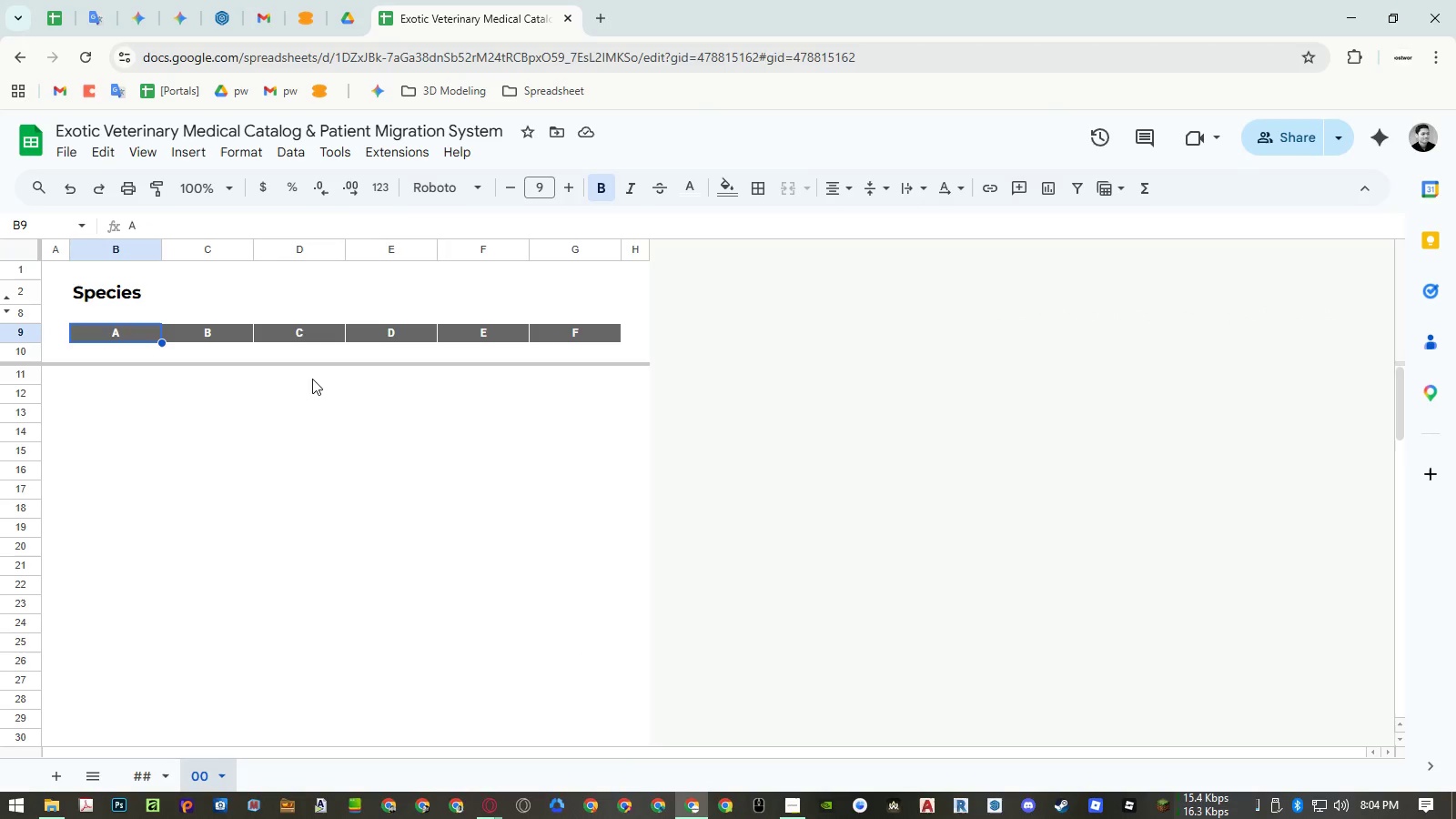 
type(Parameter)
 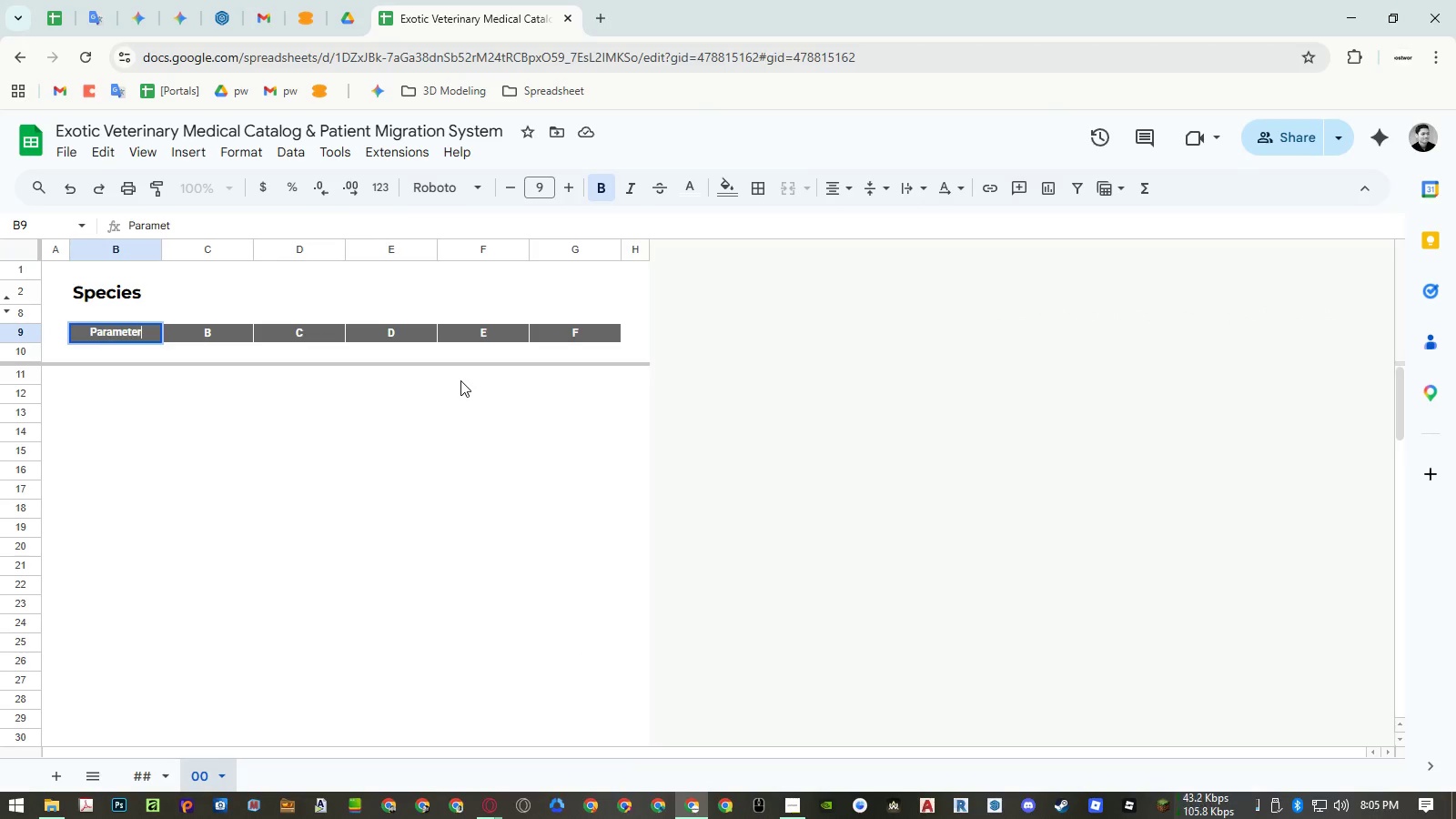 
key(Enter)
 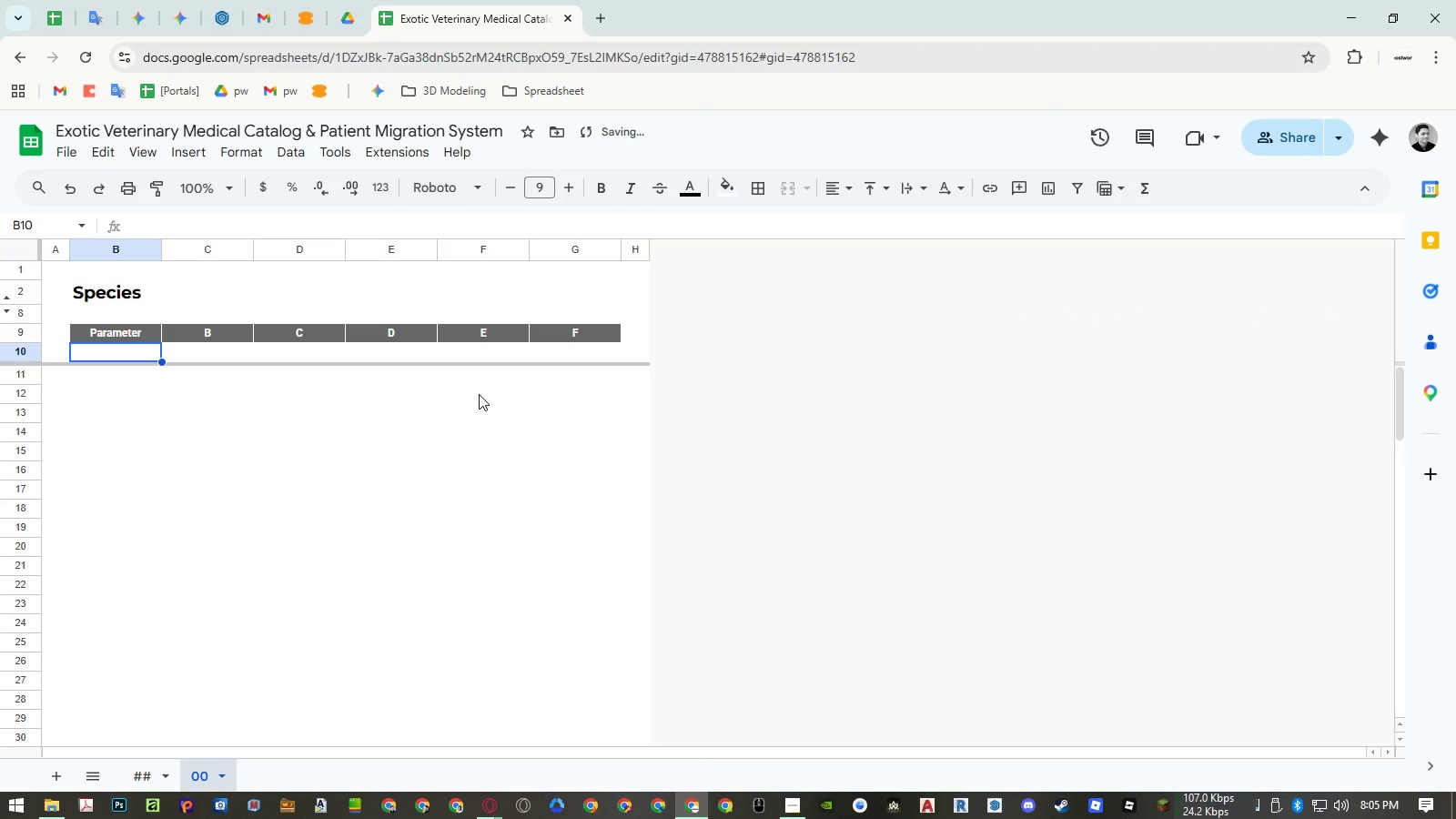 
key(ArrowUp)
 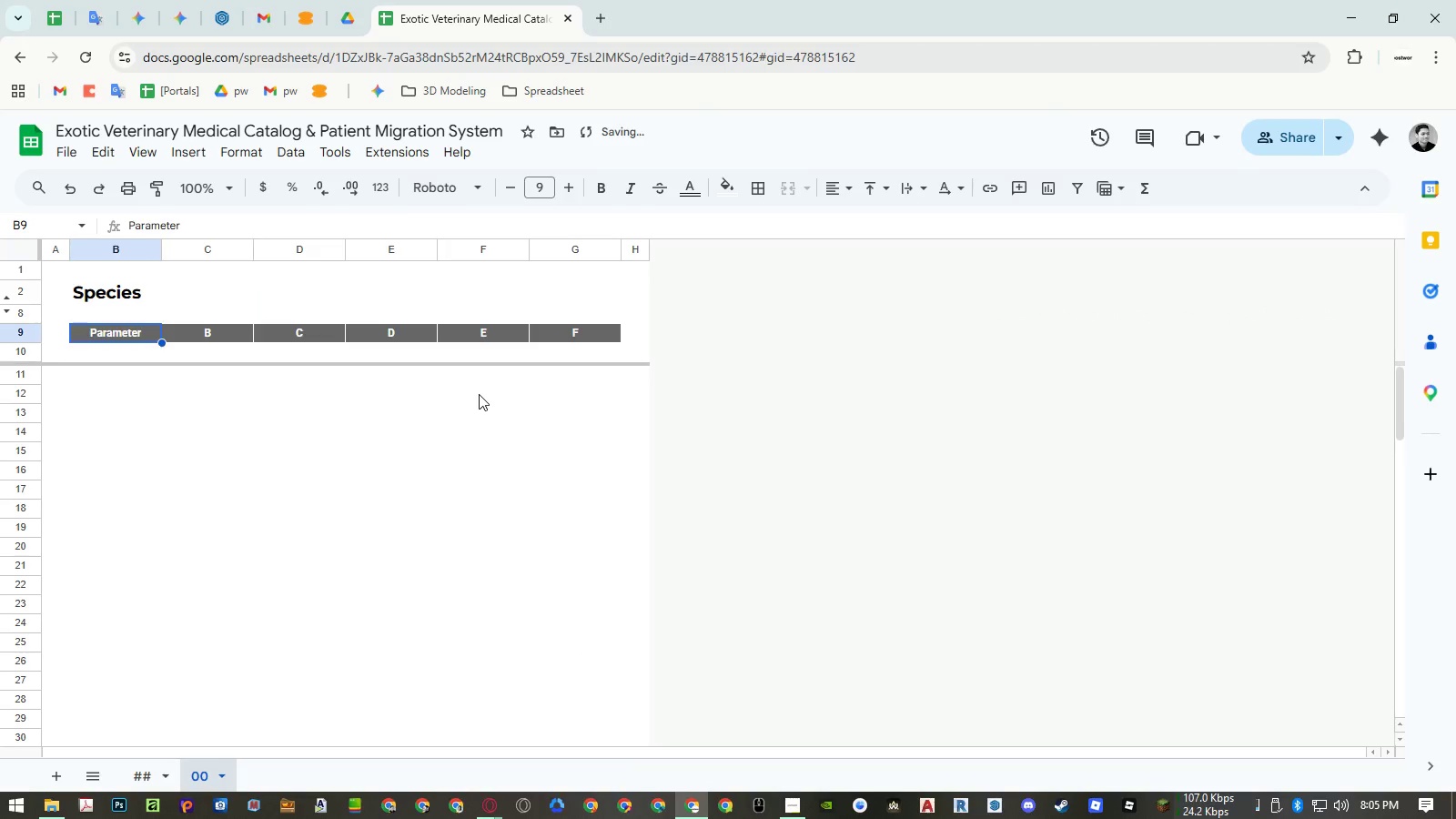 
key(ArrowRight)
 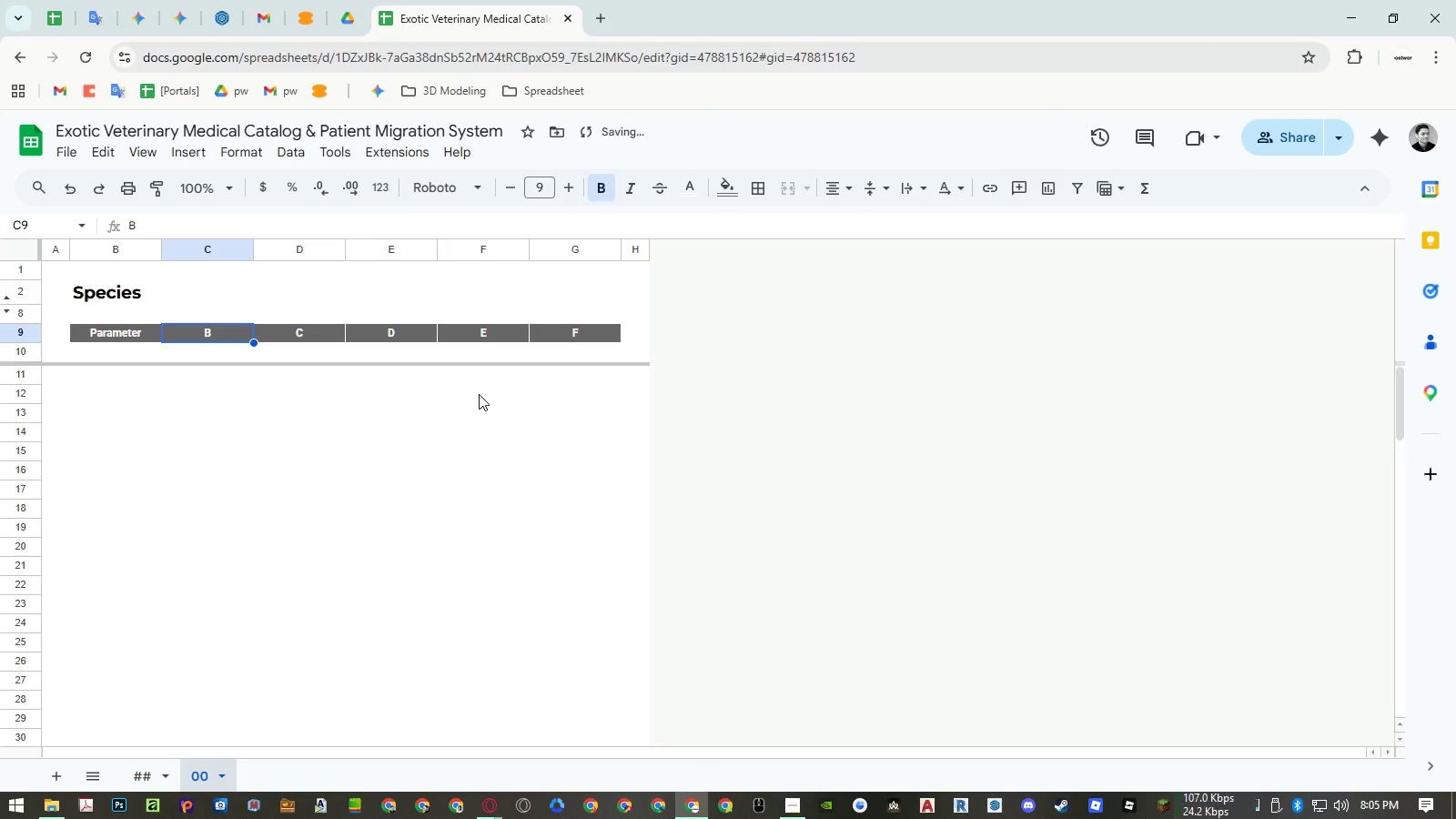 
type(Setting)
 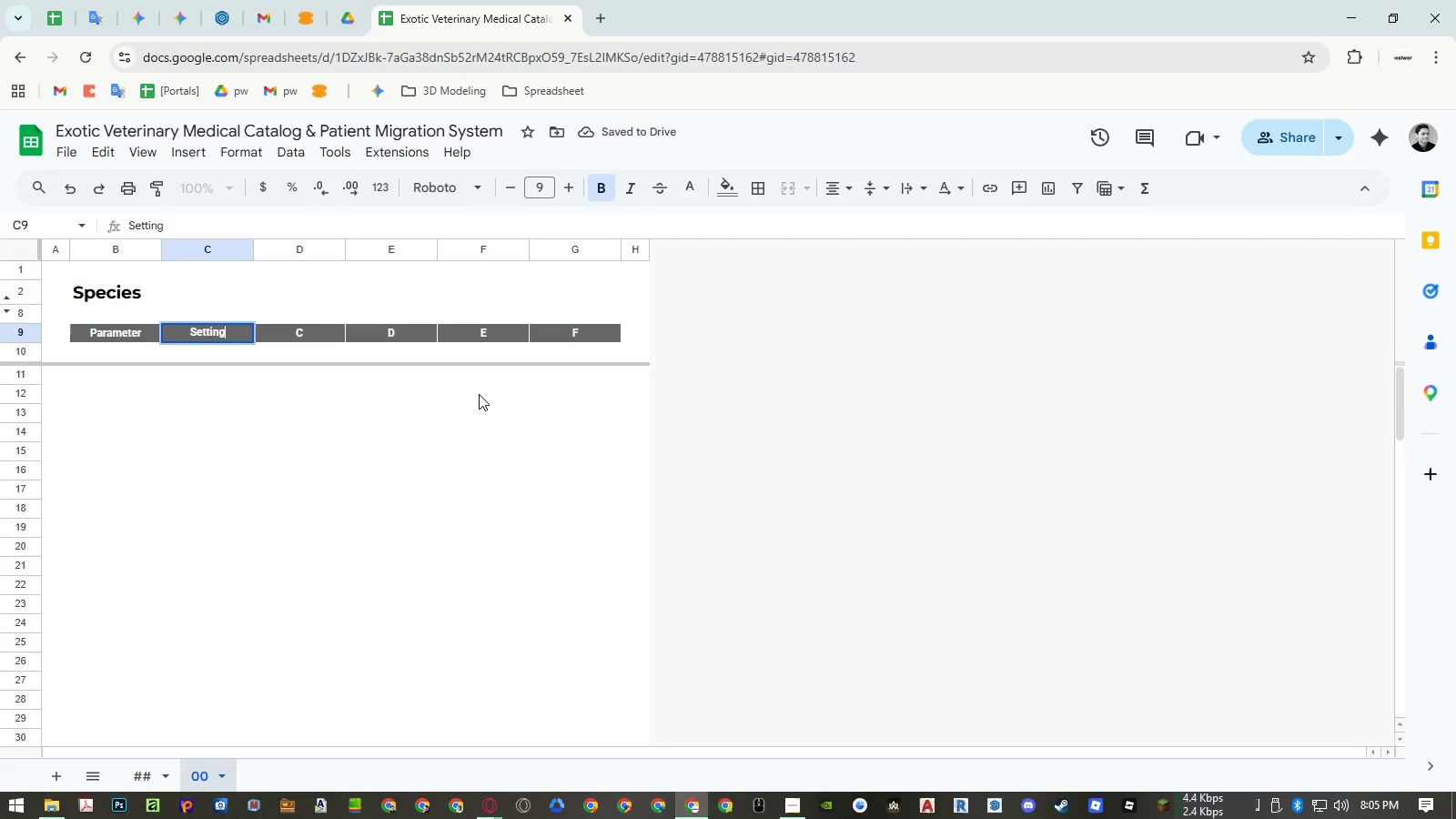 
key(ArrowRight)
 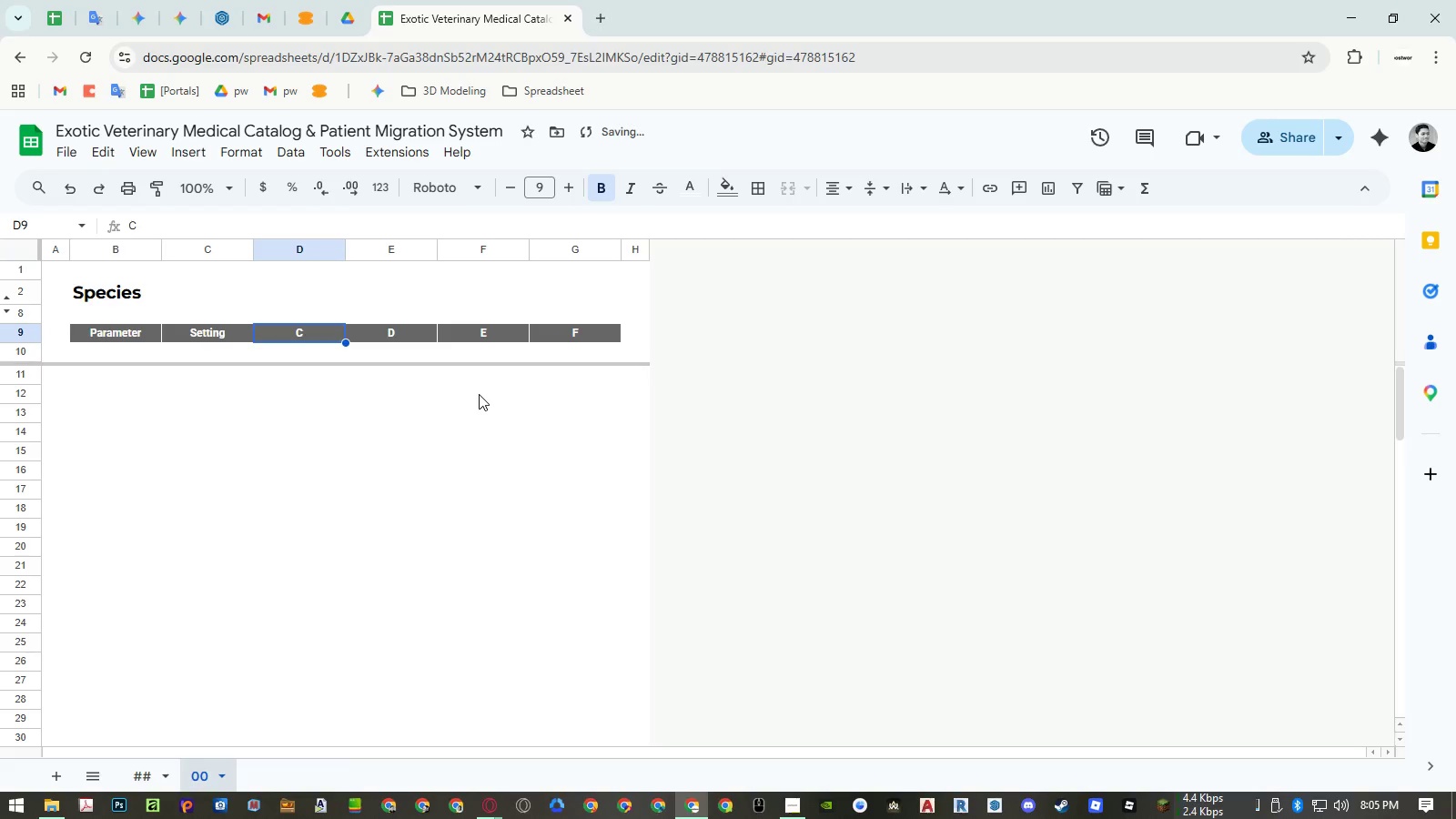 
type(Notes)
 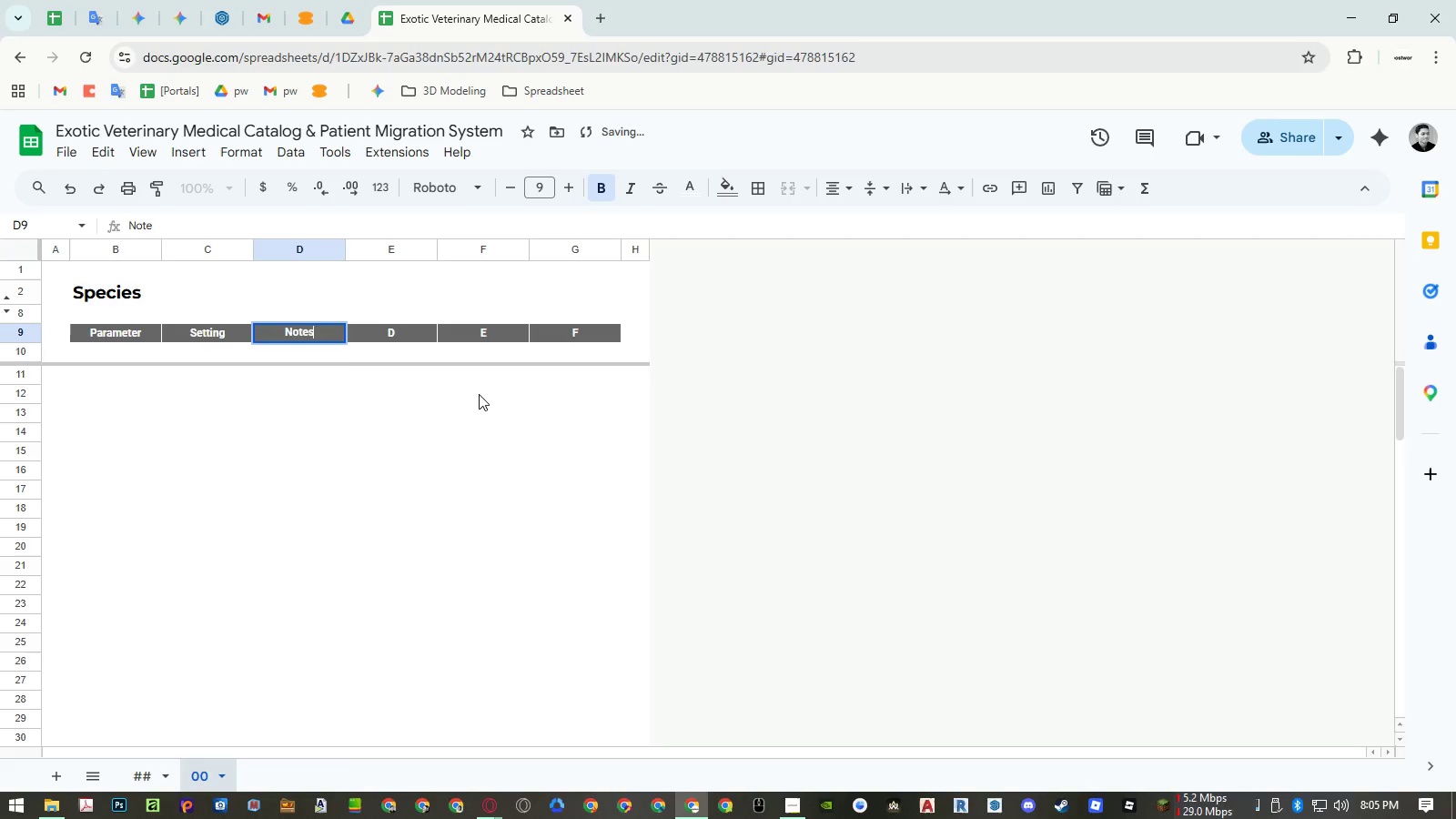 
key(Enter)
 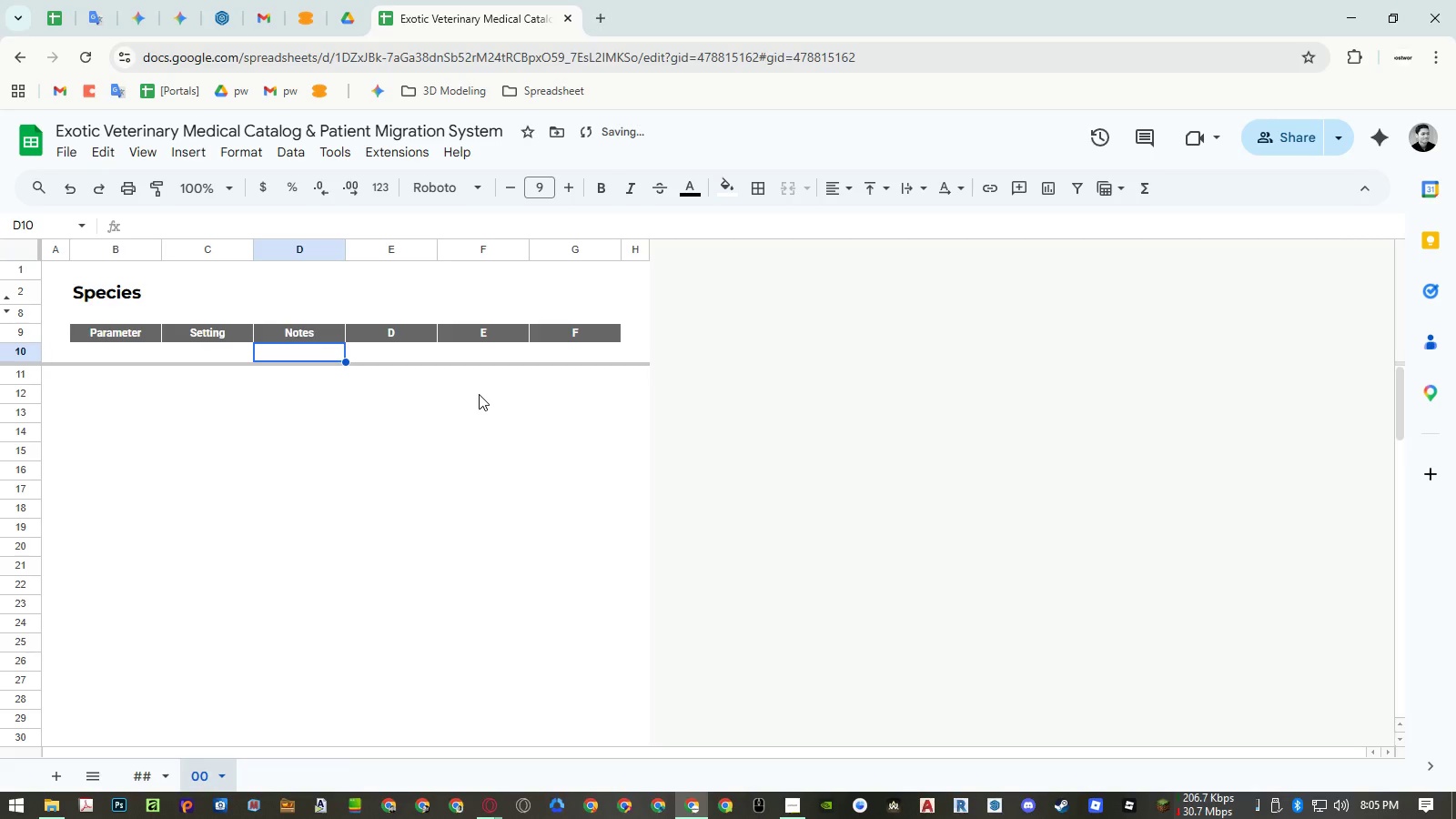 
key(ArrowUp)
 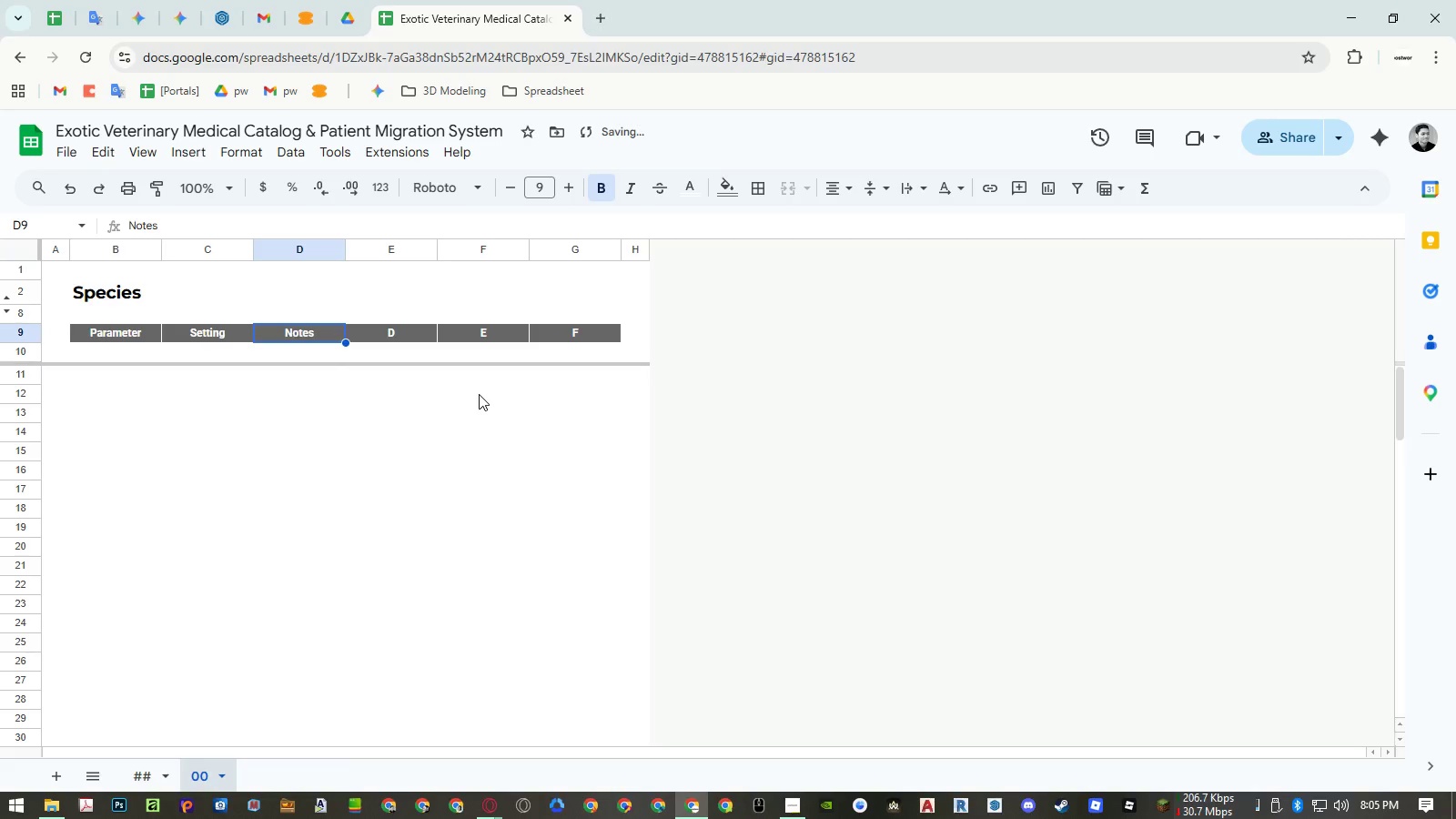 
key(ArrowUp)
 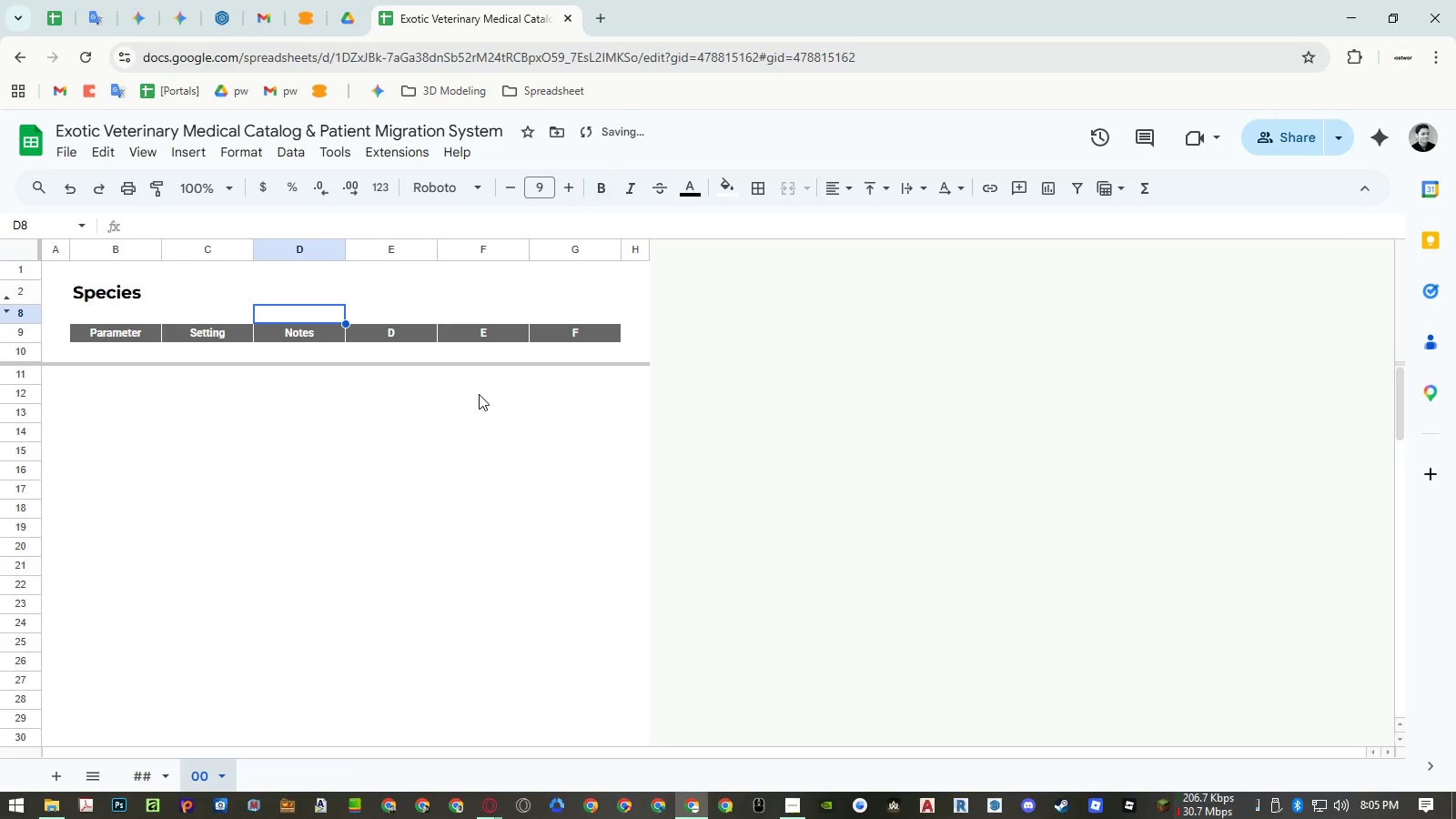 
key(Control+ControlLeft)
 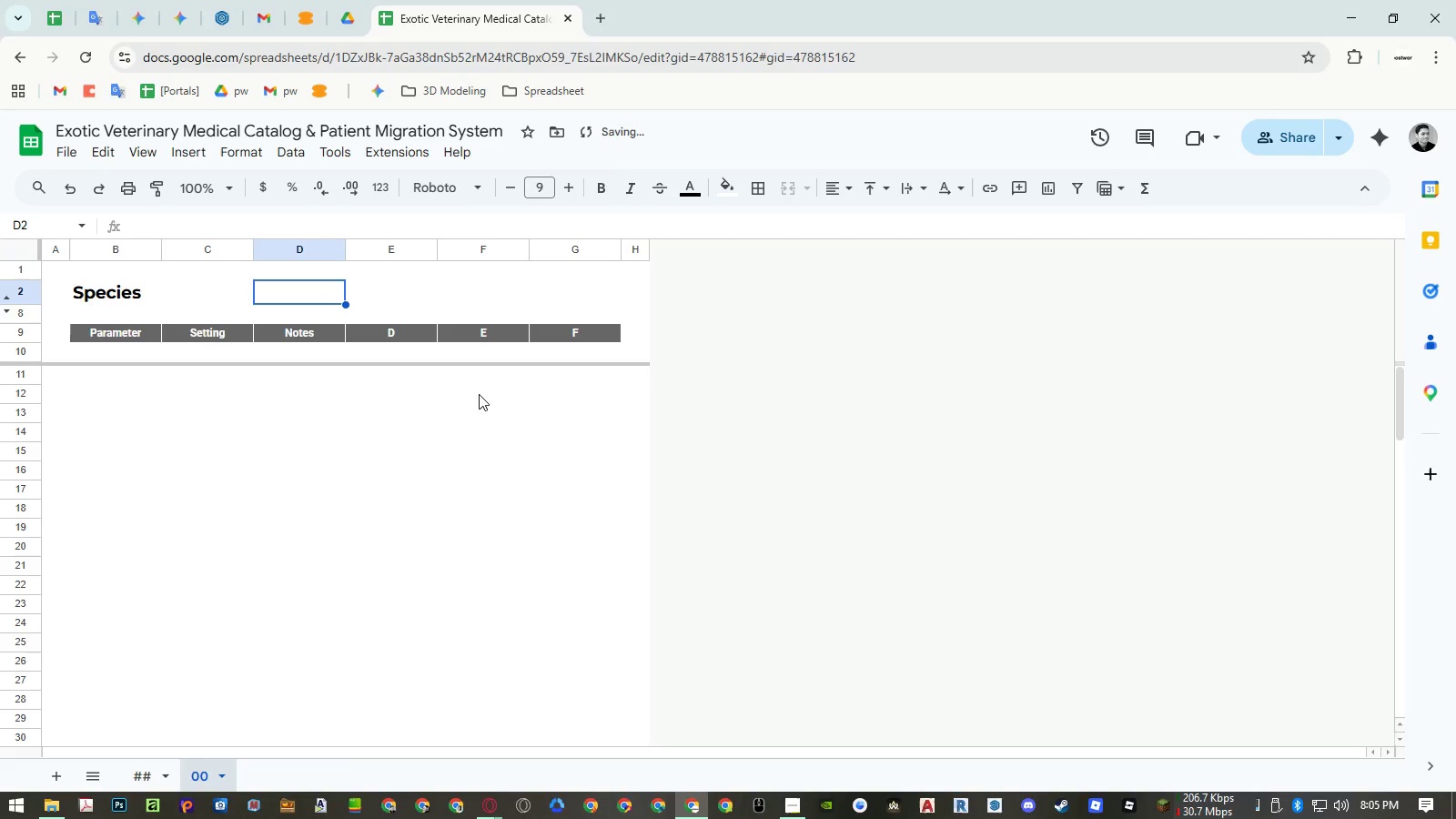 
key(ArrowUp)
 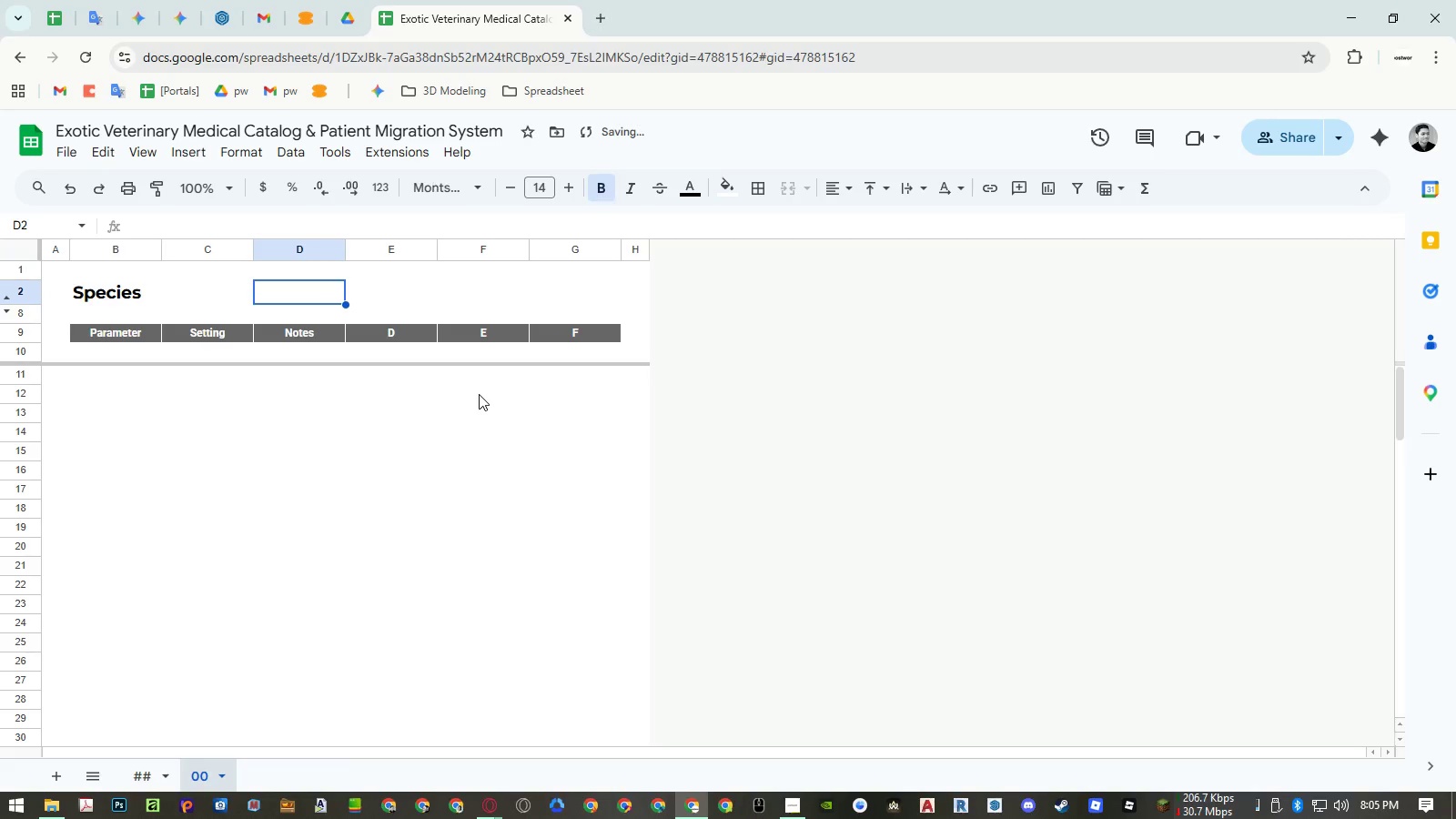 
key(Control+ArrowLeft)
 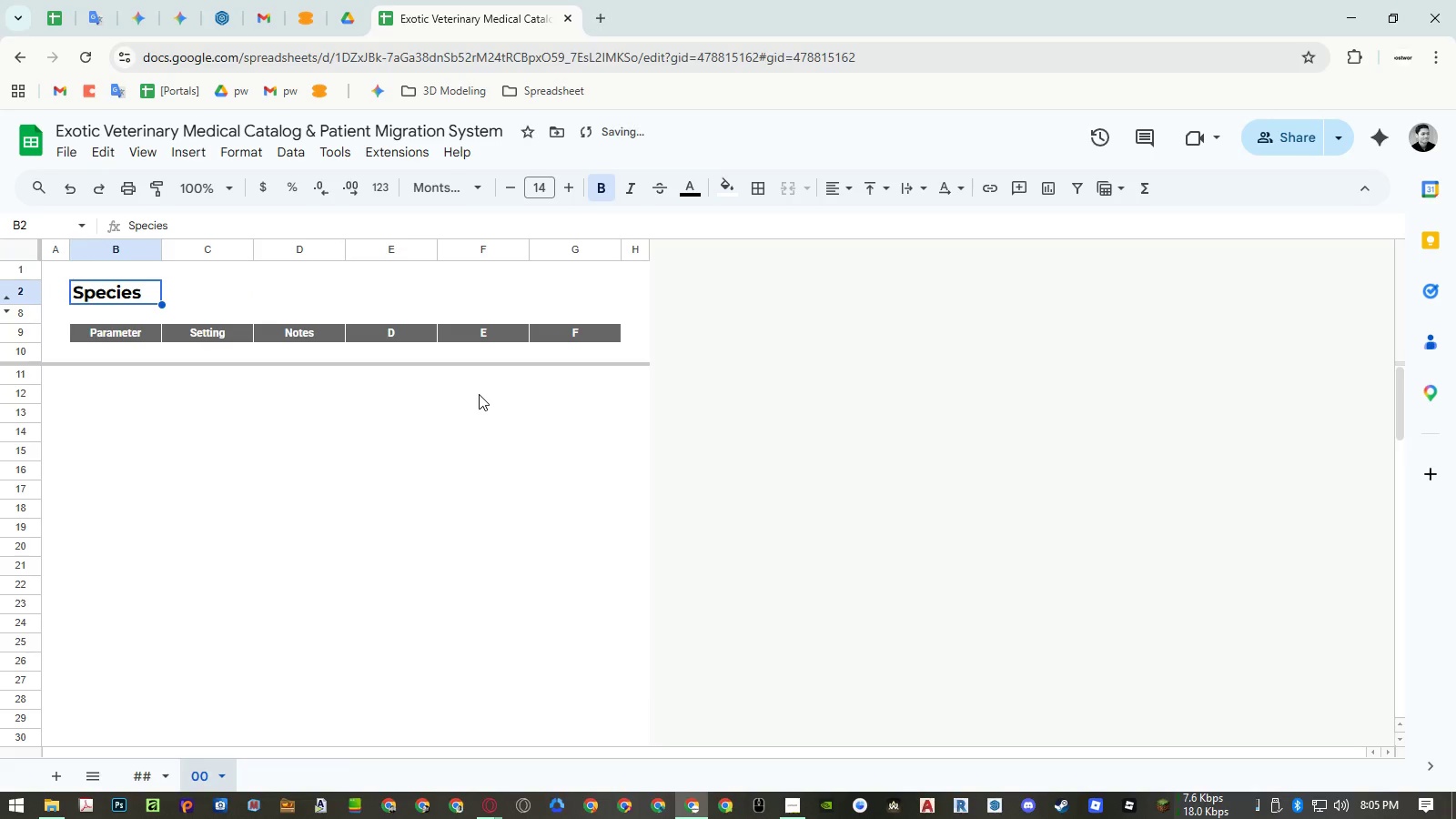 
type(global SETtings)
 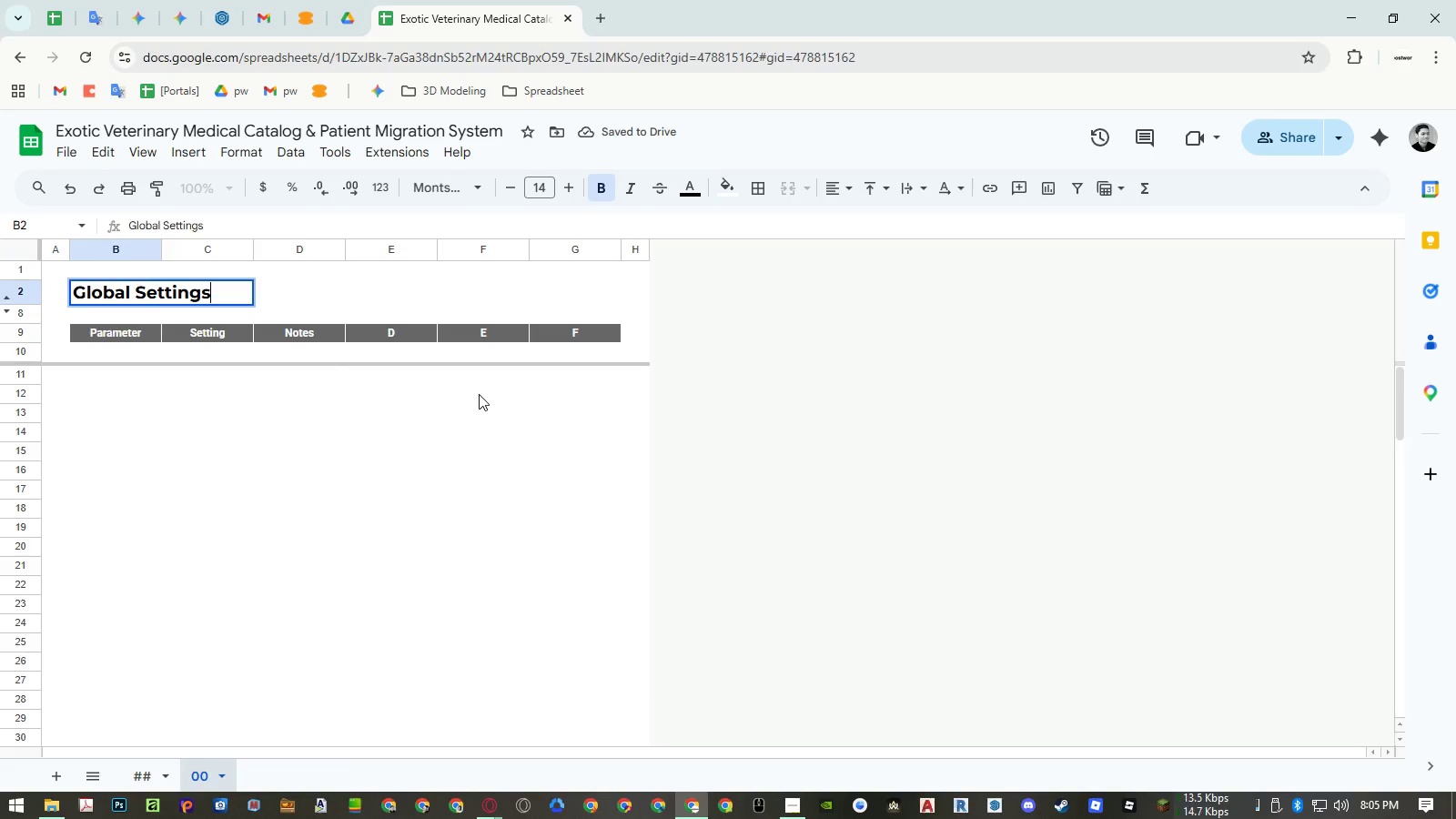 
key(Enter)
 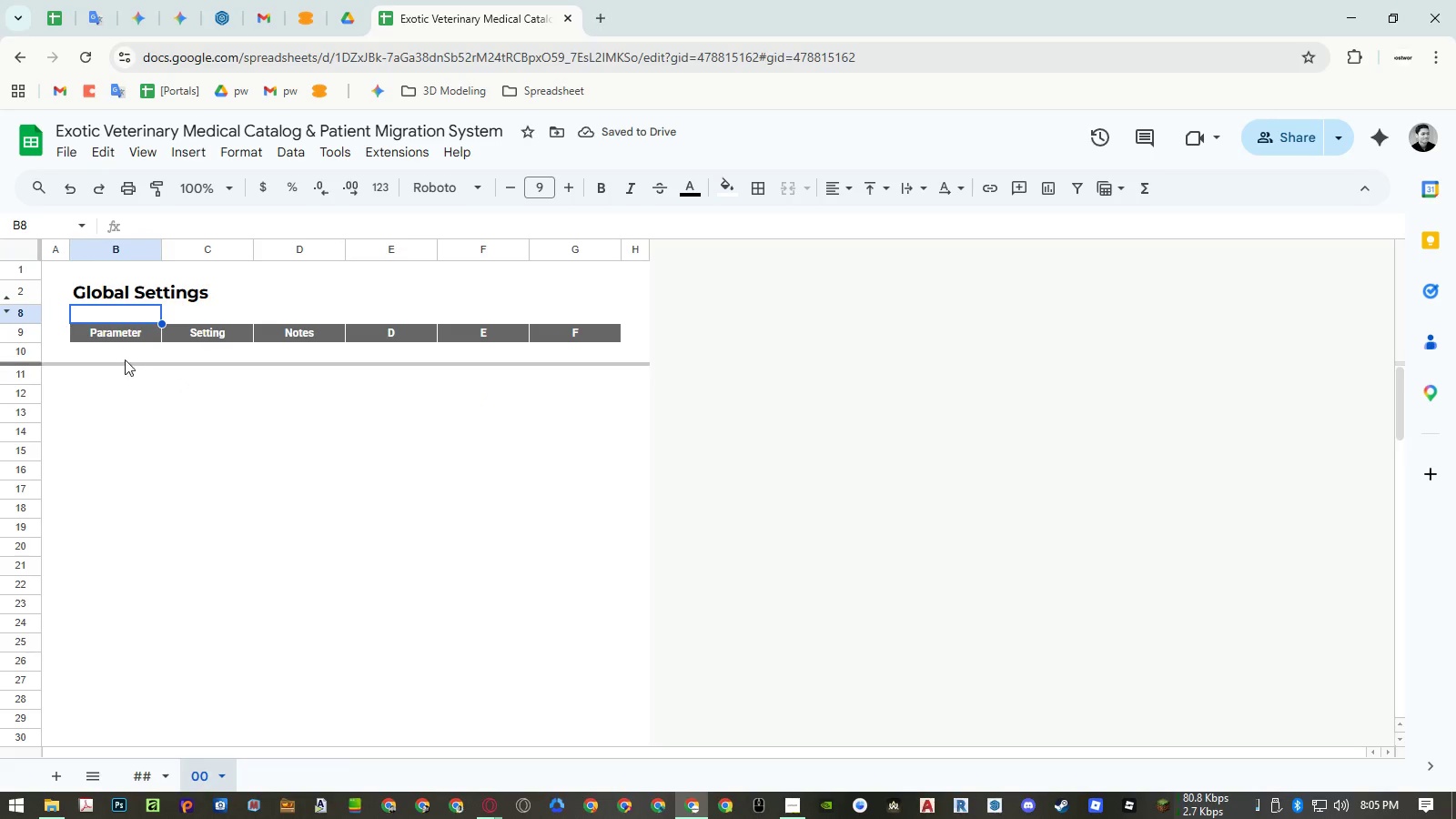 
right_click([22, 352])
 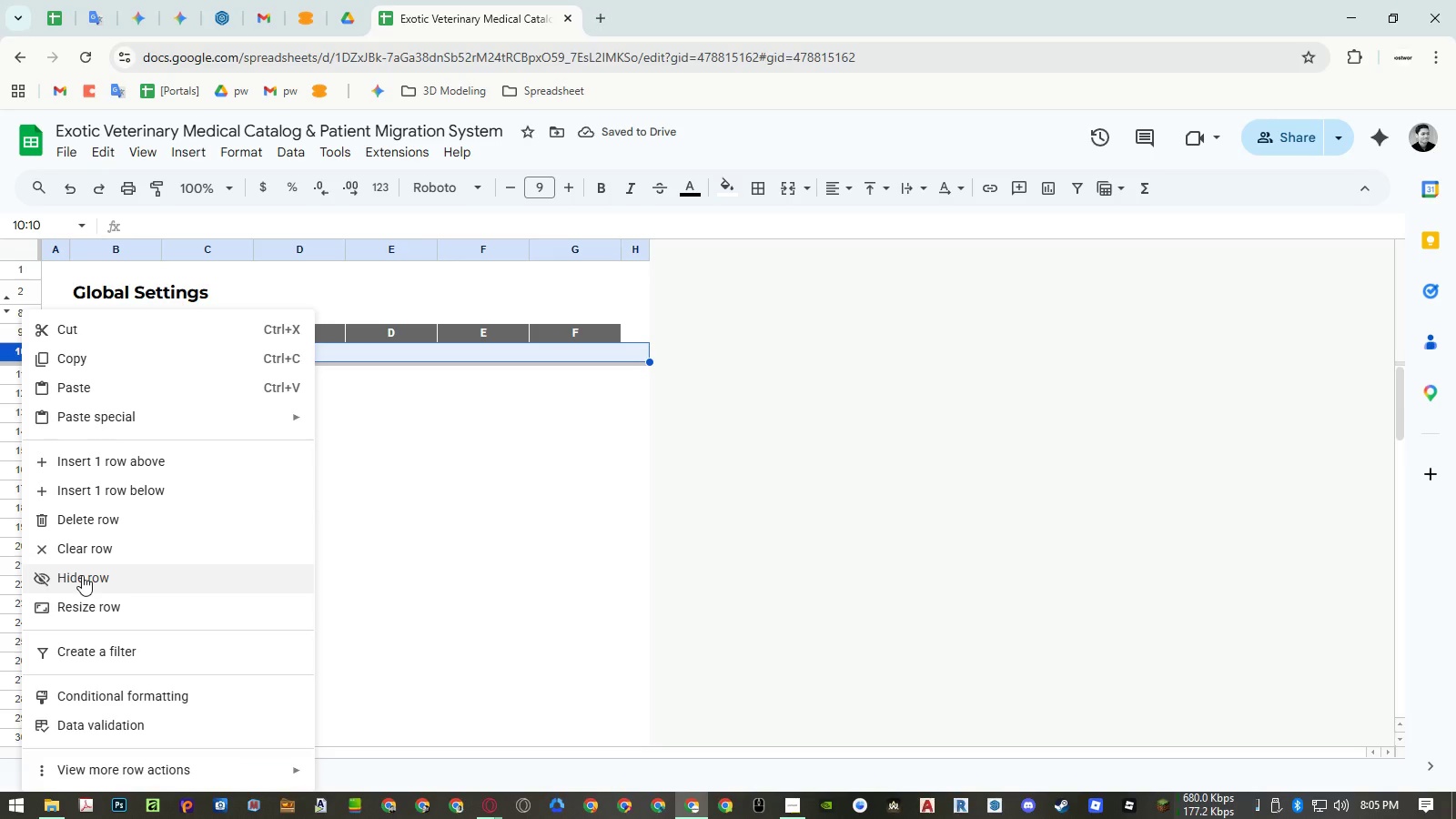 
left_click([82, 575])
 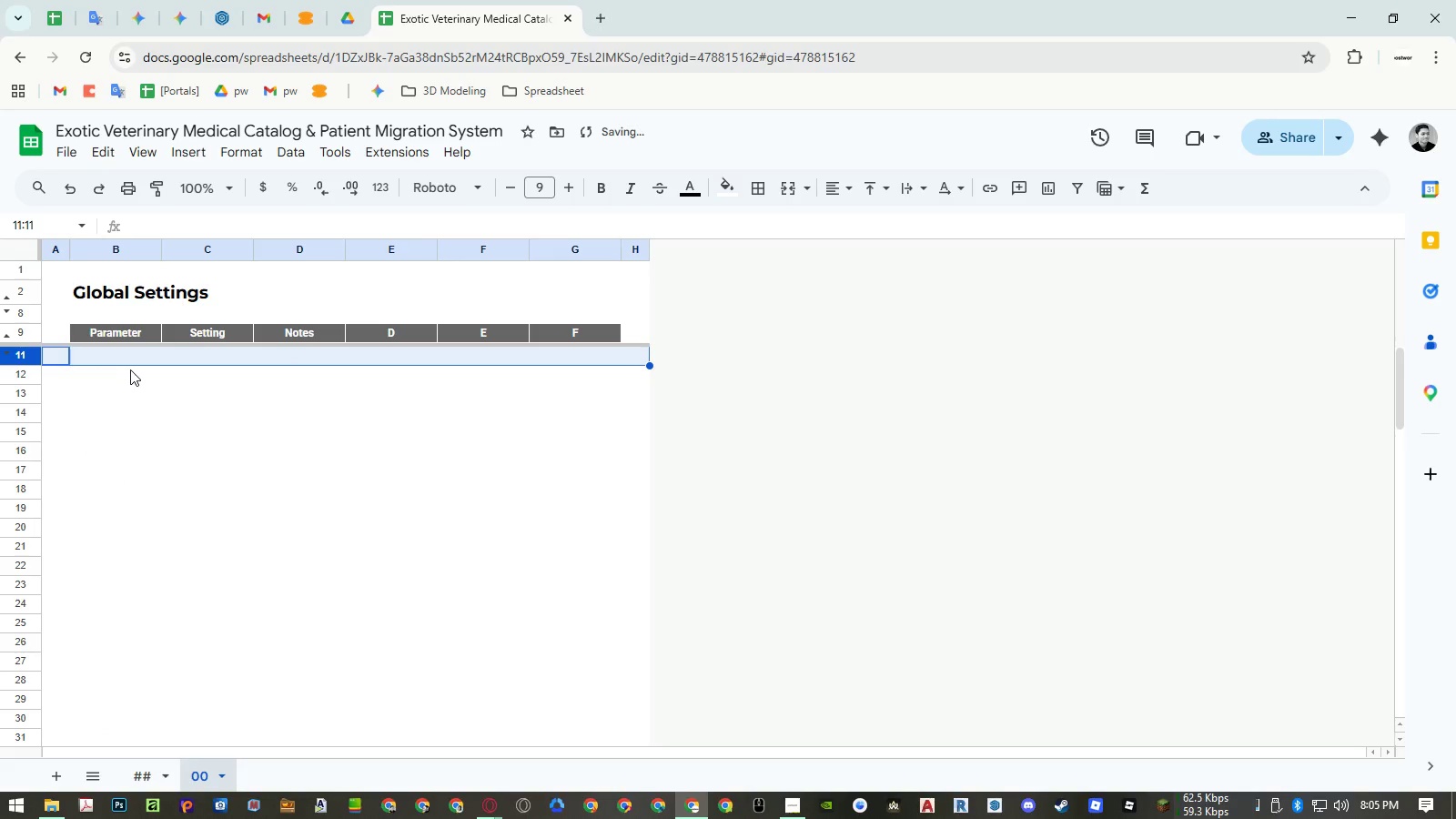 
left_click([116, 356])
 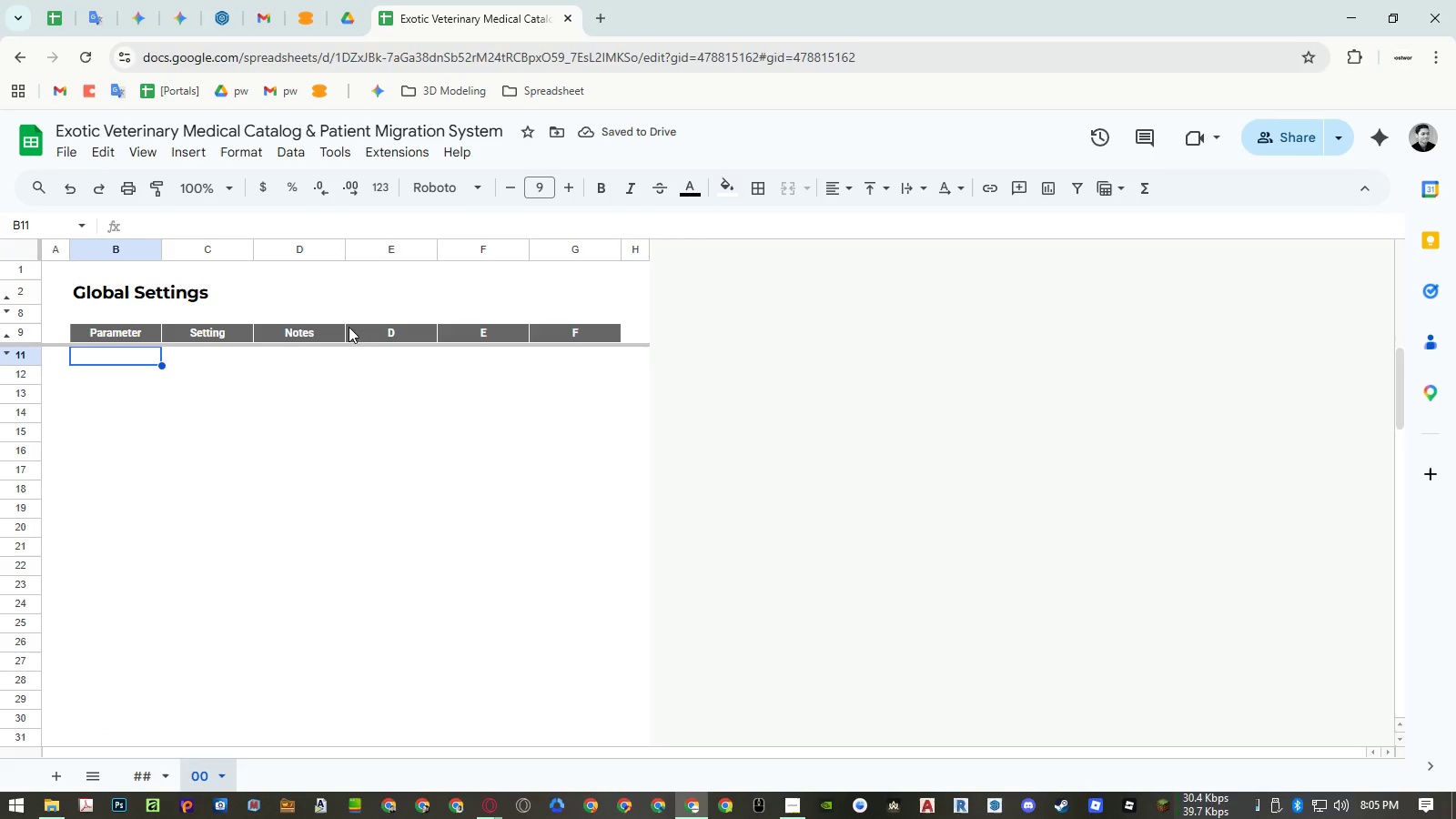 
left_click_drag(start_coordinate=[403, 245], to_coordinate=[606, 267])
 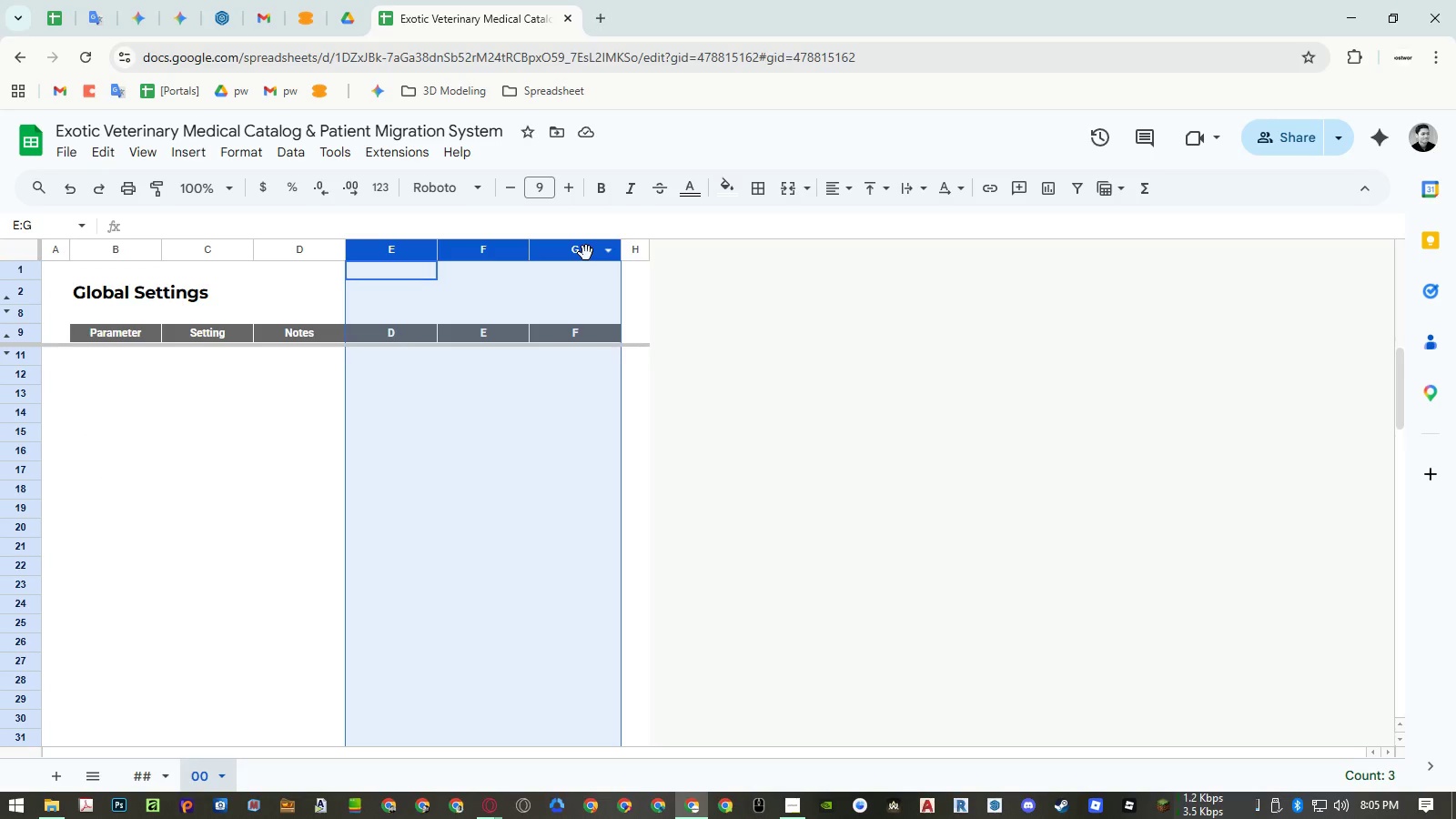 
wait(5.3)
 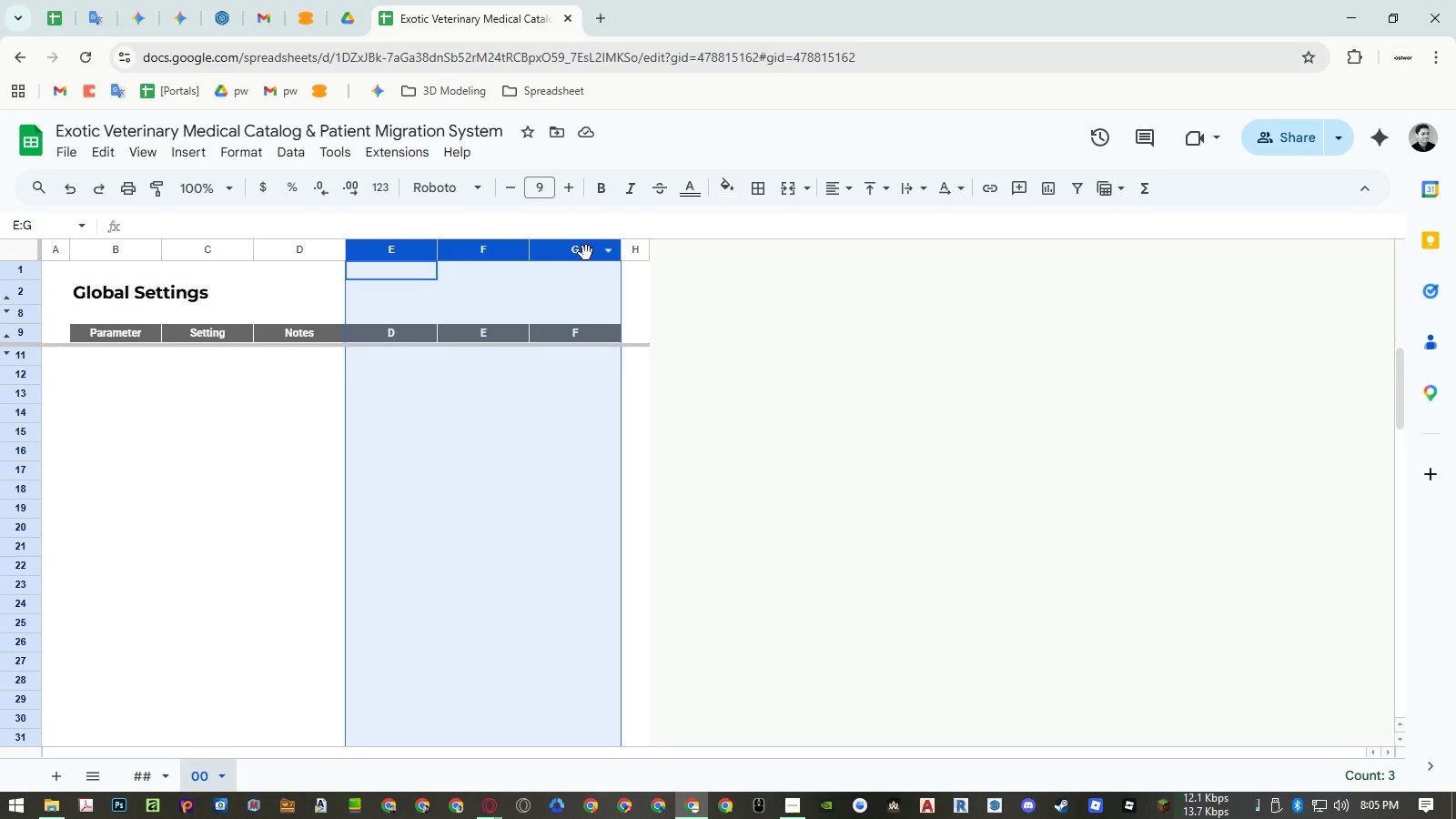 
left_click([126, 355])
 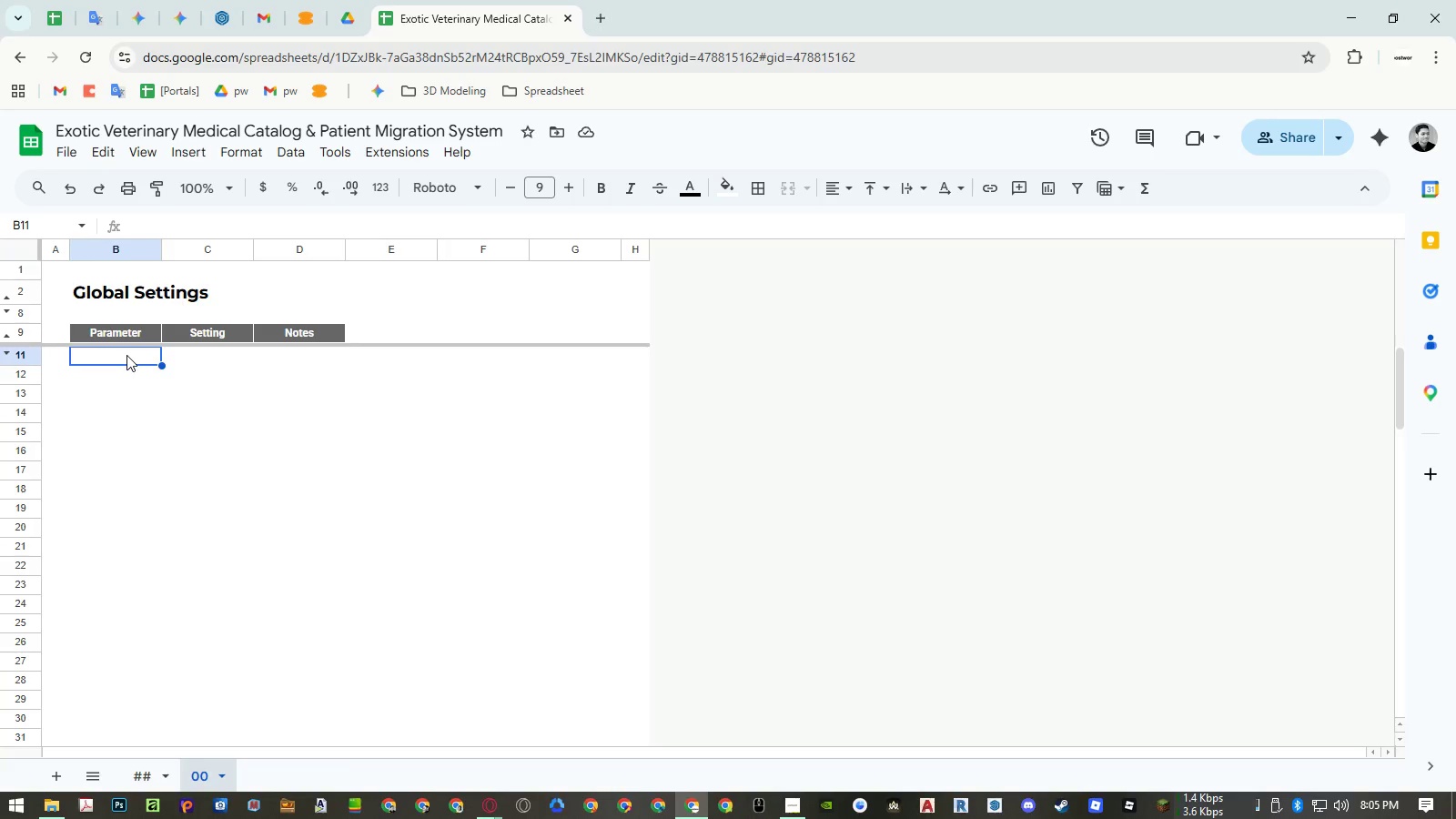 
wait(11.52)
 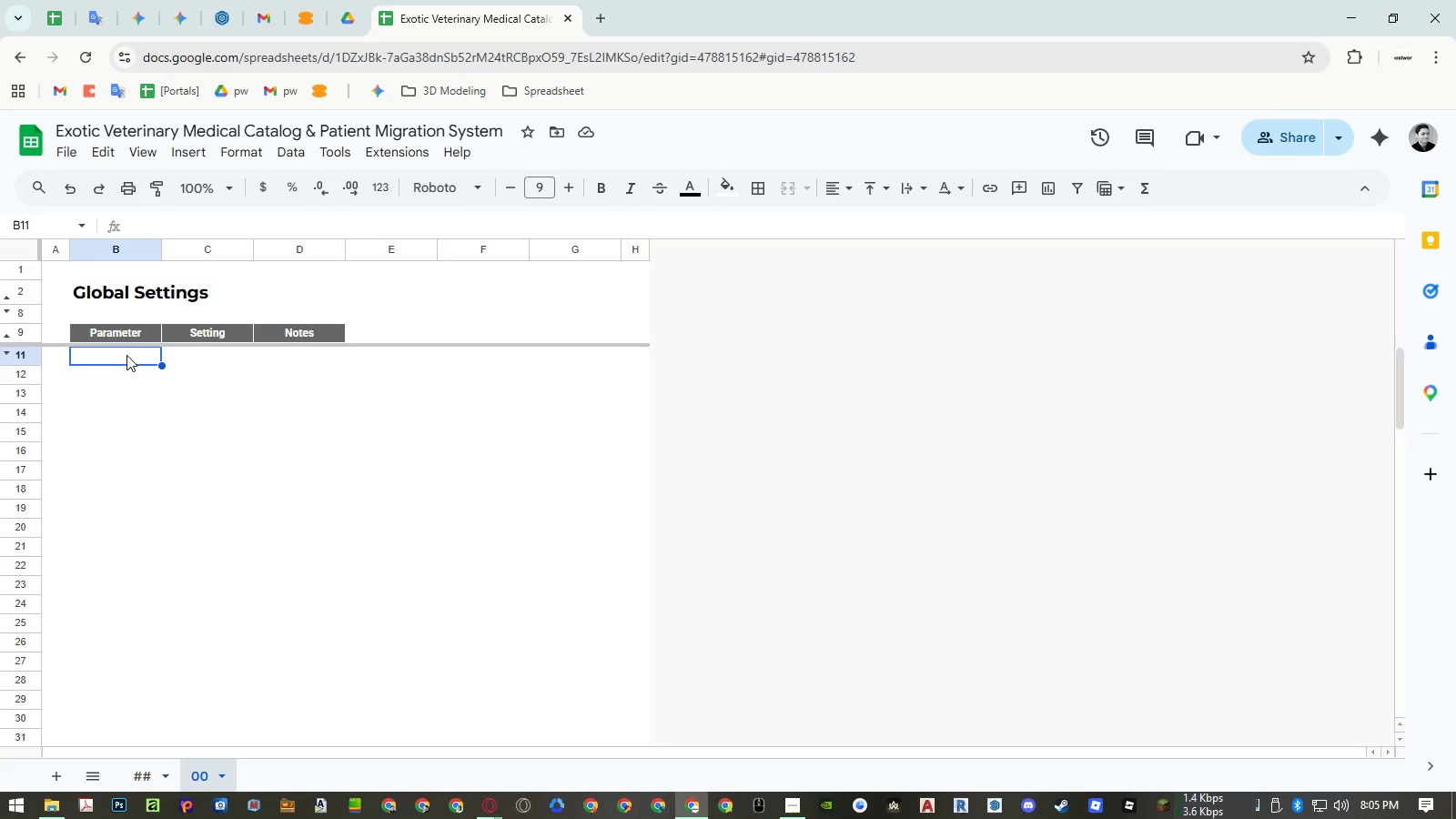 
type(Clinic Name)
 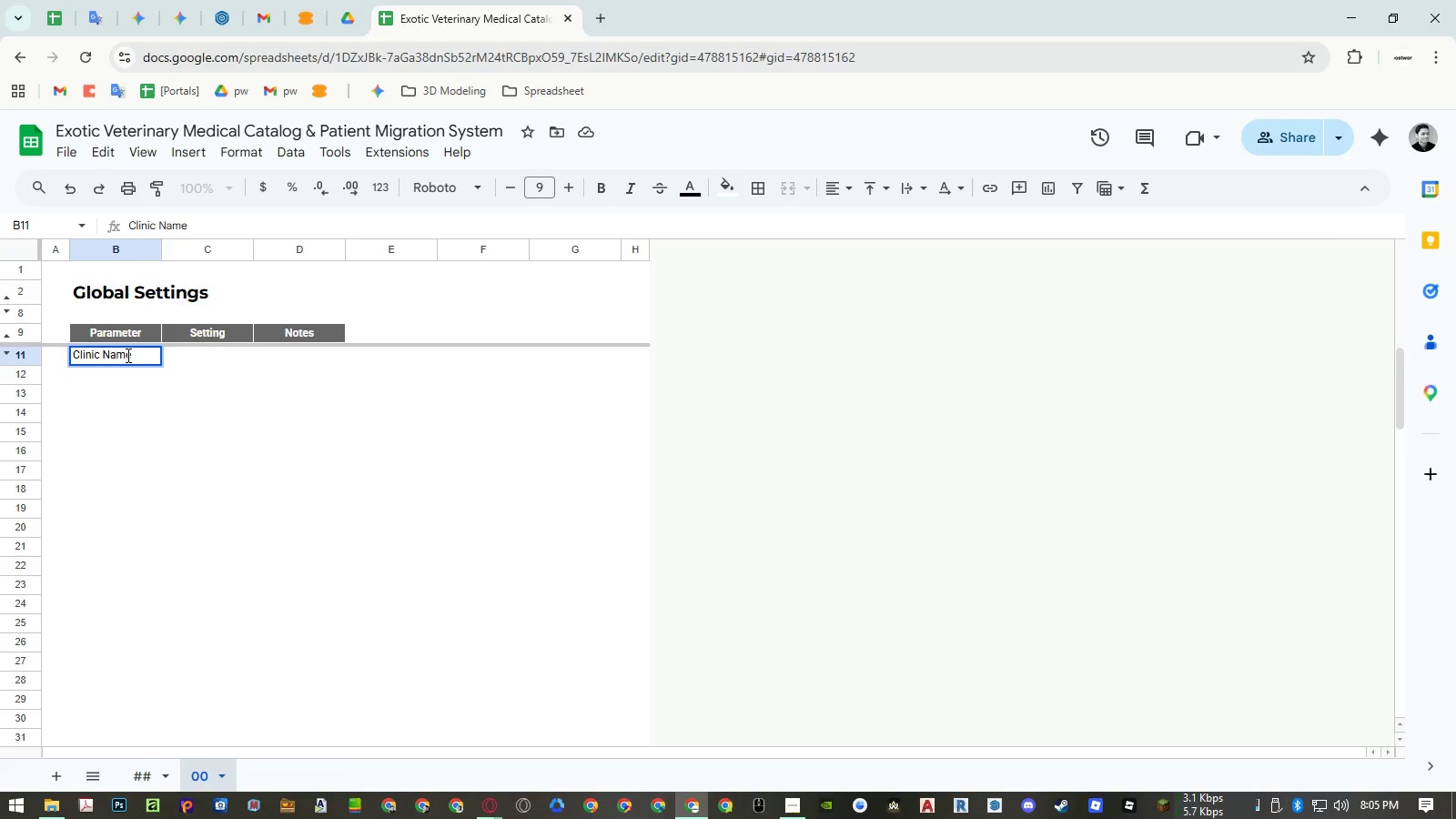 
key(Enter)
 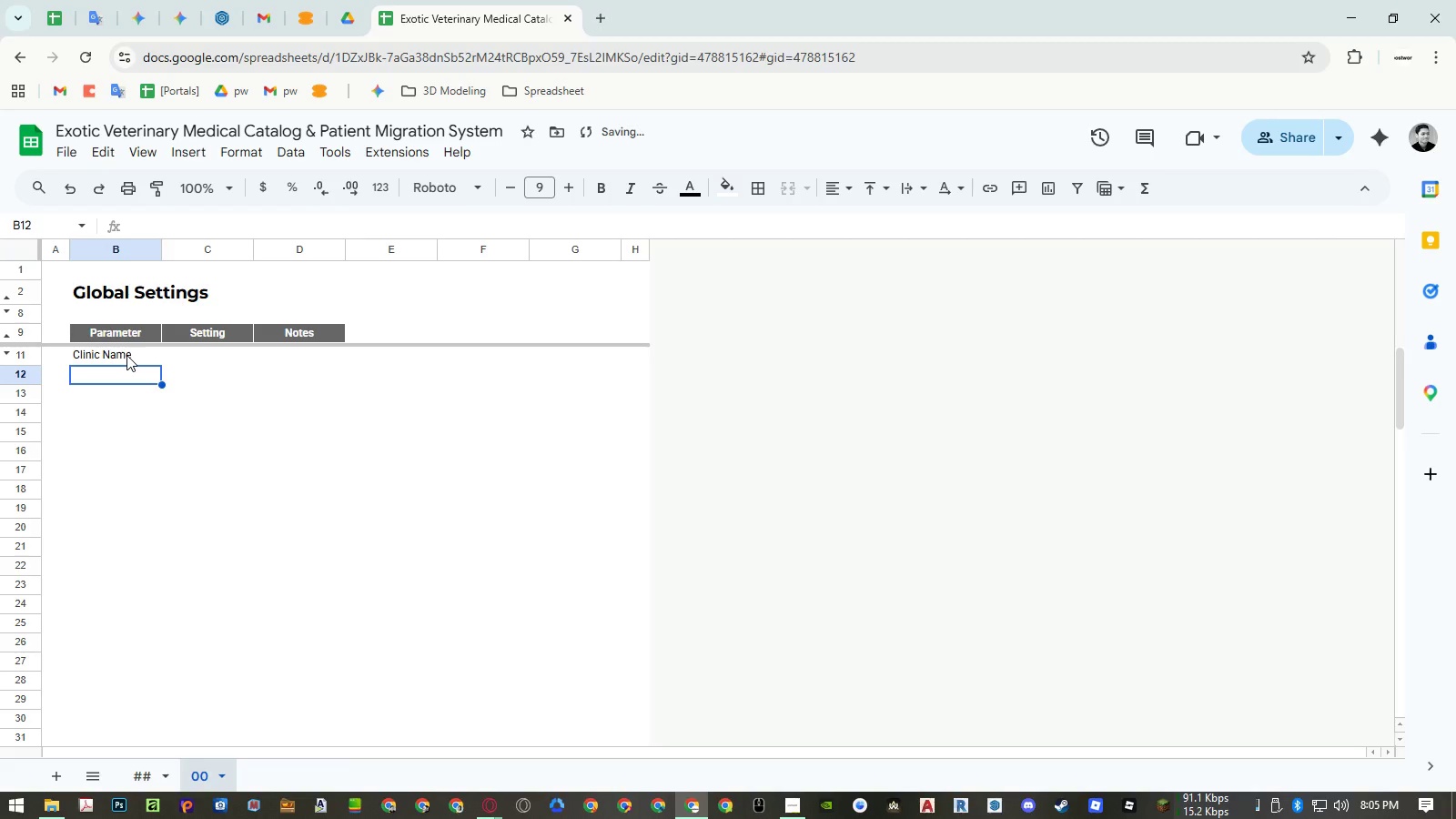 
type(System Version)
 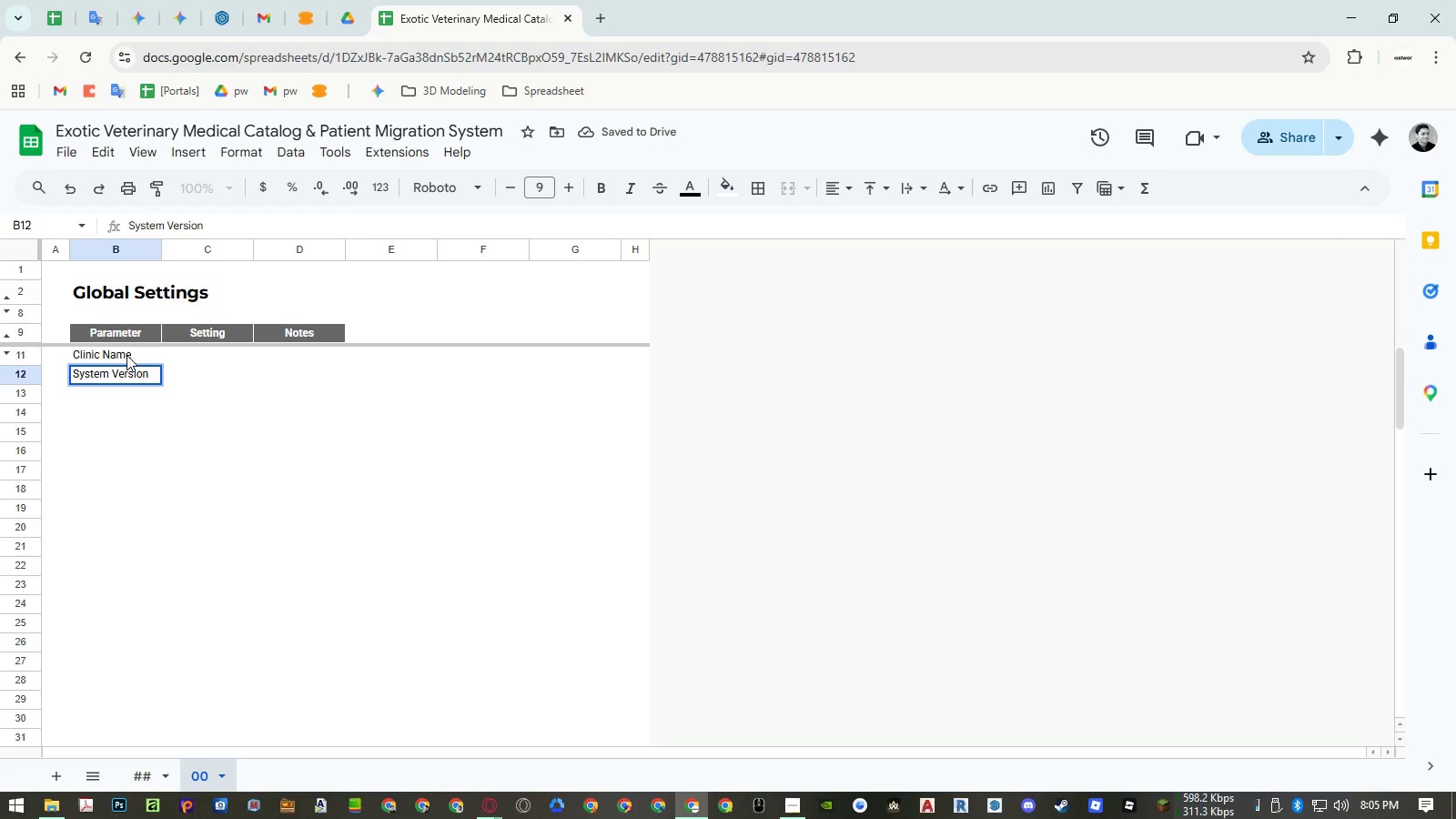 
key(Enter)
 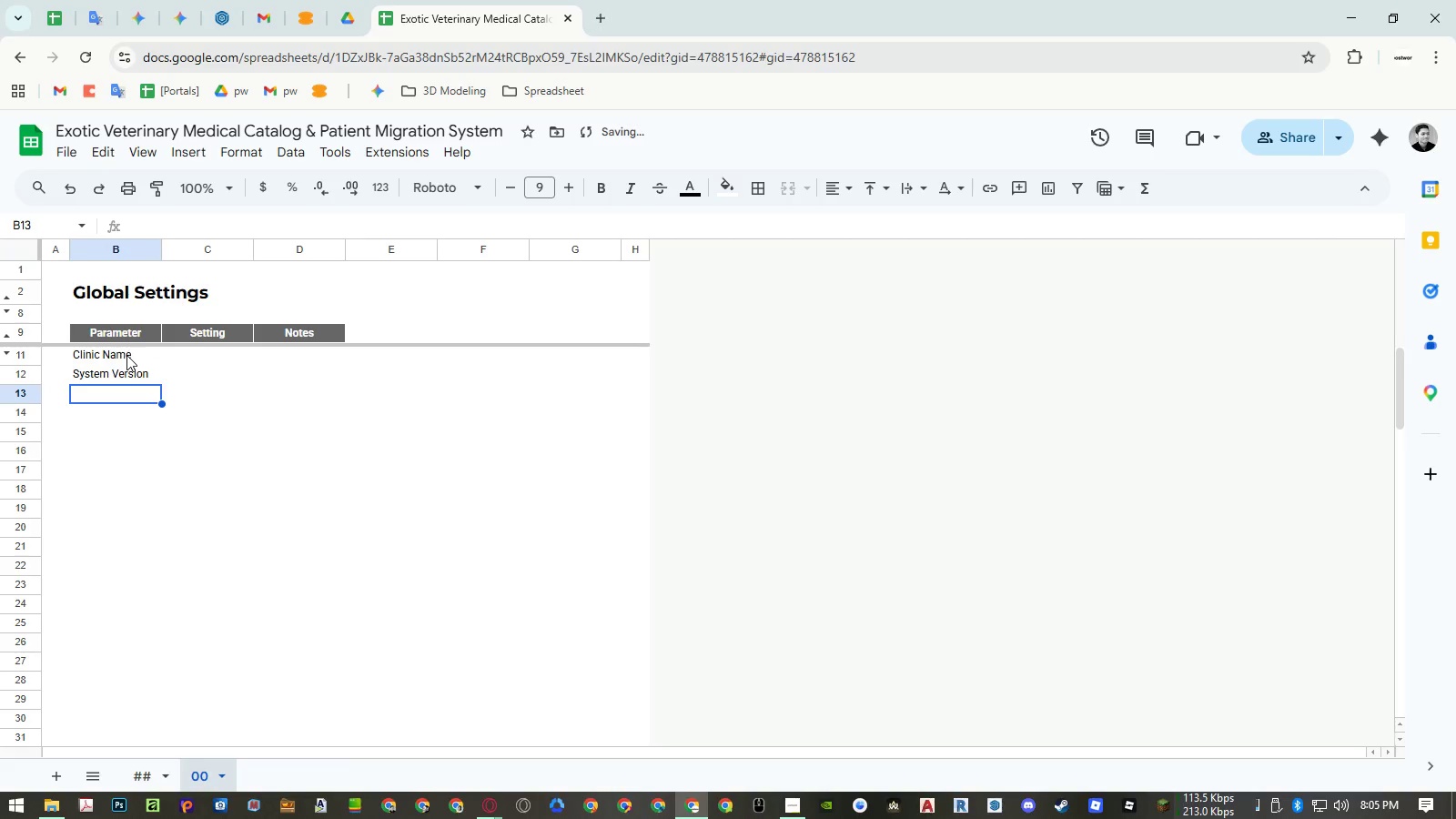 
type(Default Temp Unit)
 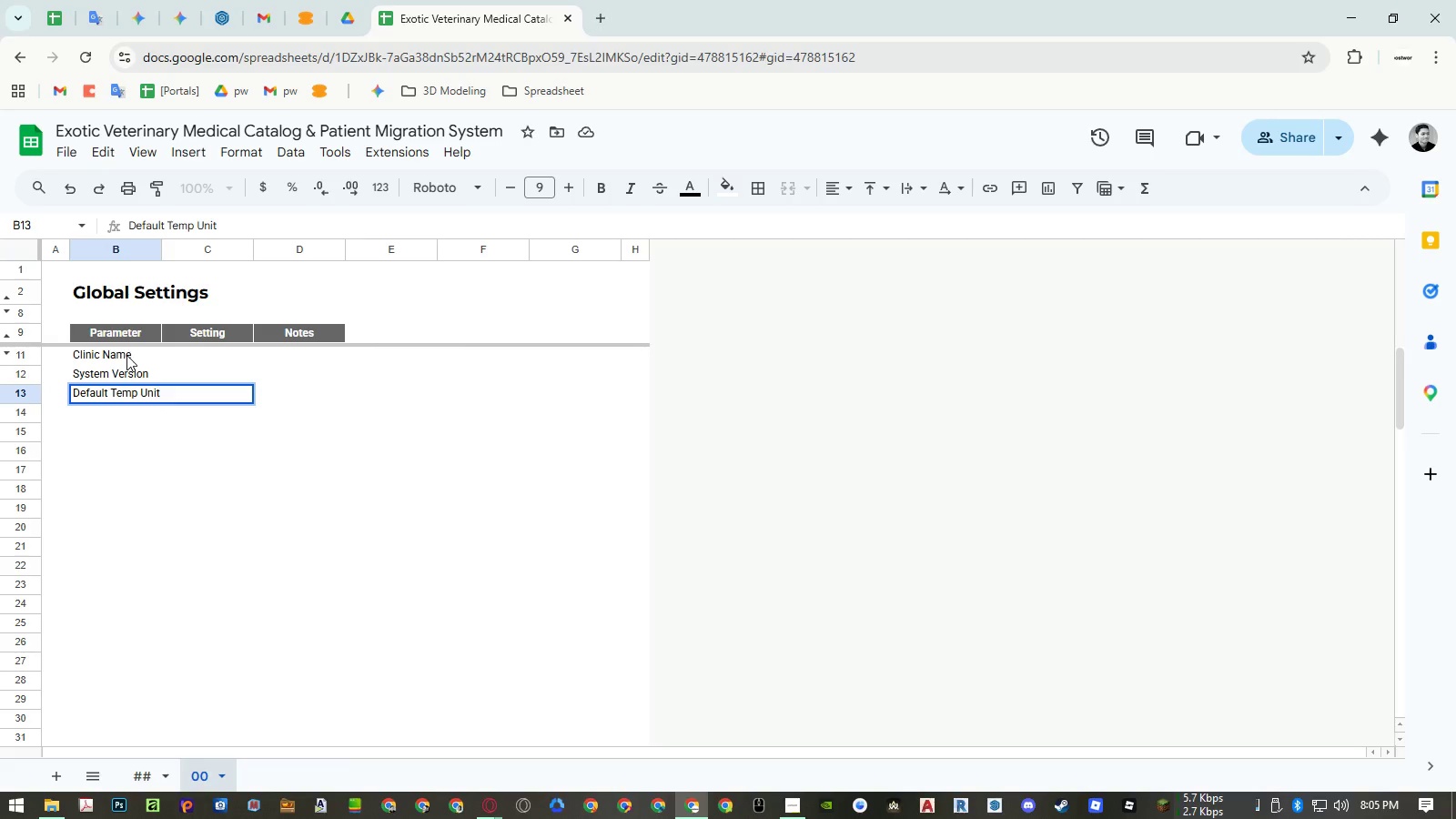 
key(Enter)
 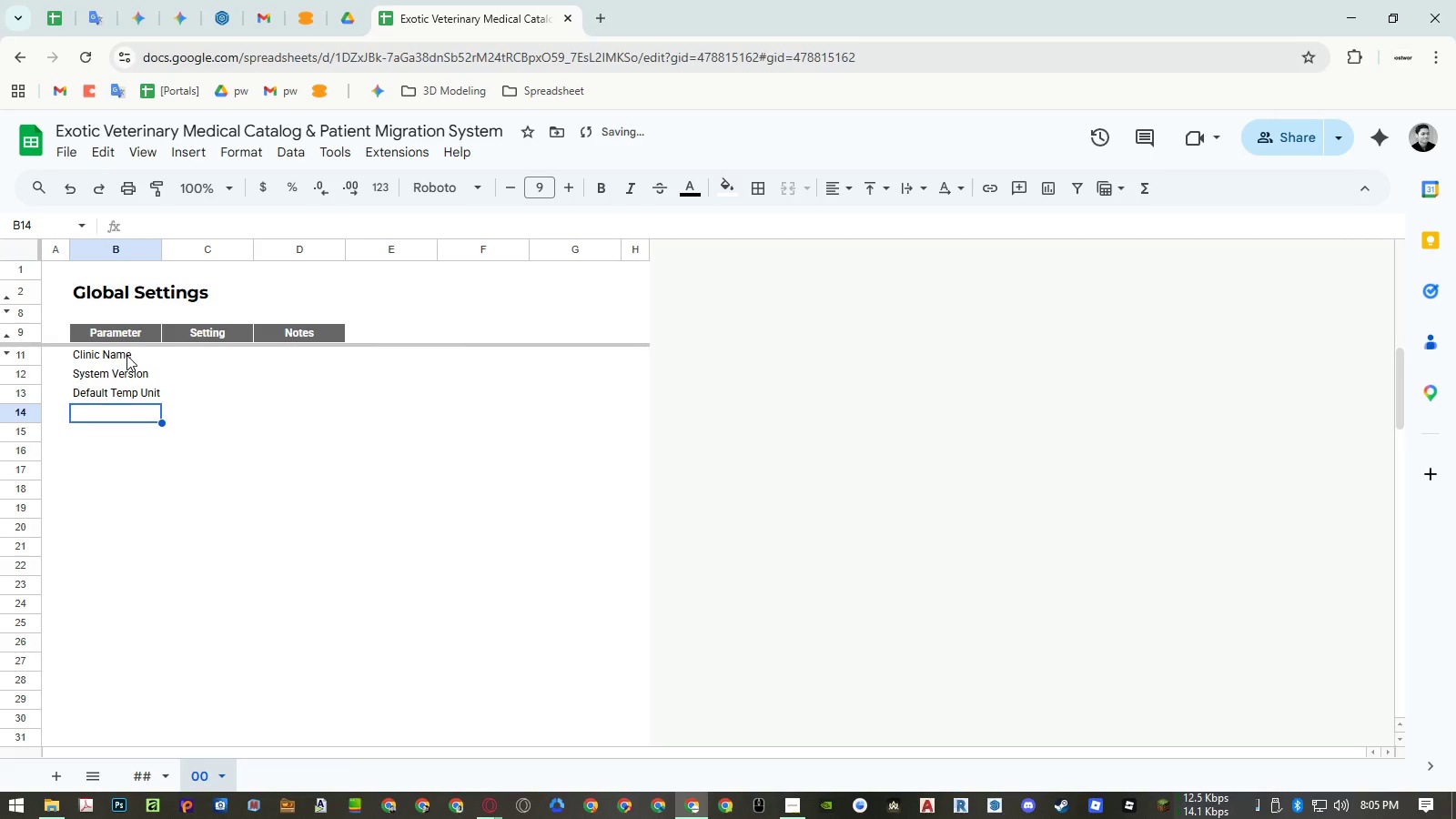 
type(Default Weight Unit)
 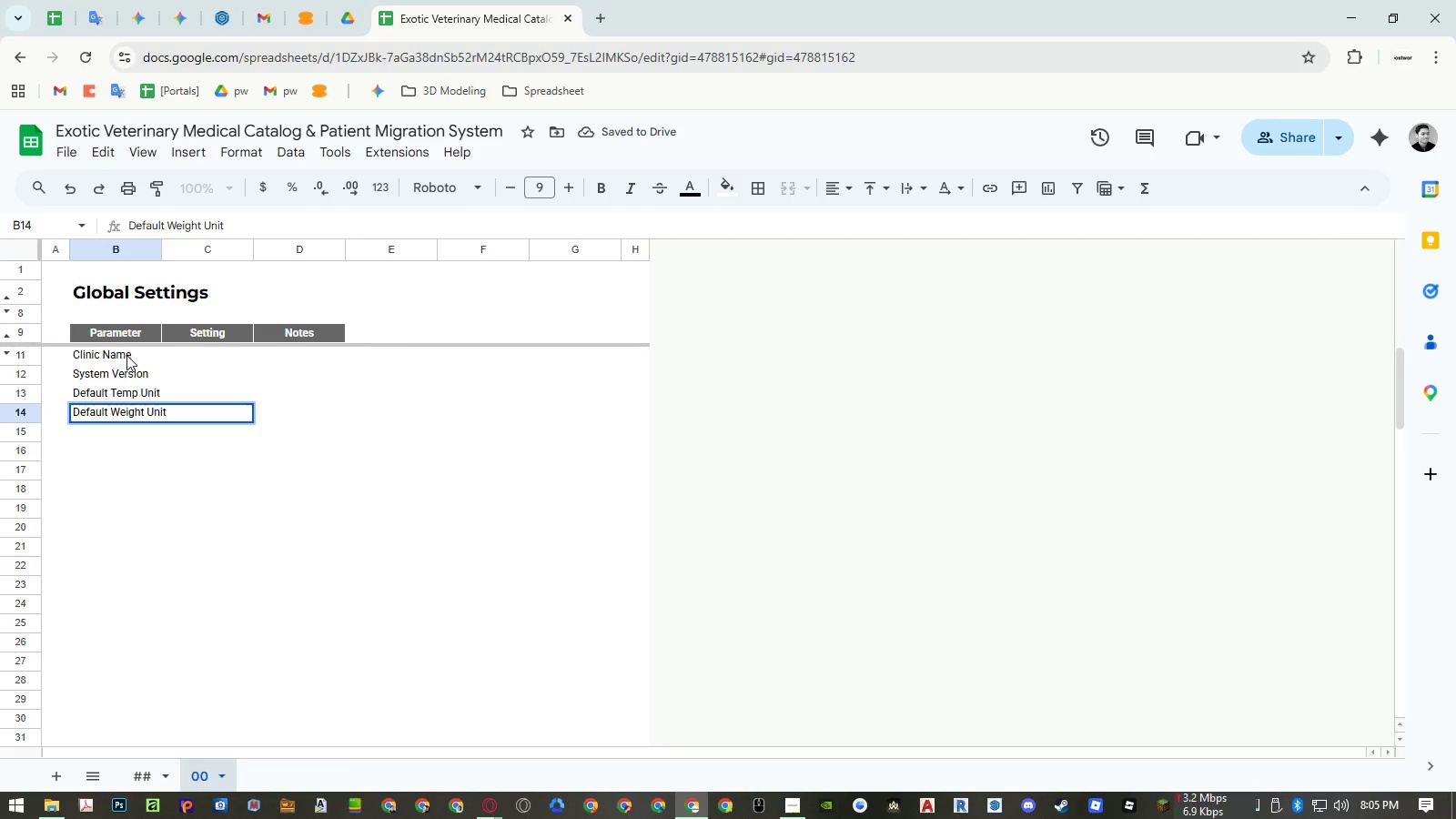 
key(Enter)
 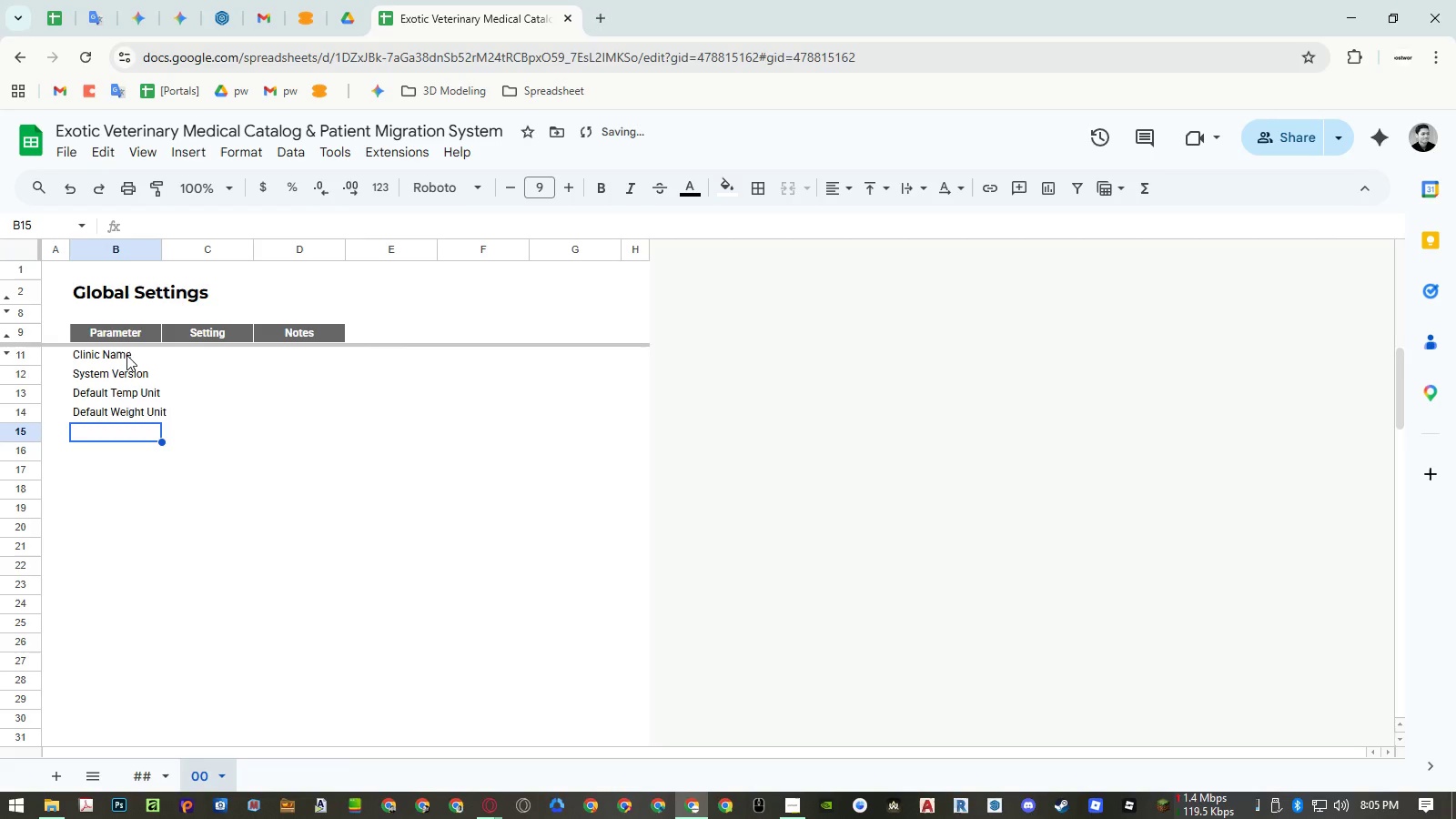 
type(Standard Tax Rate)
 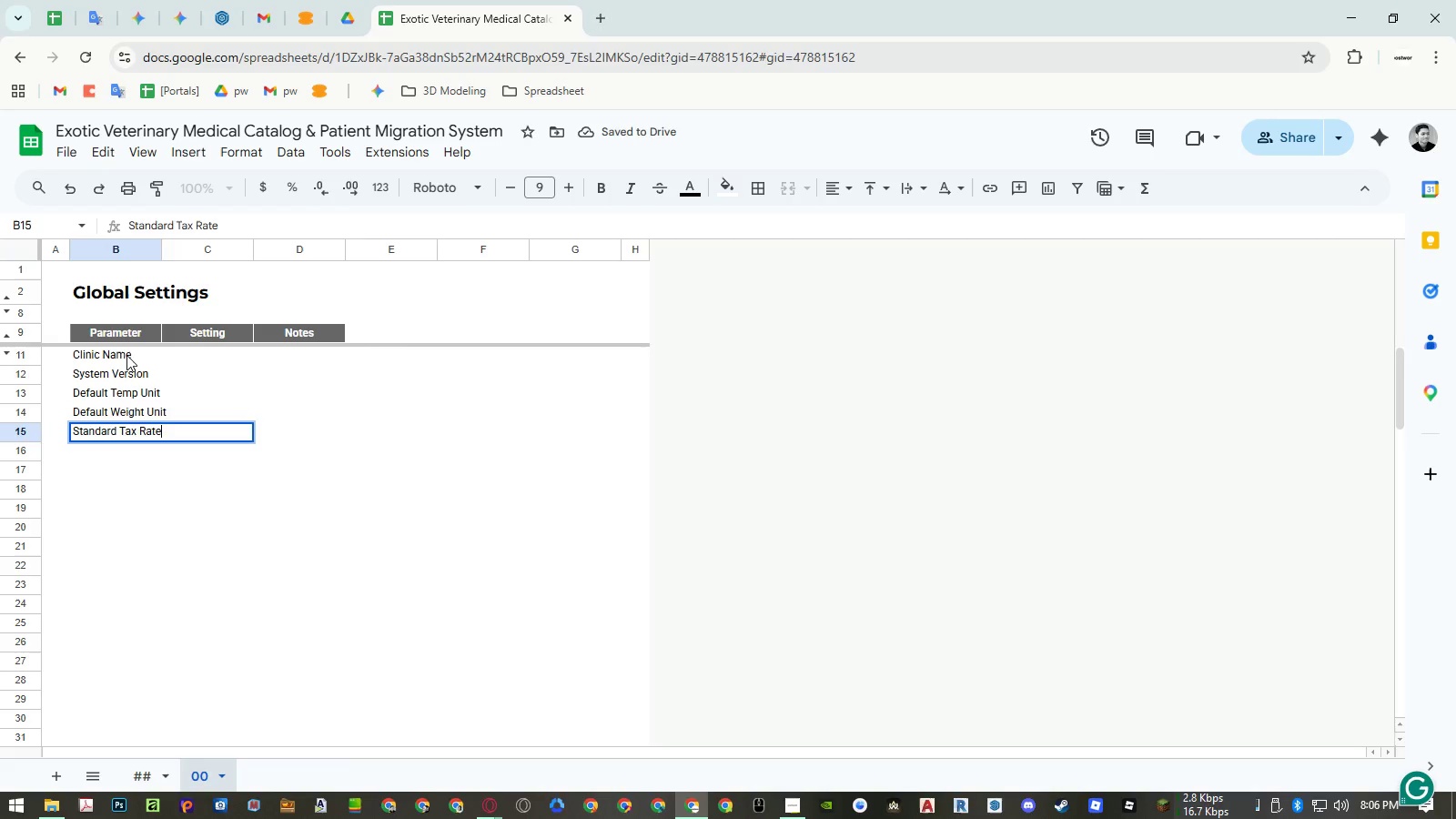 
 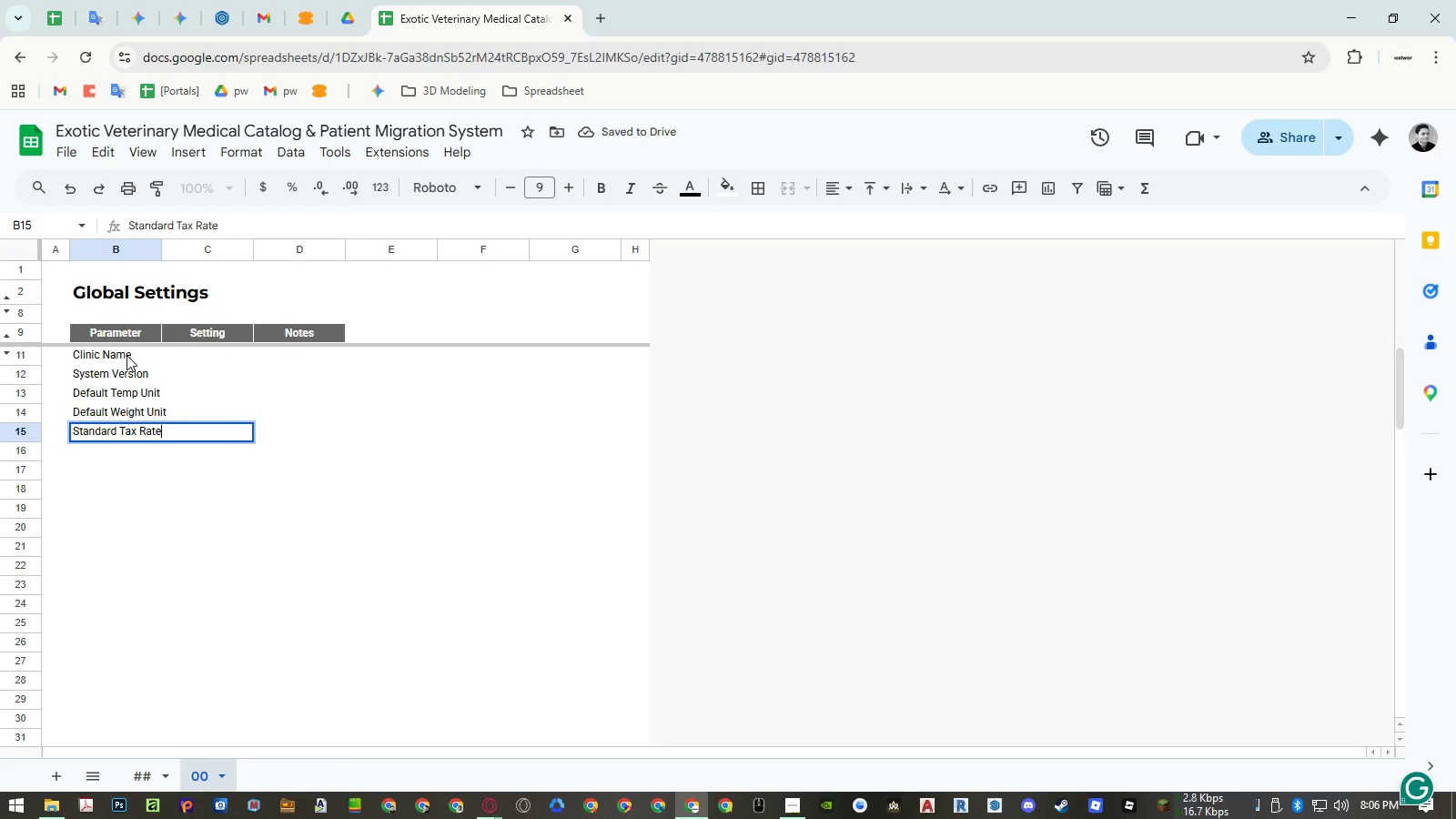 
key(Enter)
 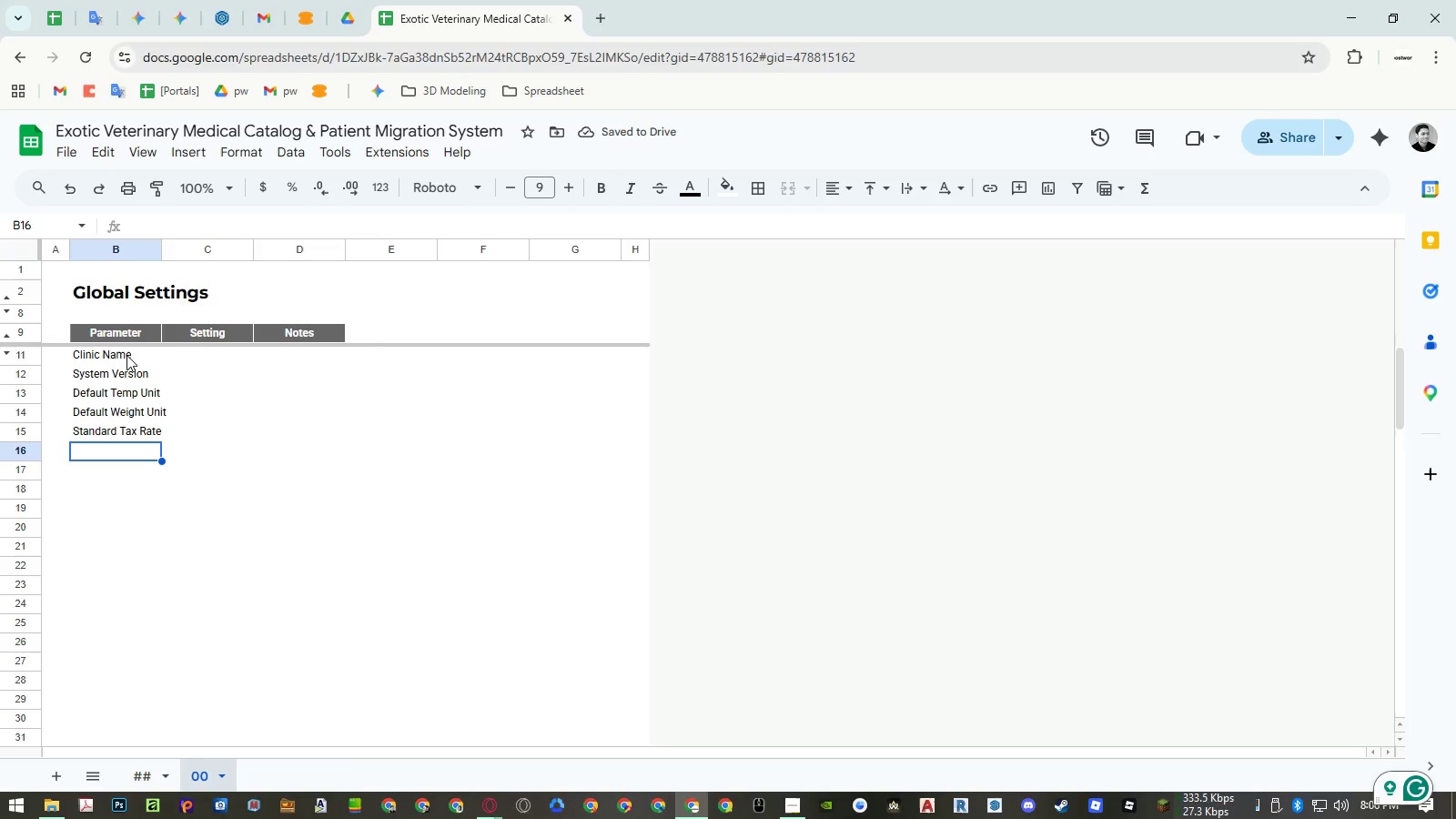 
wait(8.94)
 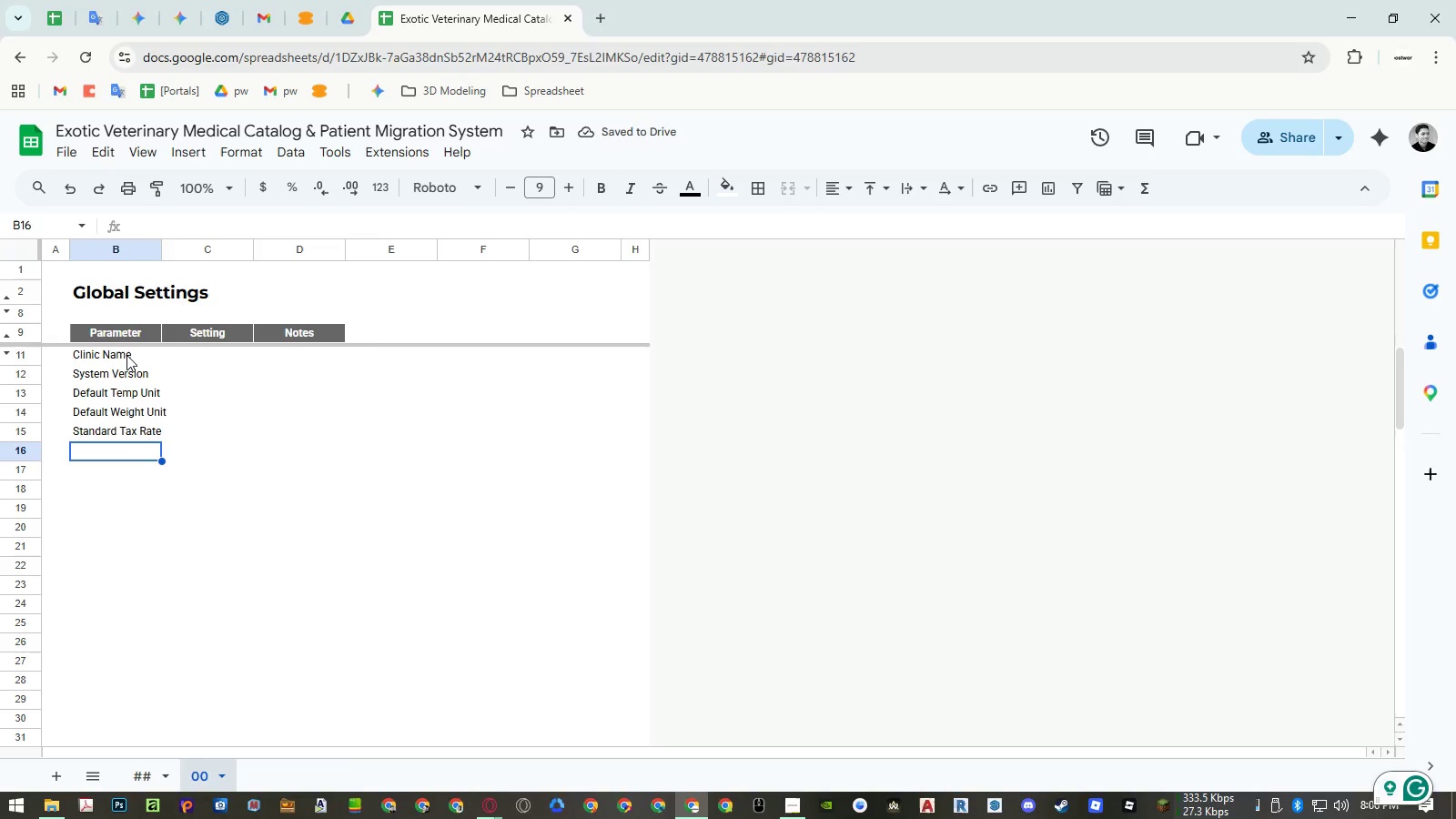 
left_click([116, 298])
 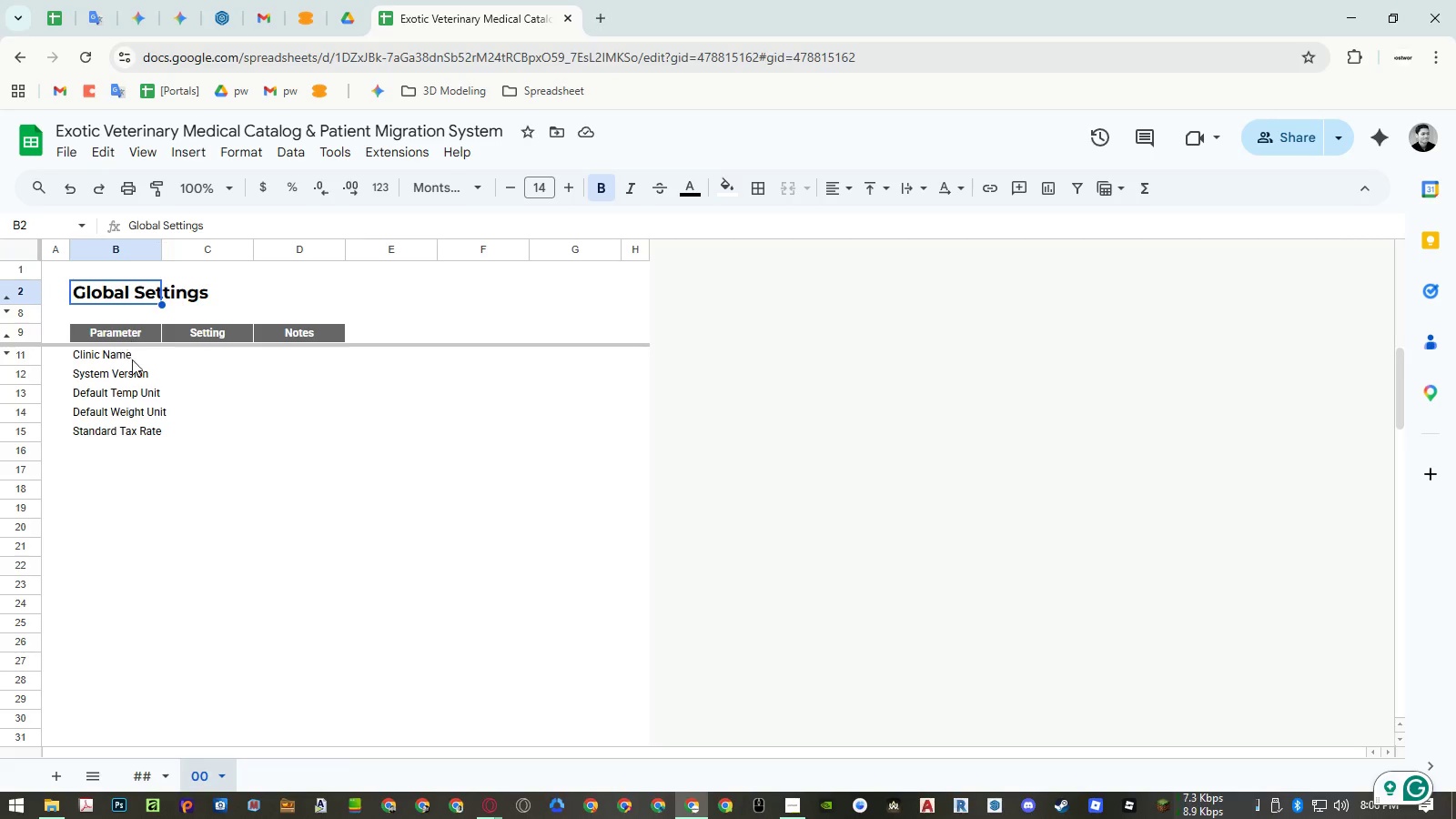 
key(Control+ControlLeft)
 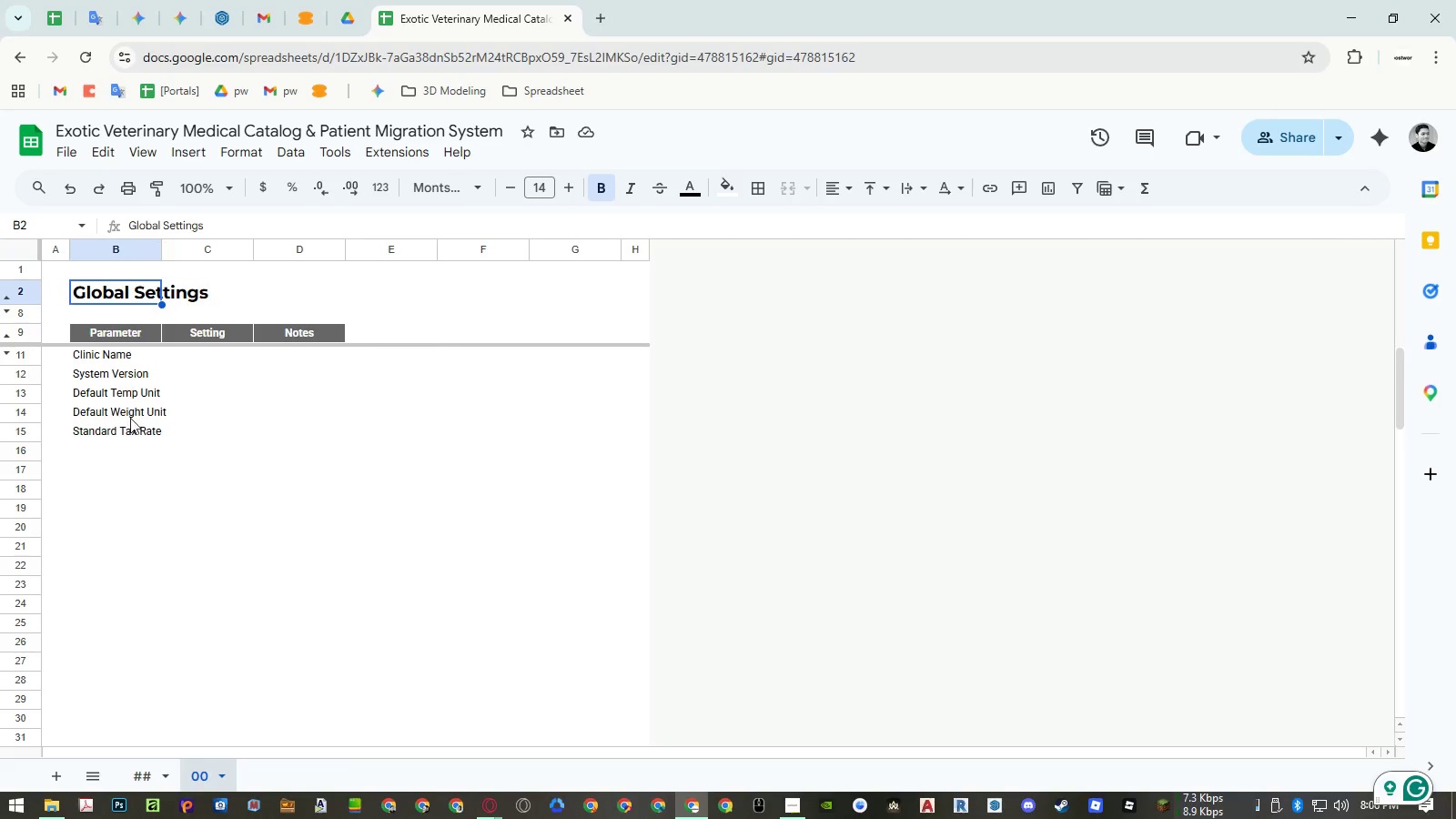 
key(Control+C)
 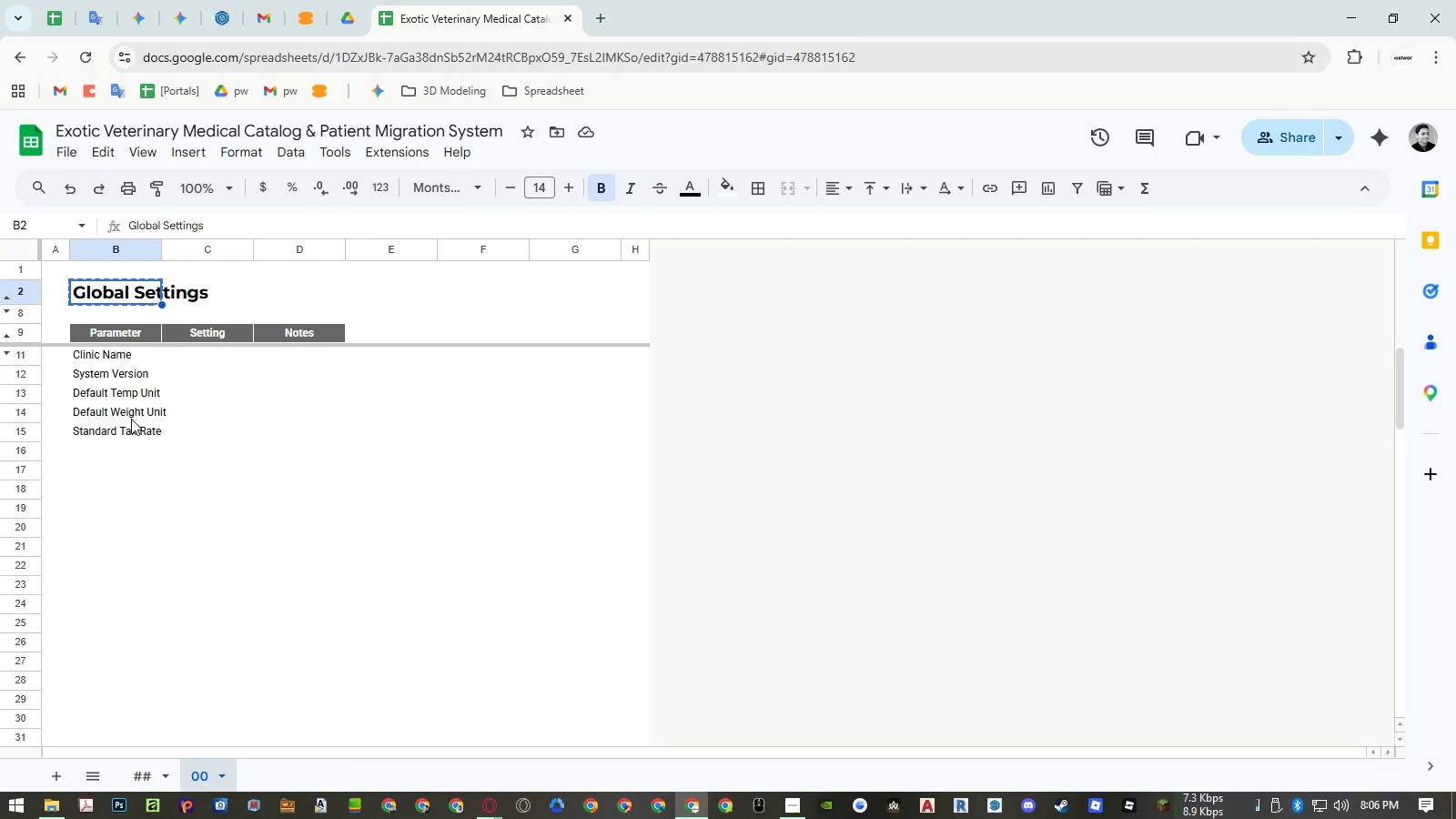 
key(Delete)
 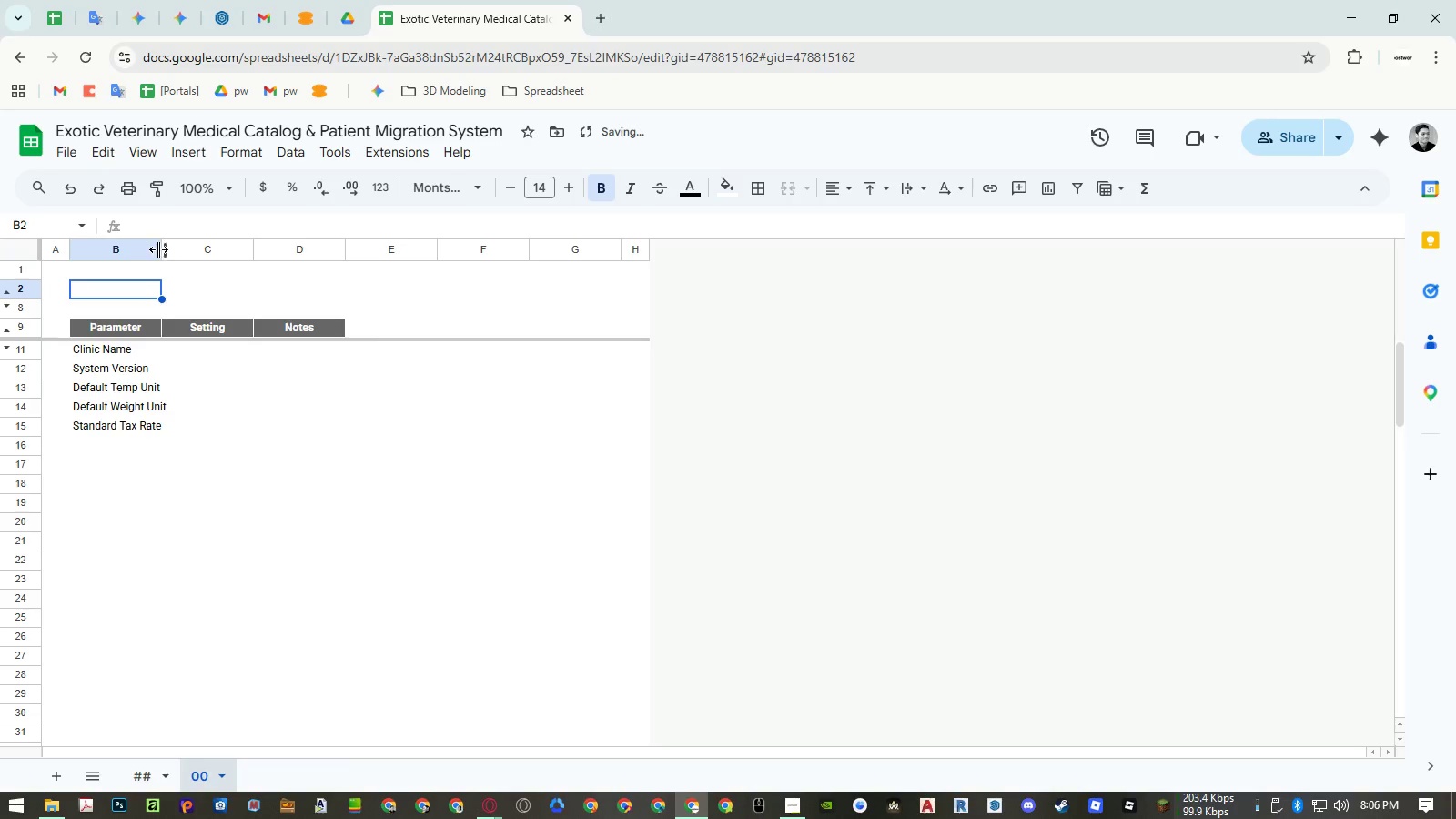 
double_click([159, 248])
 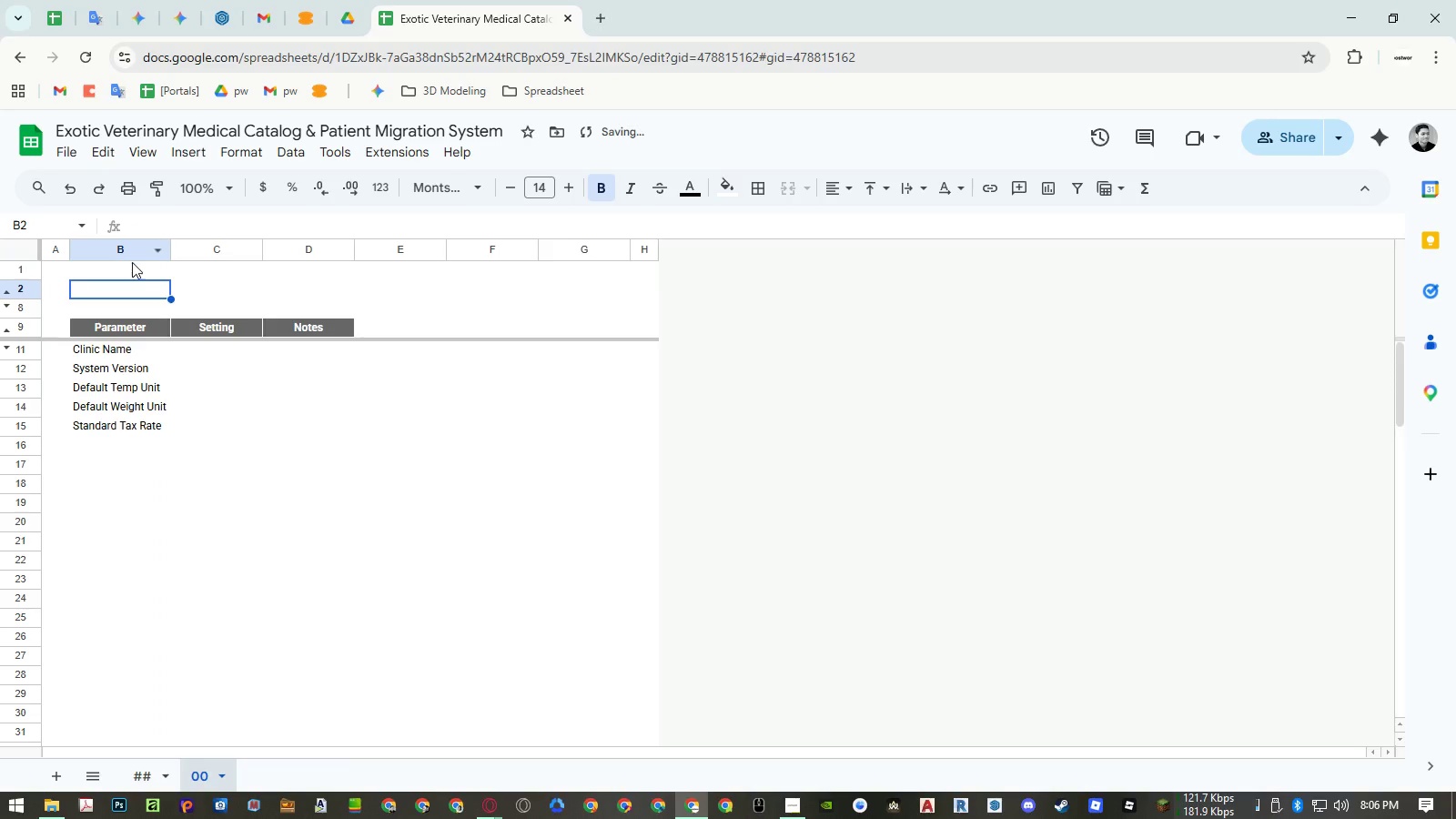 
key(Control+ControlLeft)
 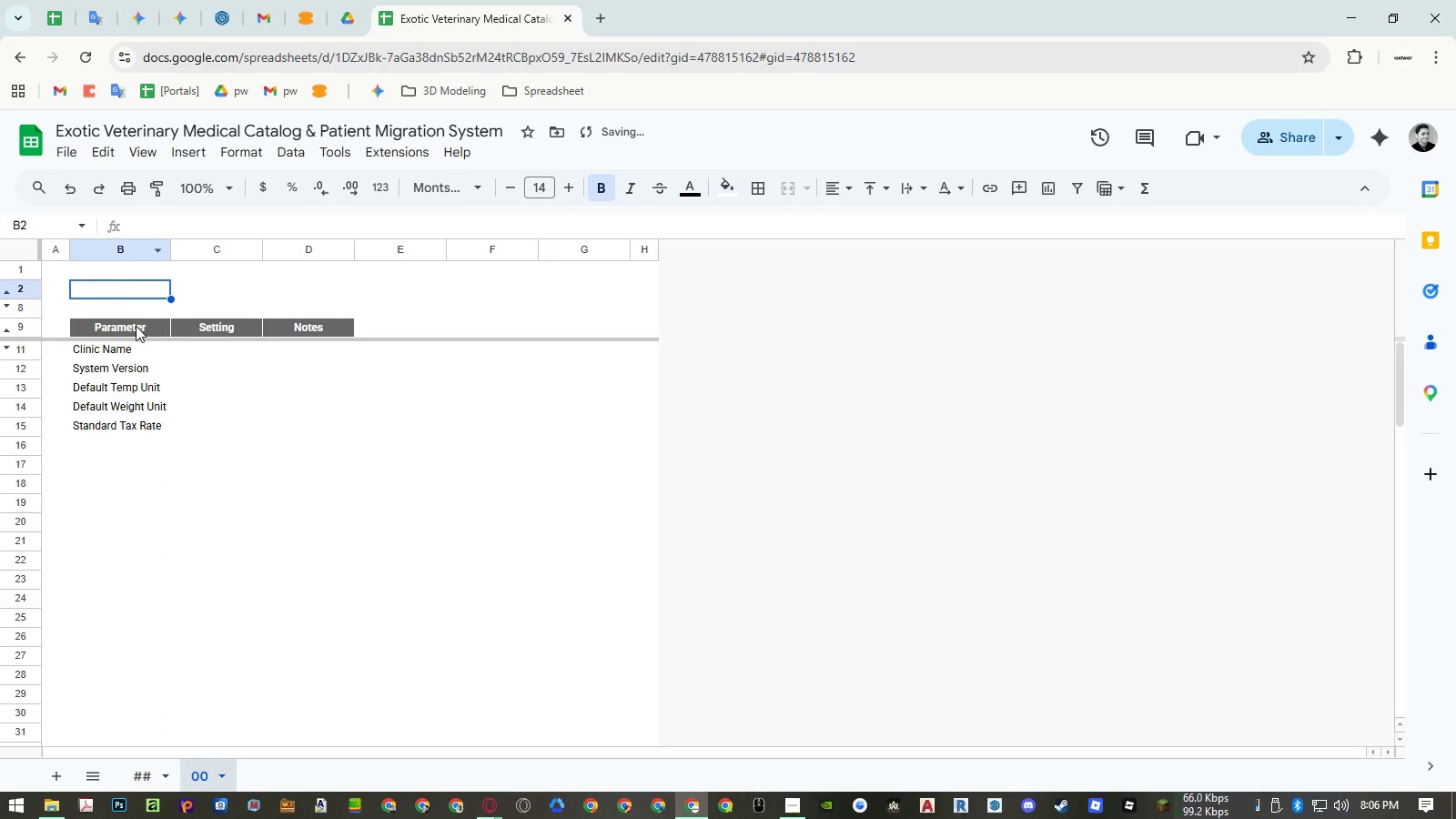 
key(Control+Shift+ShiftLeft)
 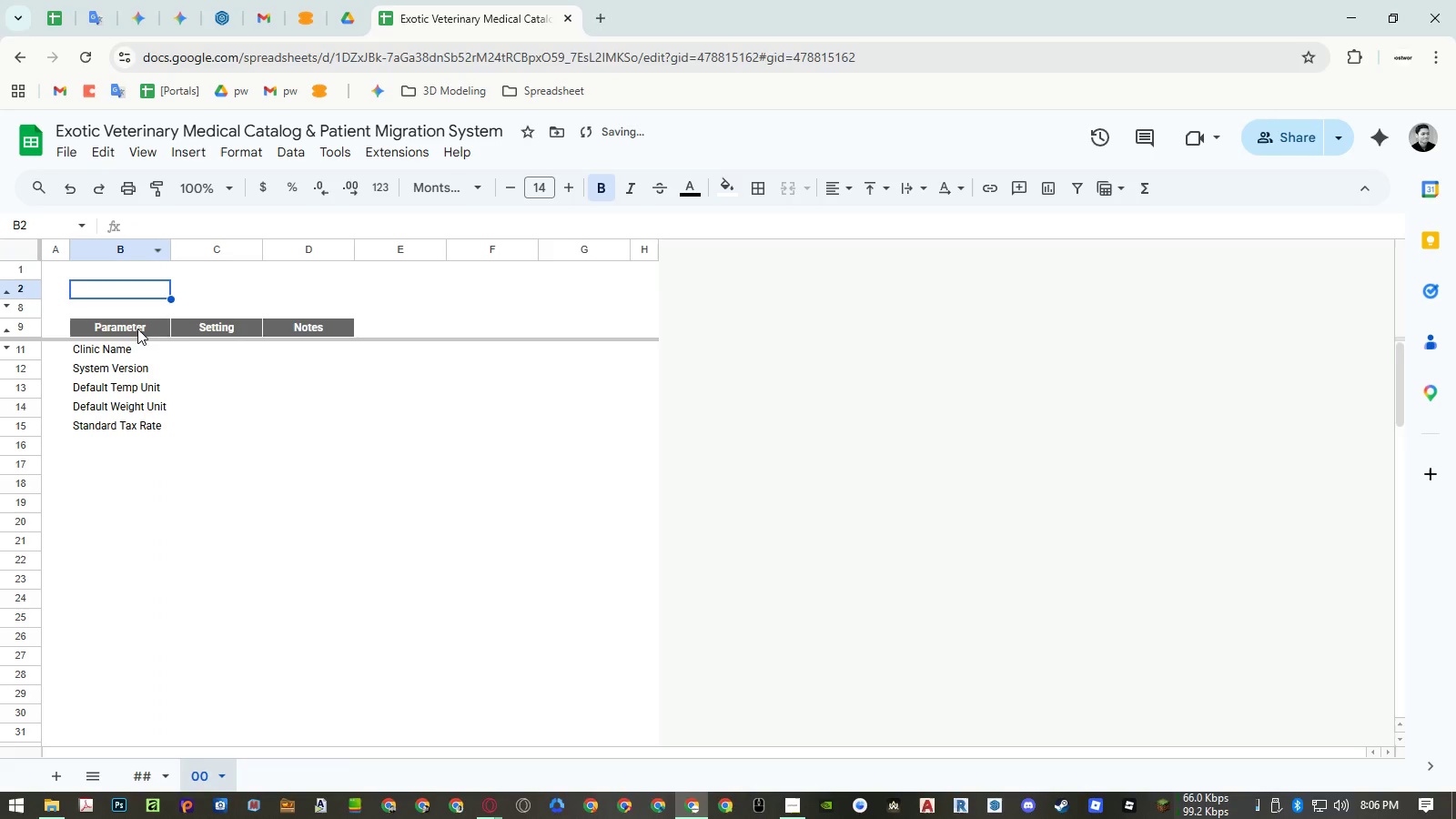 
key(Control+Shift+V)
 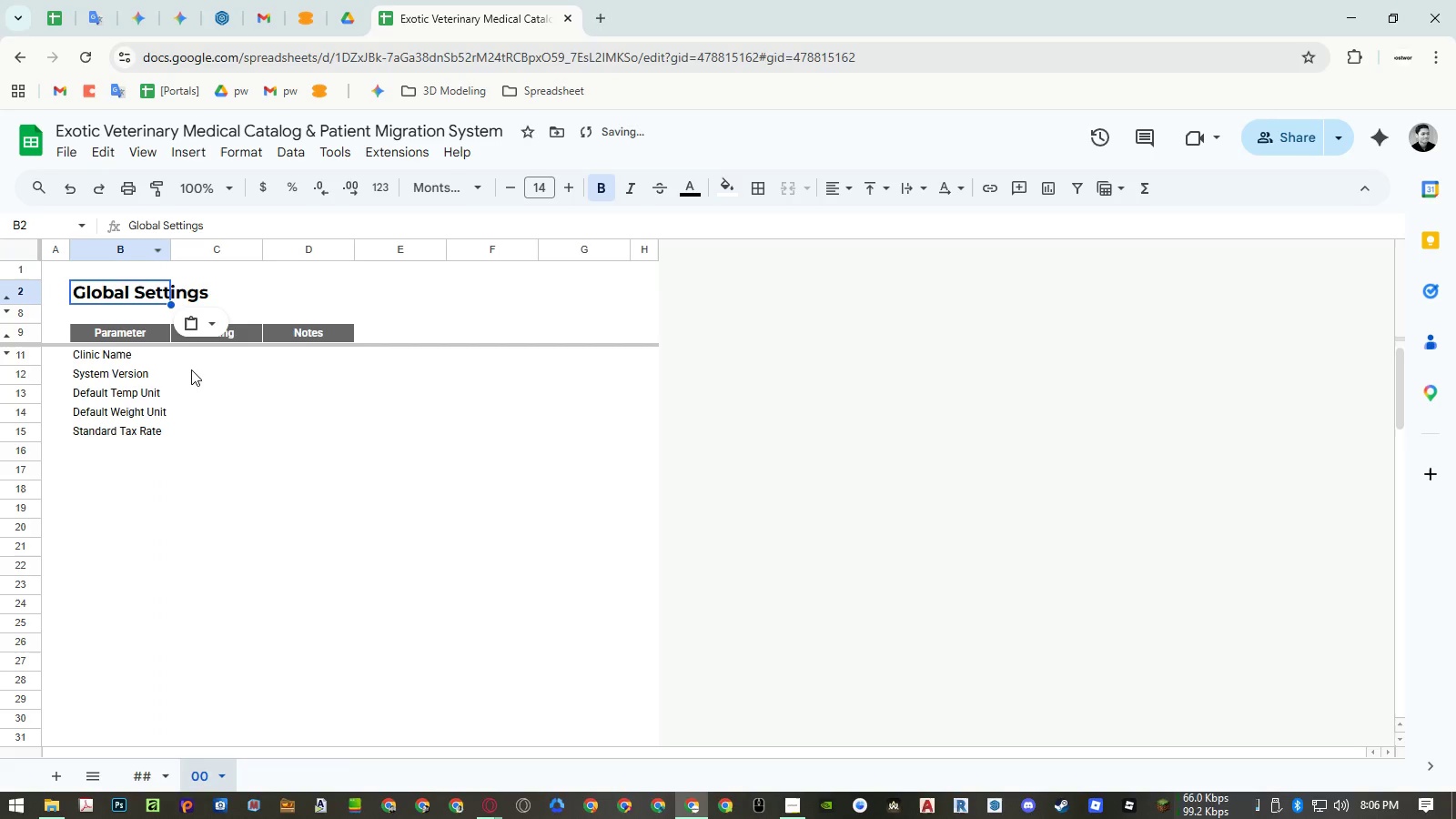 
left_click([193, 363])
 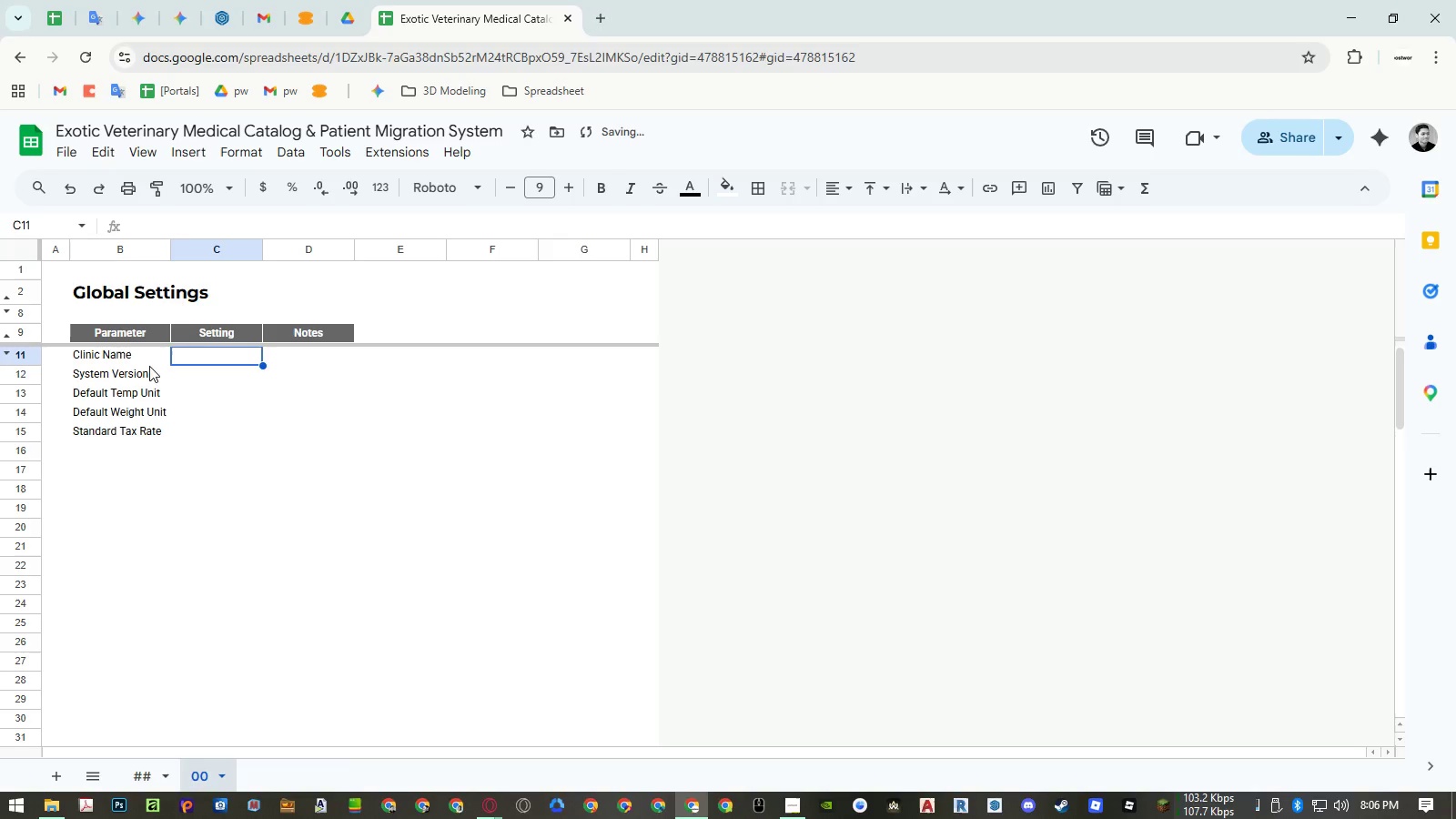 
left_click_drag(start_coordinate=[136, 360], to_coordinate=[137, 428])
 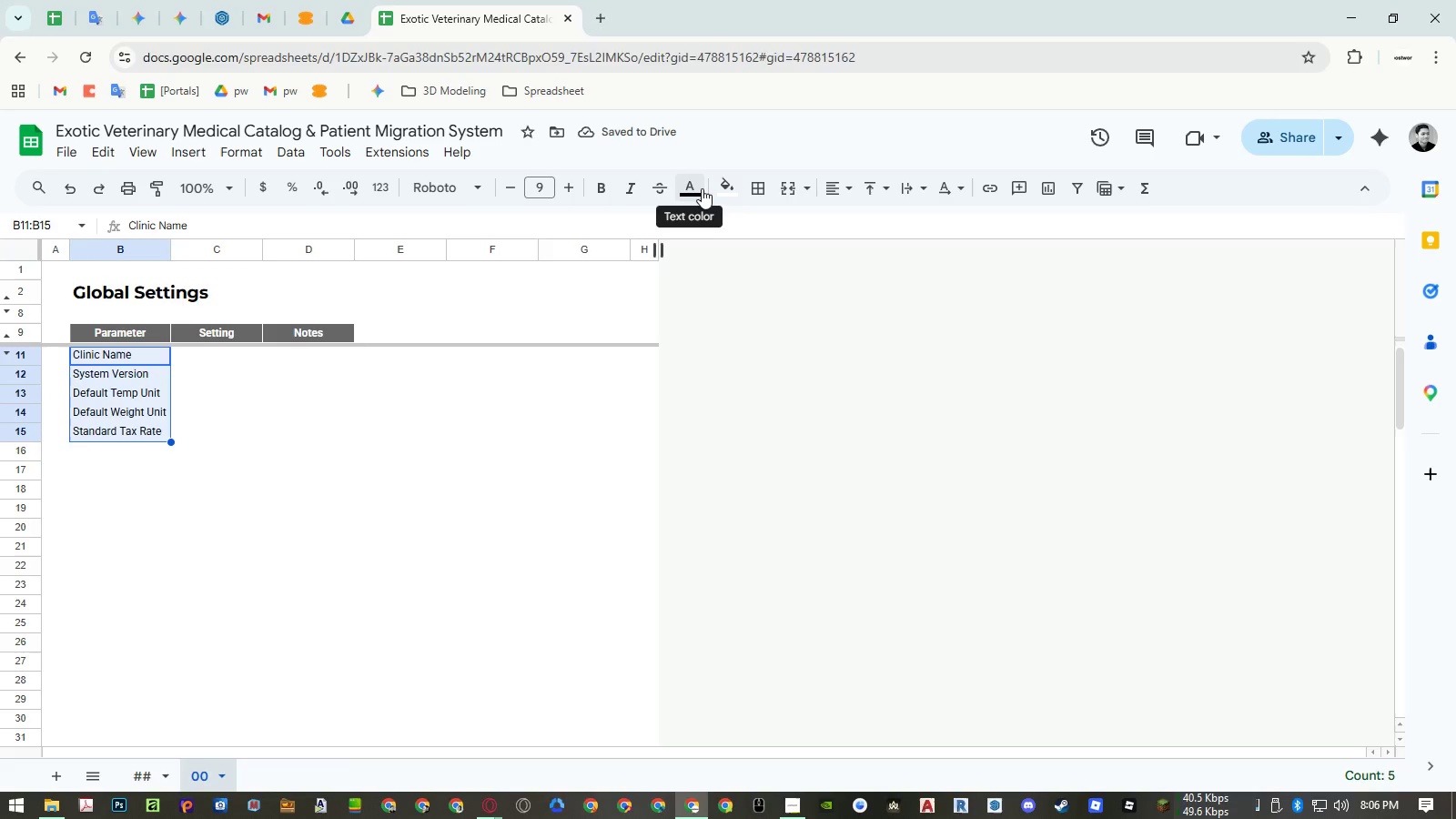 
left_click([702, 188])
 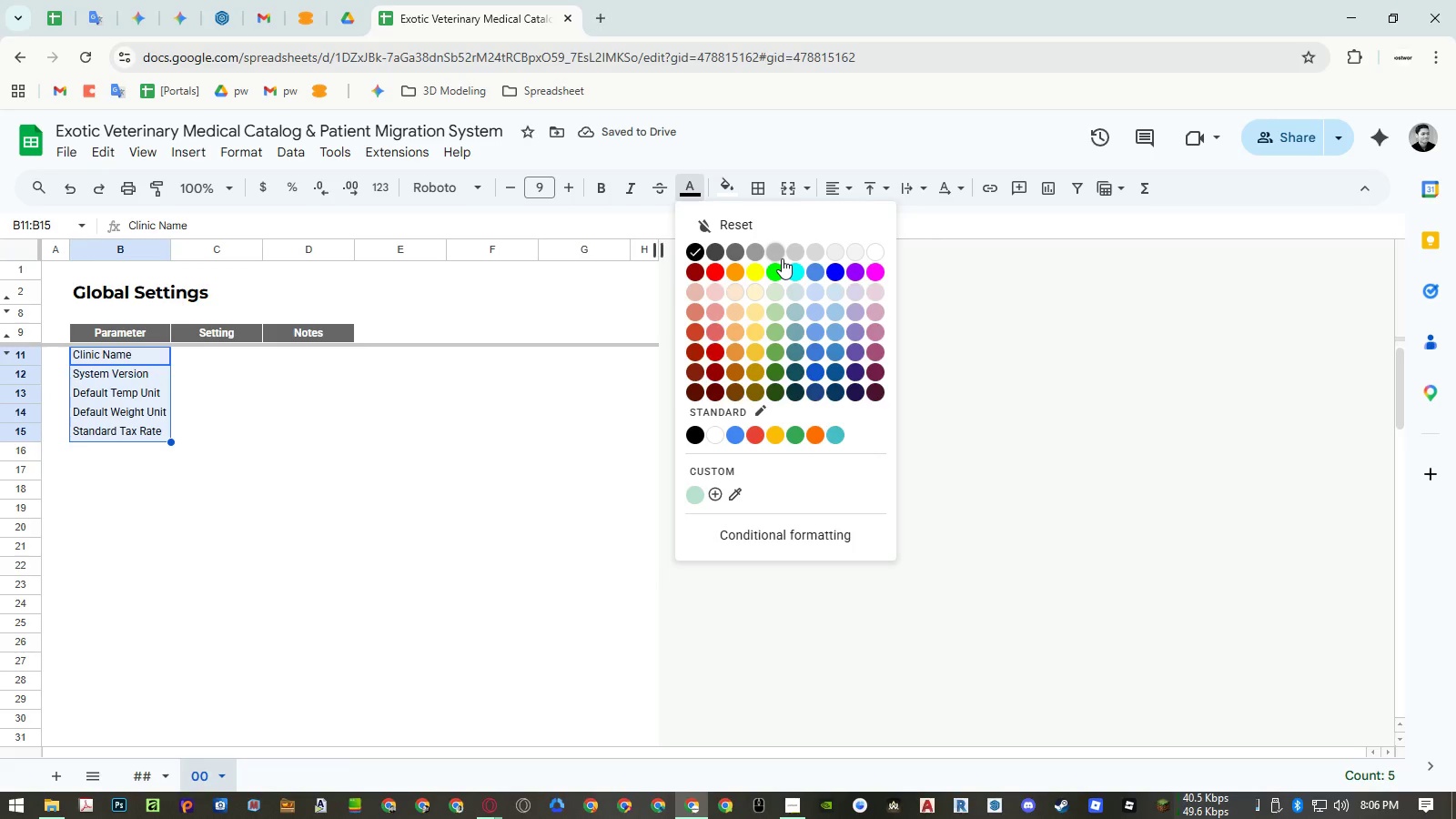 
left_click([782, 258])
 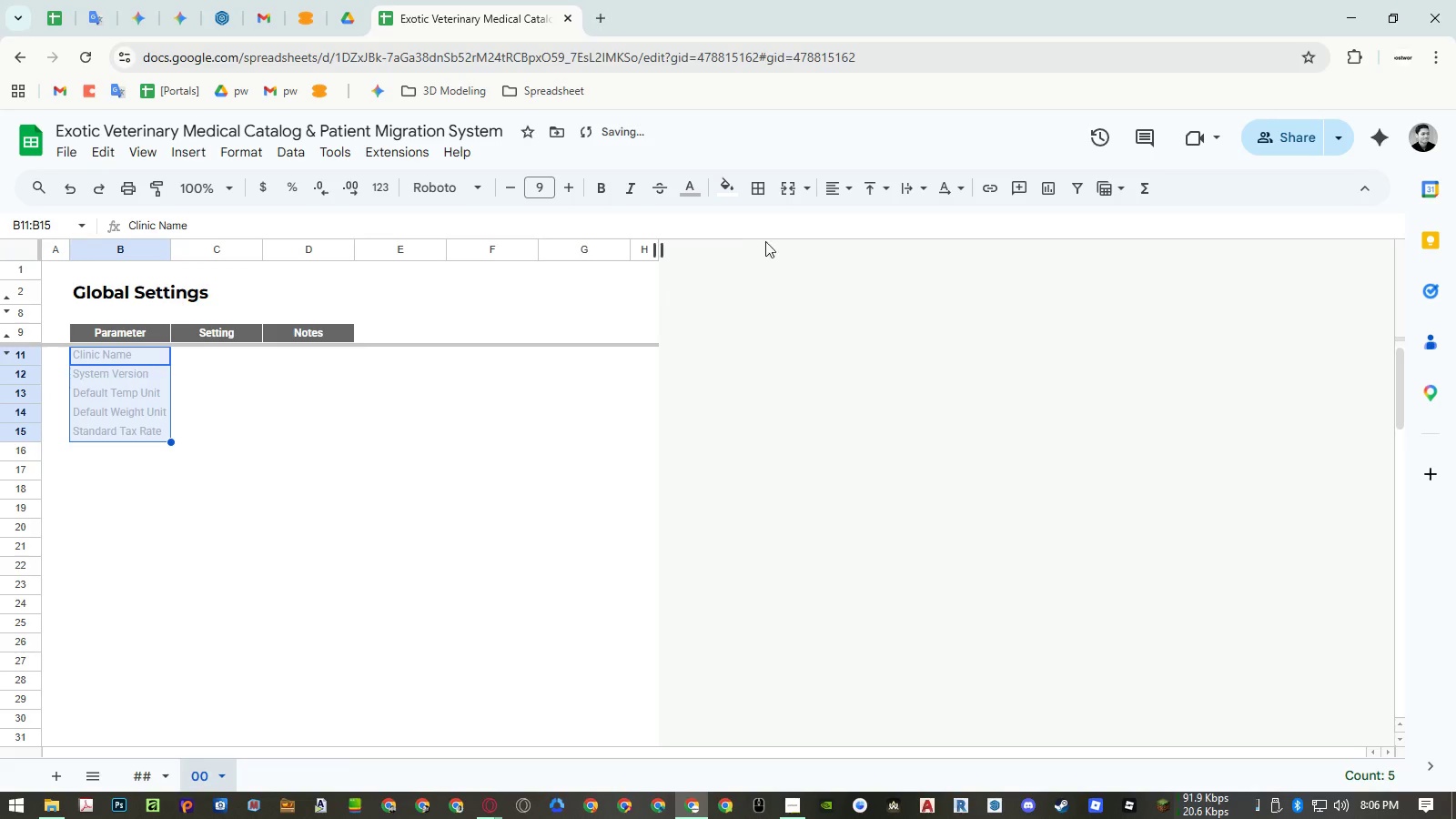 
key(Control+ControlLeft)
 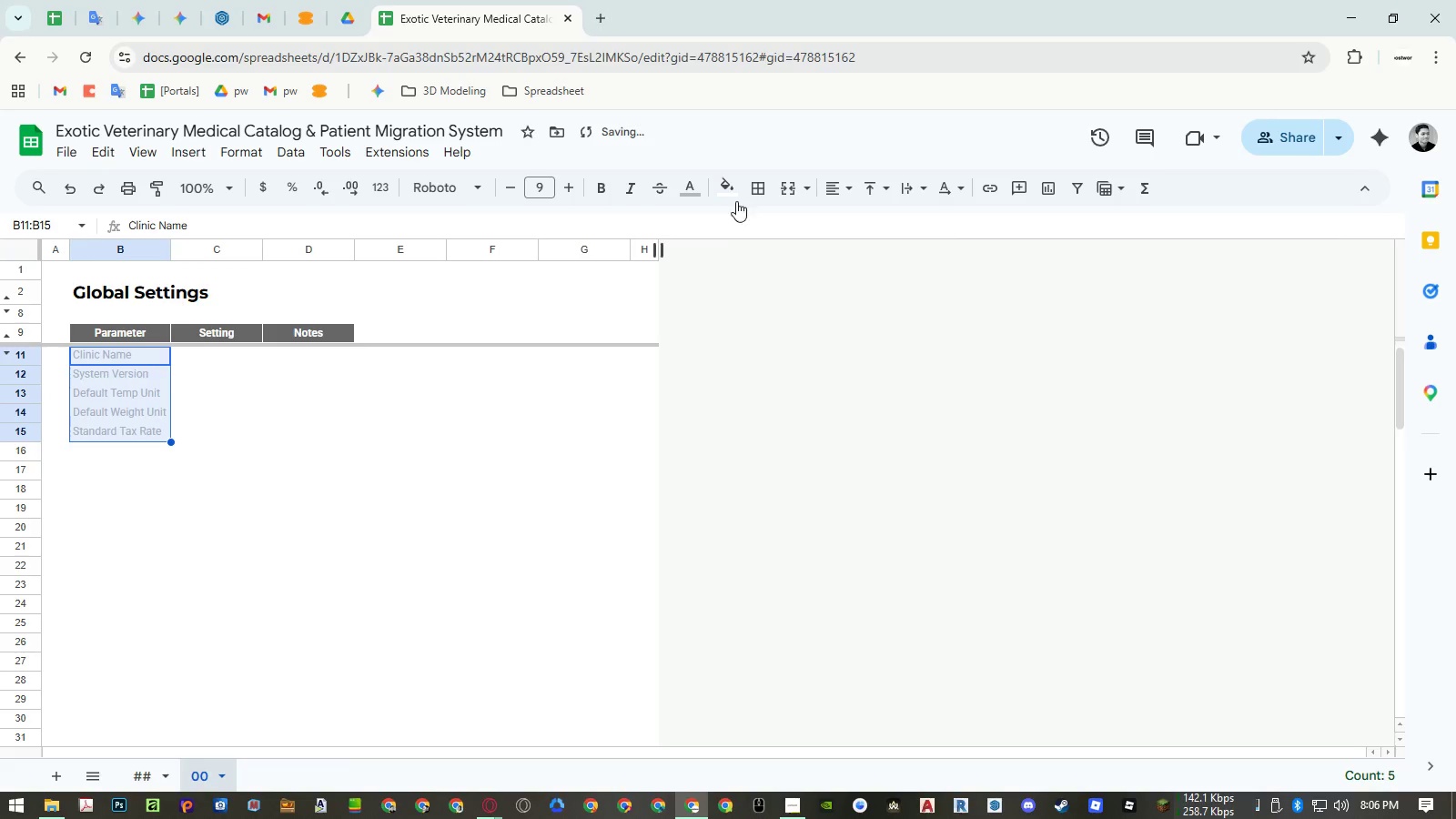 
key(Control+Z)
 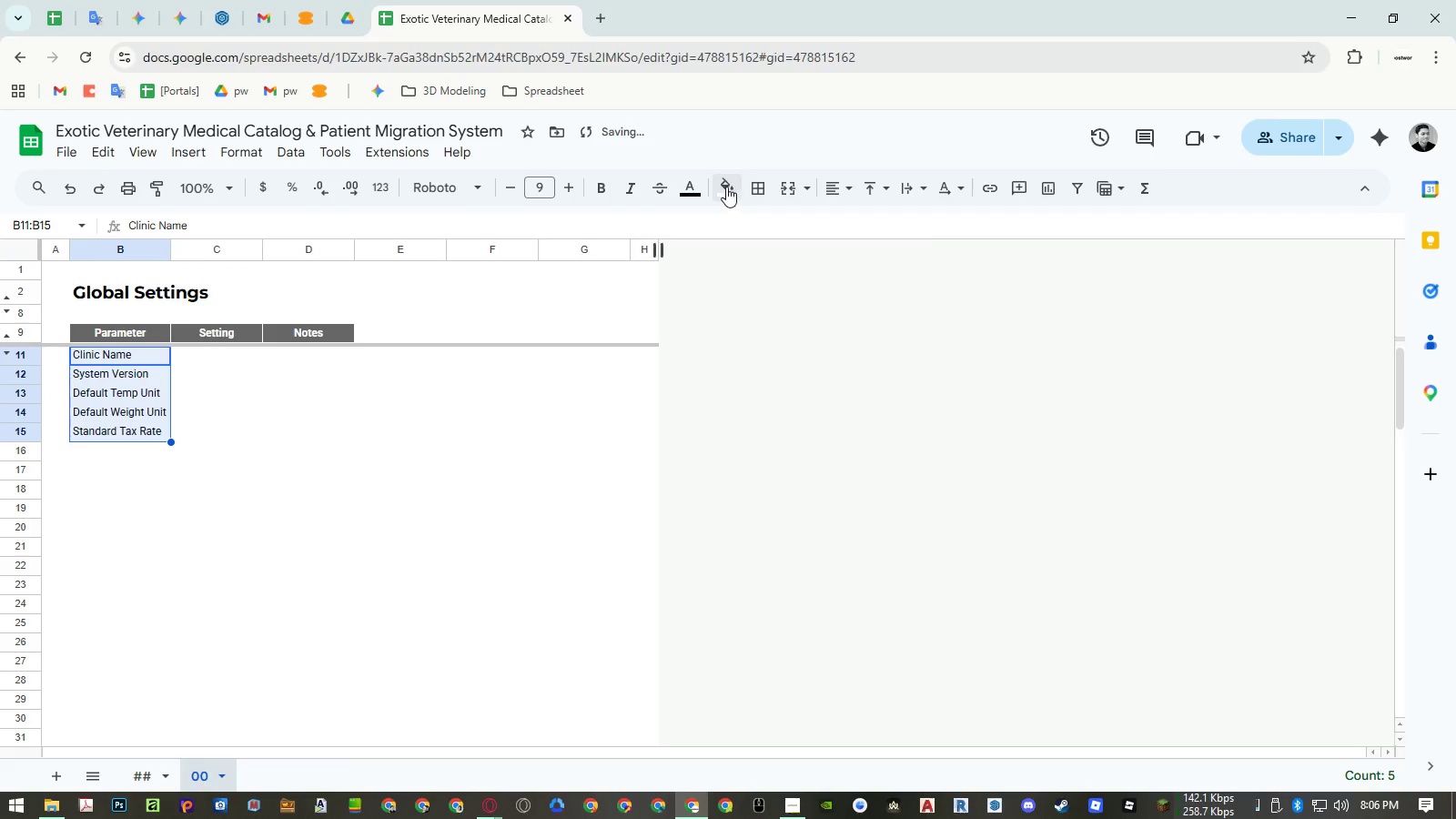 
left_click([724, 184])
 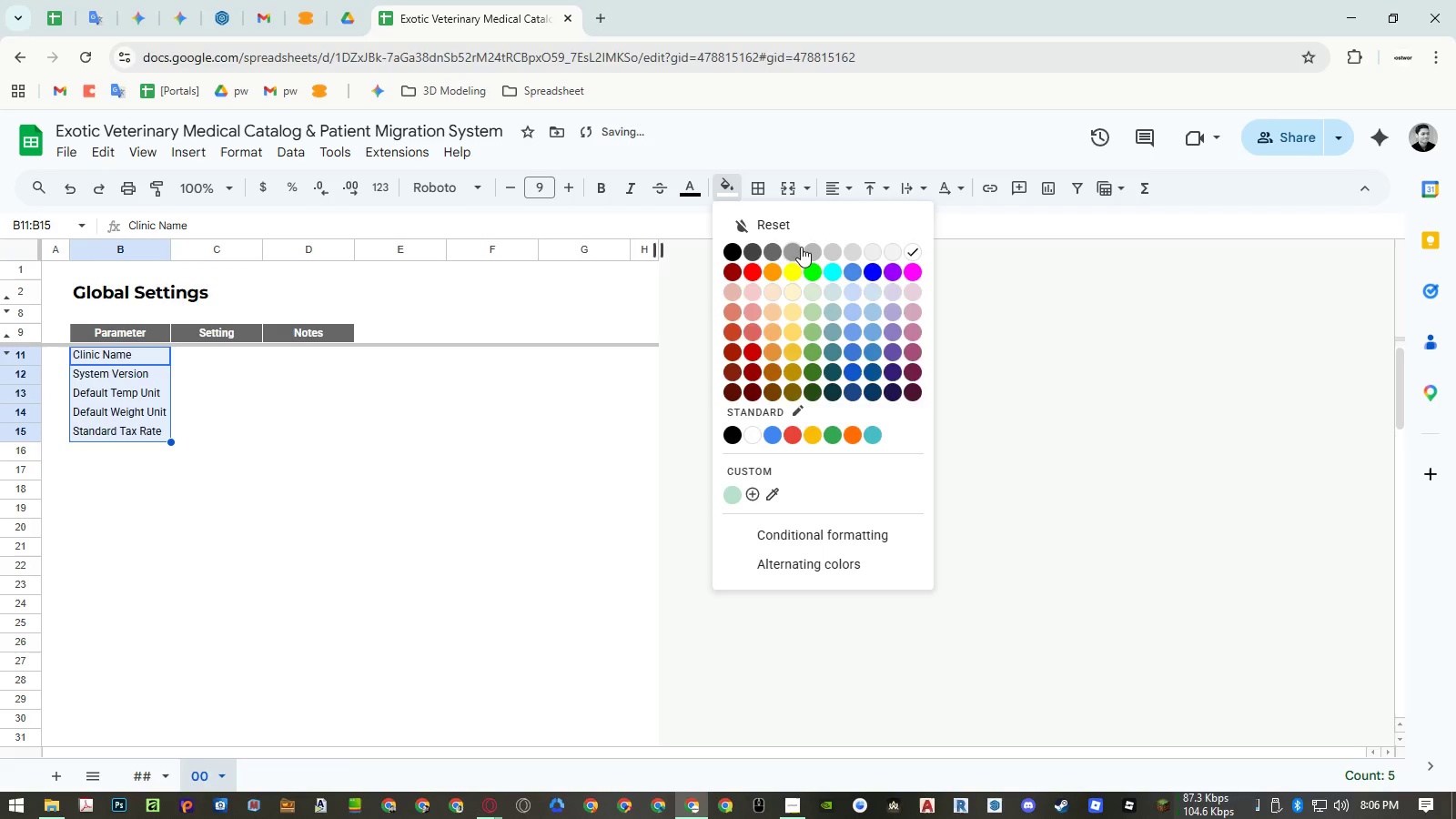 
left_click([806, 248])
 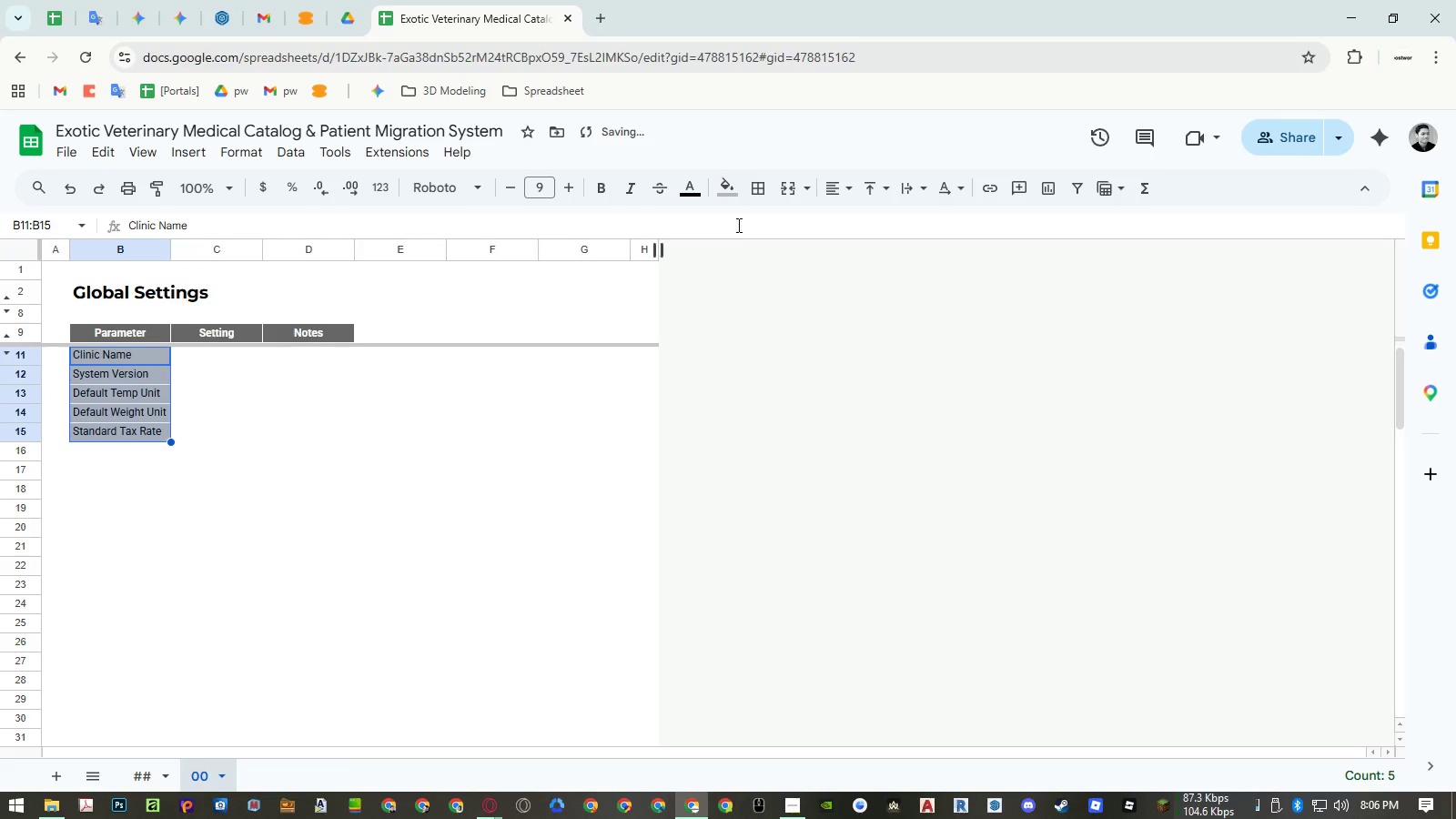 
left_click([693, 187])
 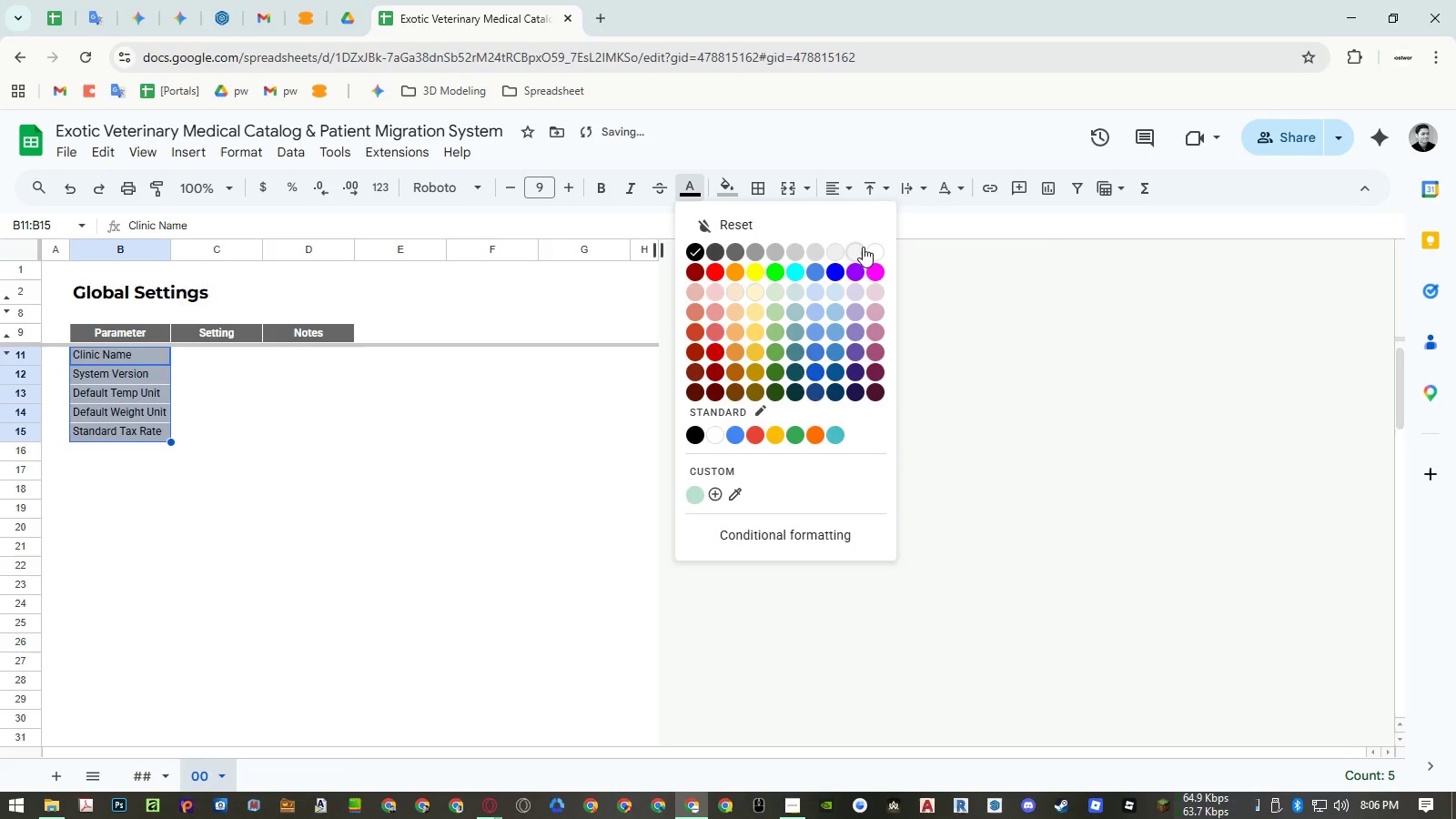 
left_click([869, 247])
 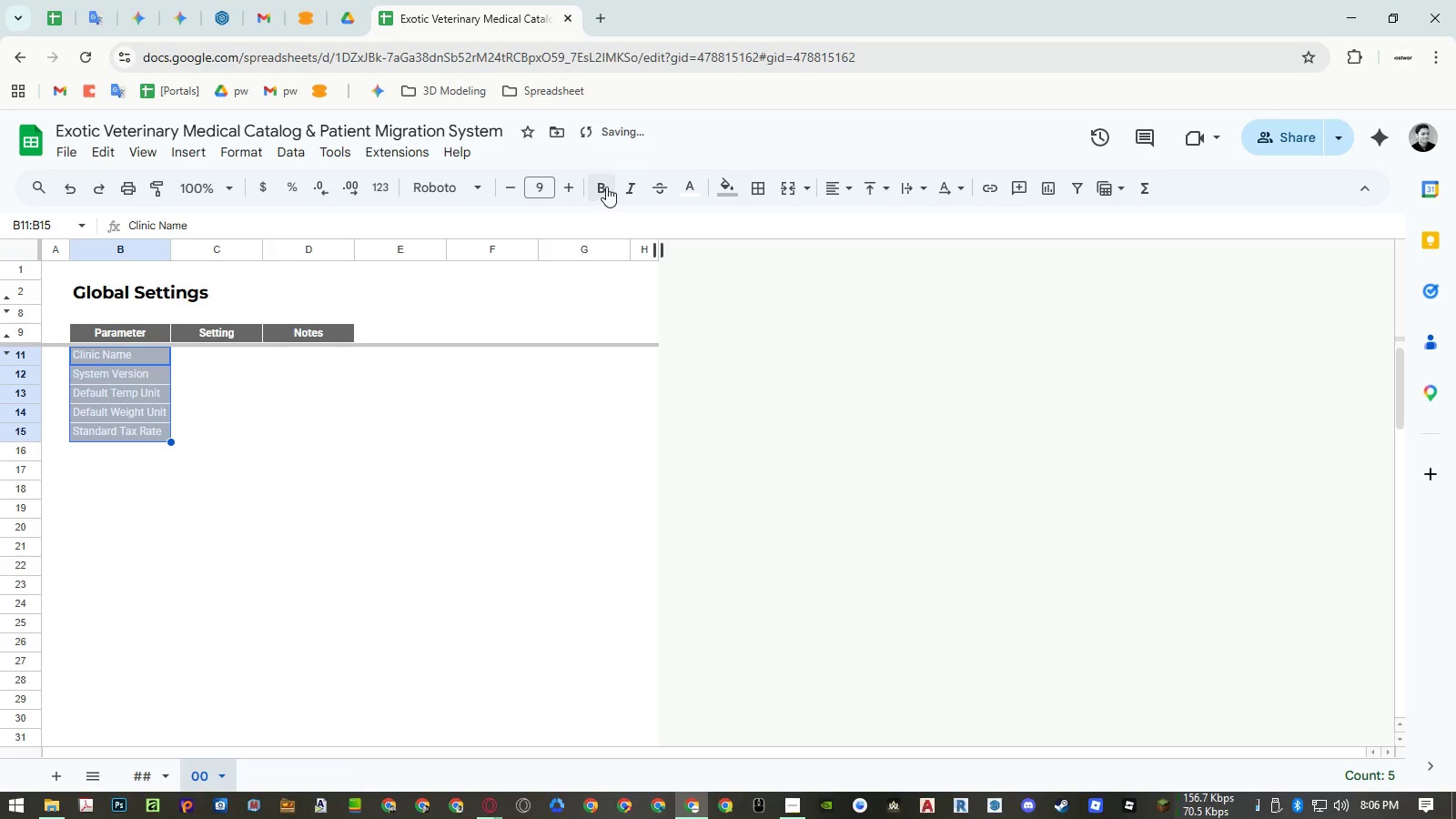 
double_click([642, 187])
 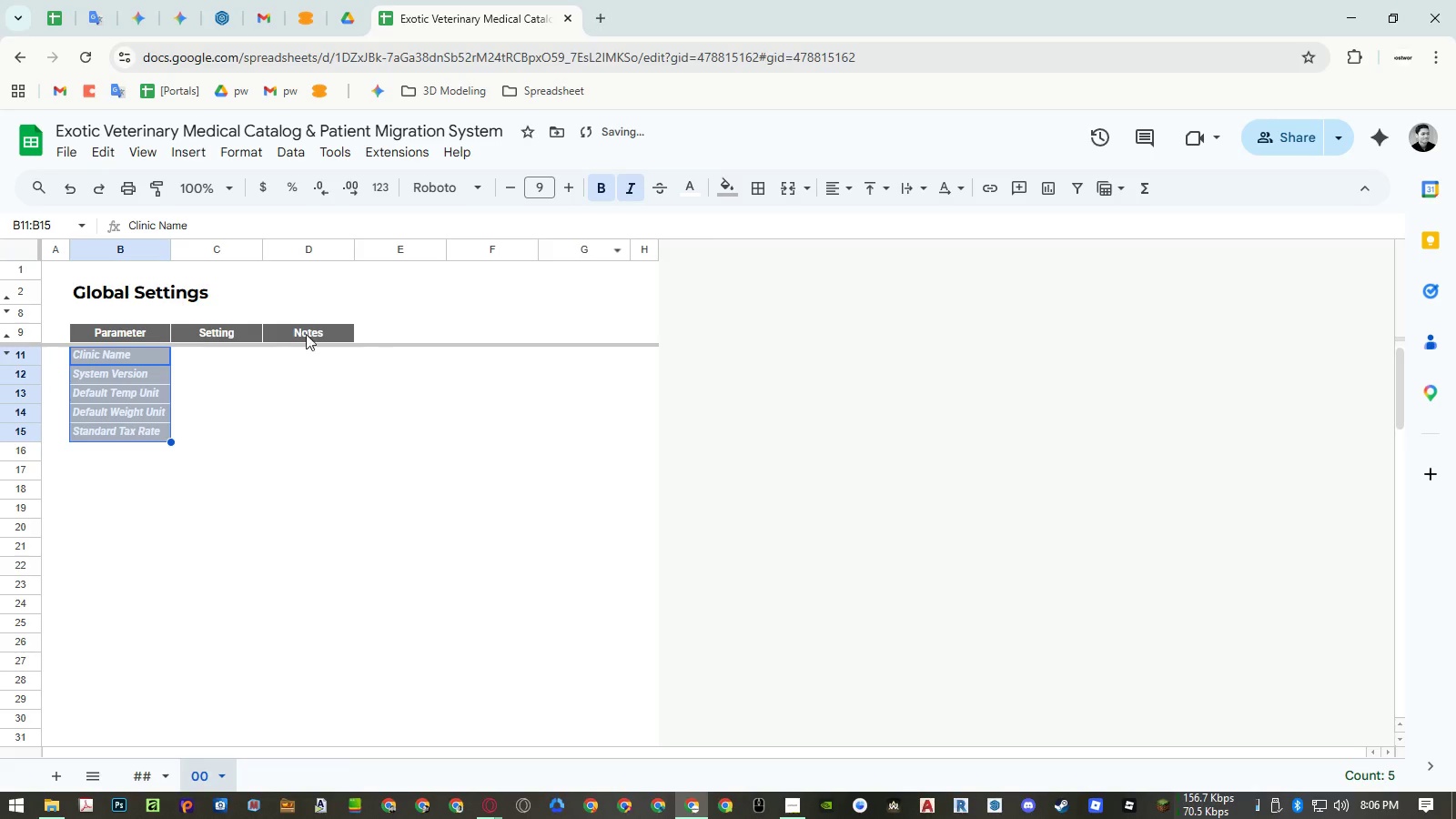 
left_click([208, 351])
 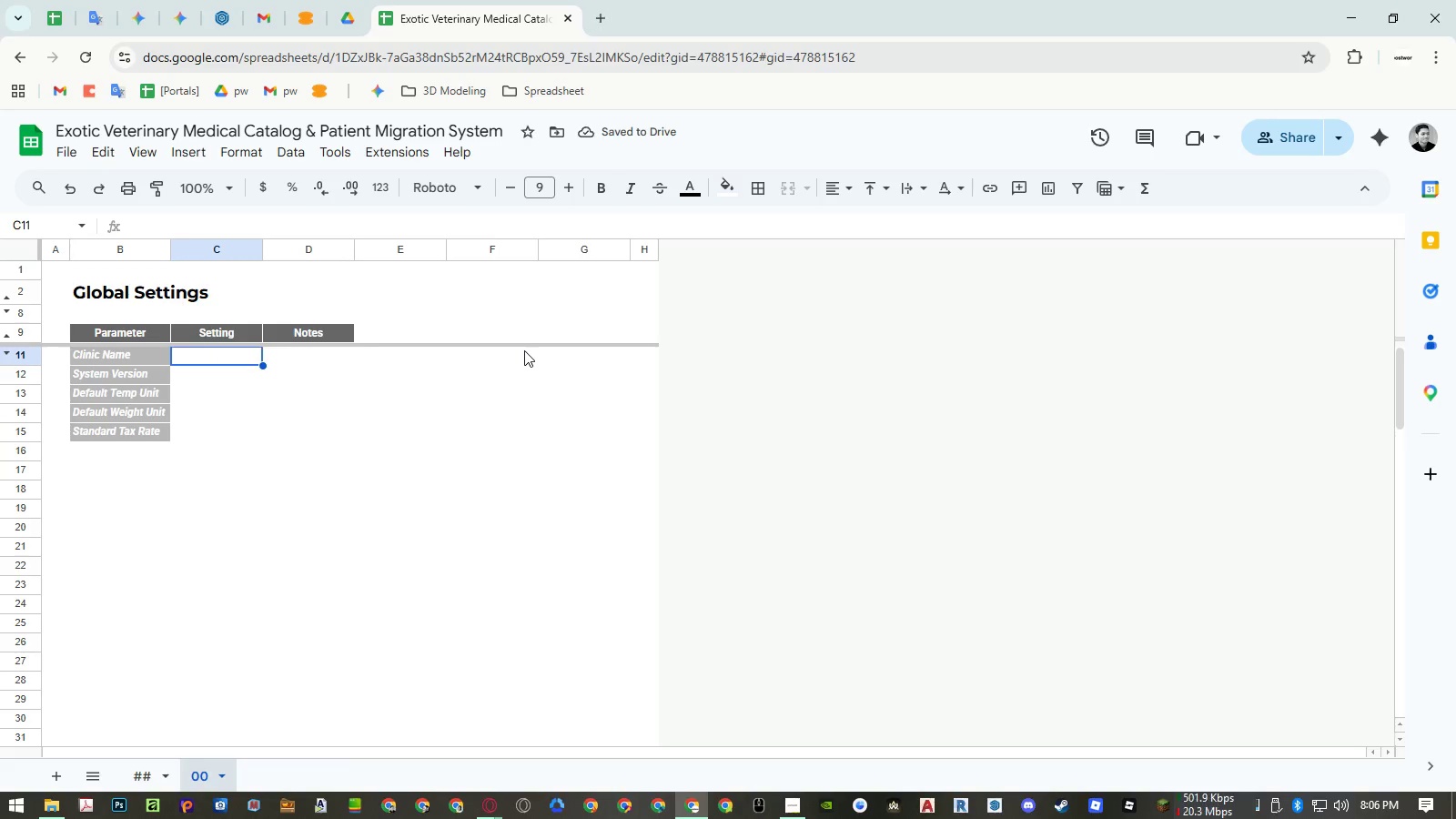 
key(Control+ControlLeft)
 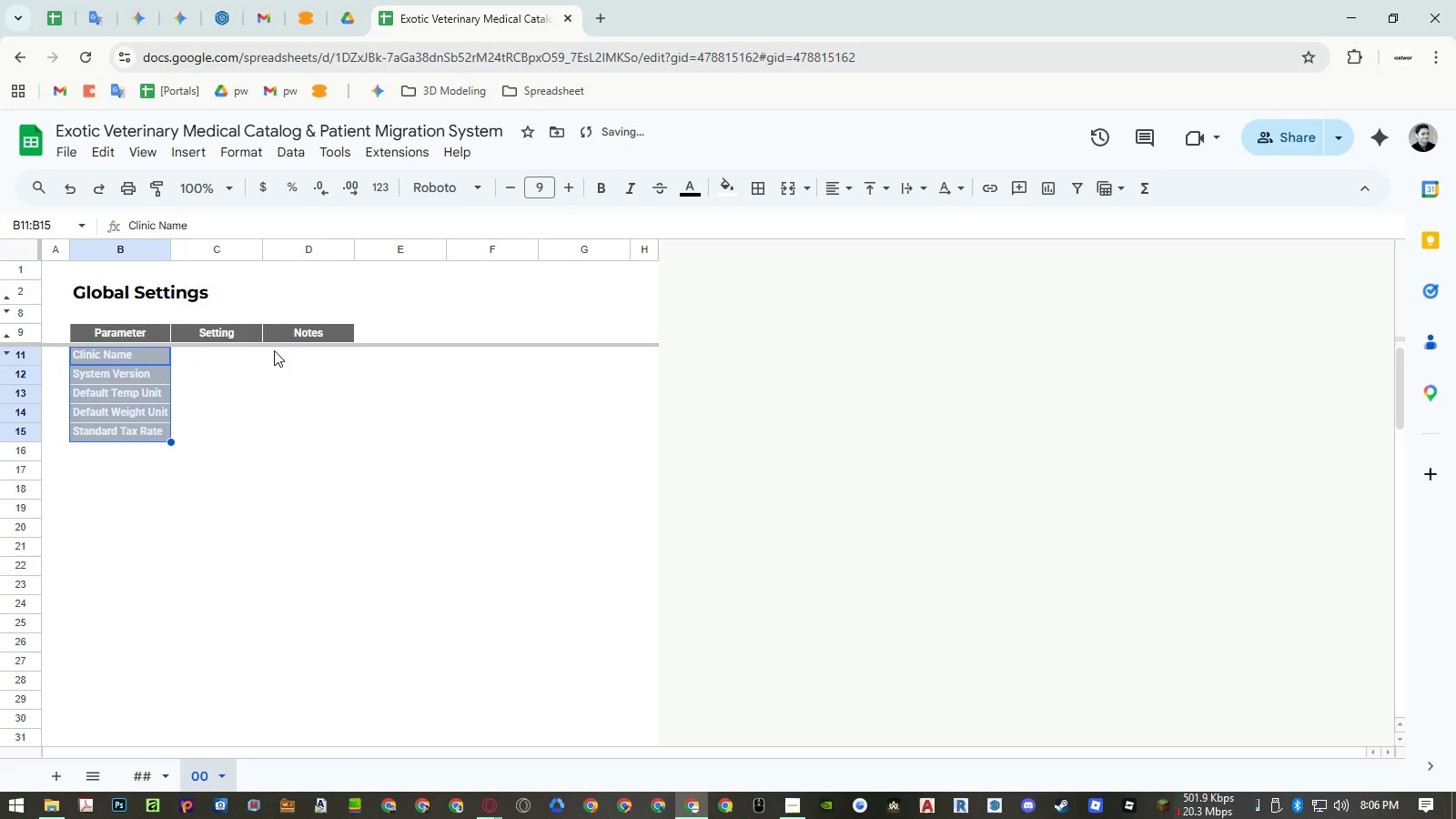 
key(Control+Z)
 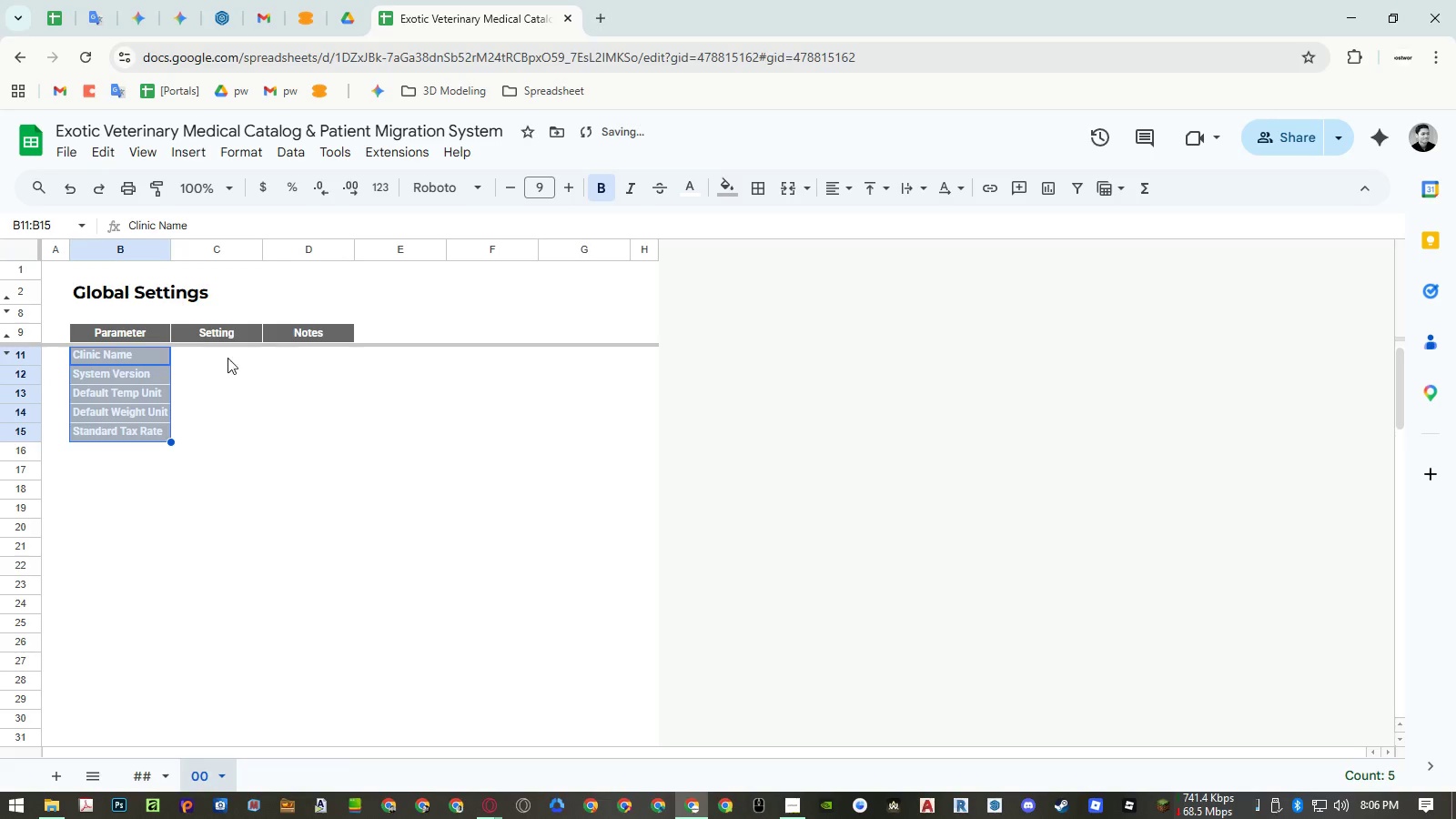 
left_click([221, 357])
 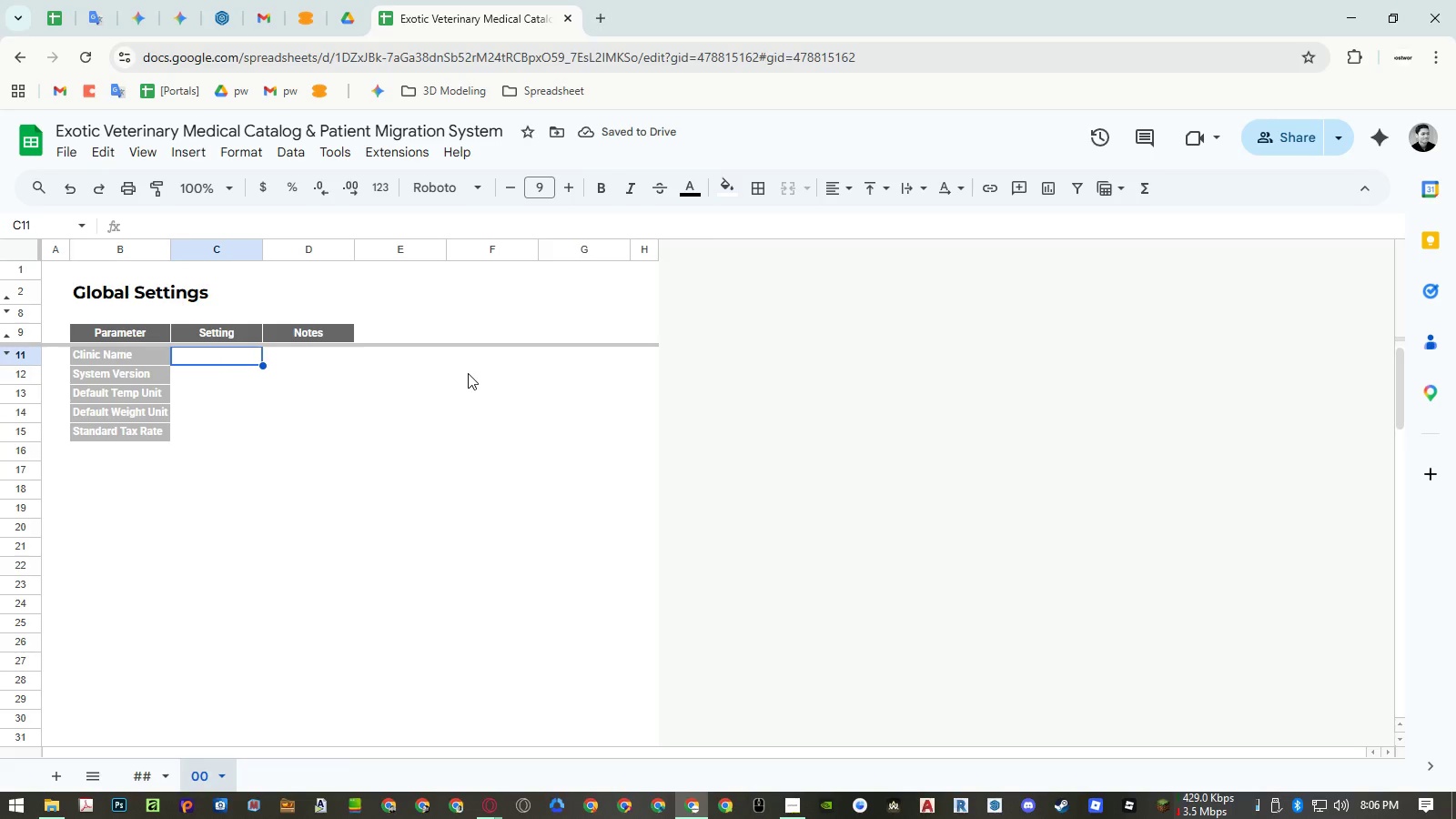 
type(Scale & Feather Spei)
key(Backspace)
type(cialty Clinc)
key(Backspace)
type(c)
key(Backspace)
type(ic)
 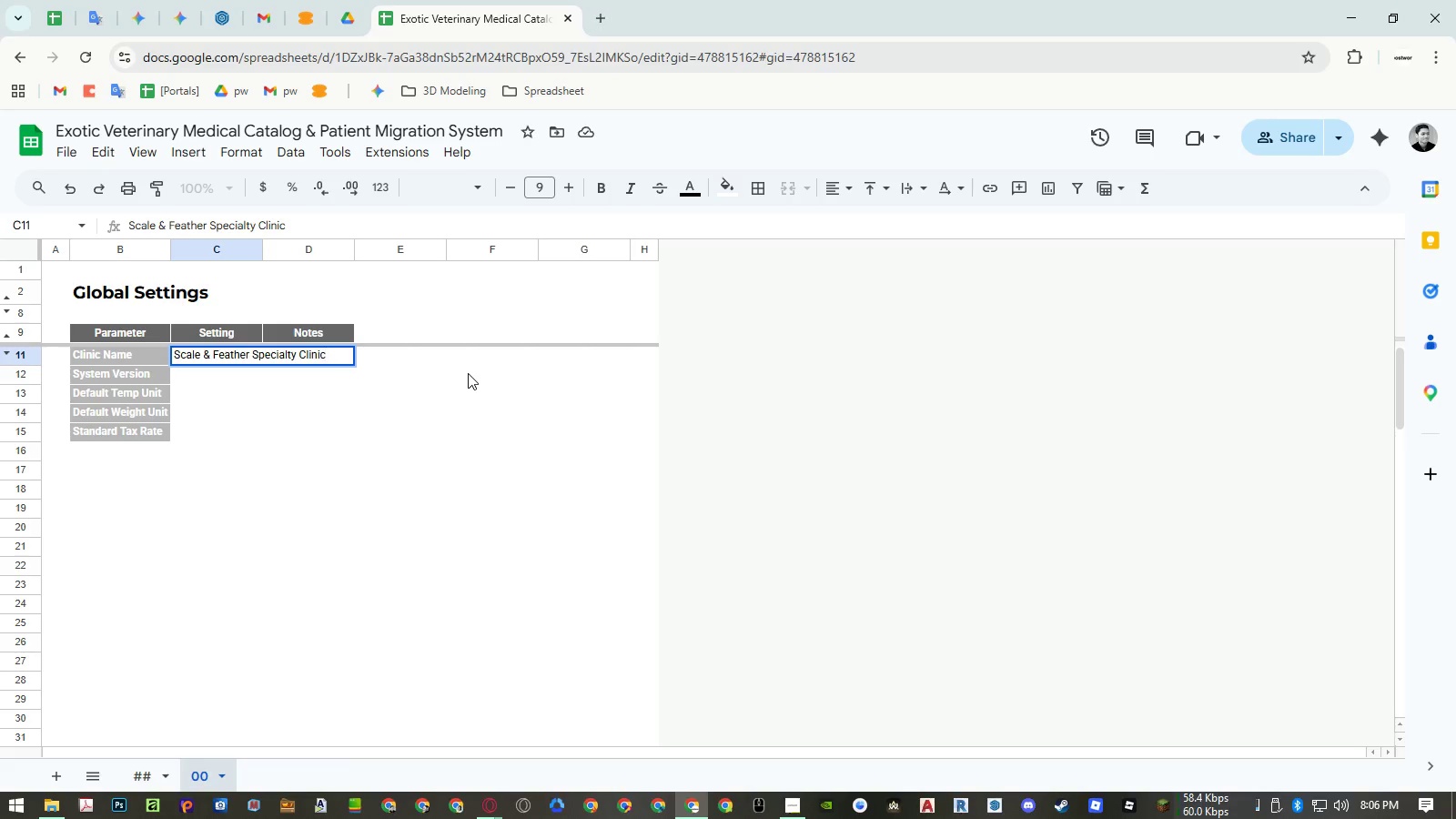 
key(Enter)
 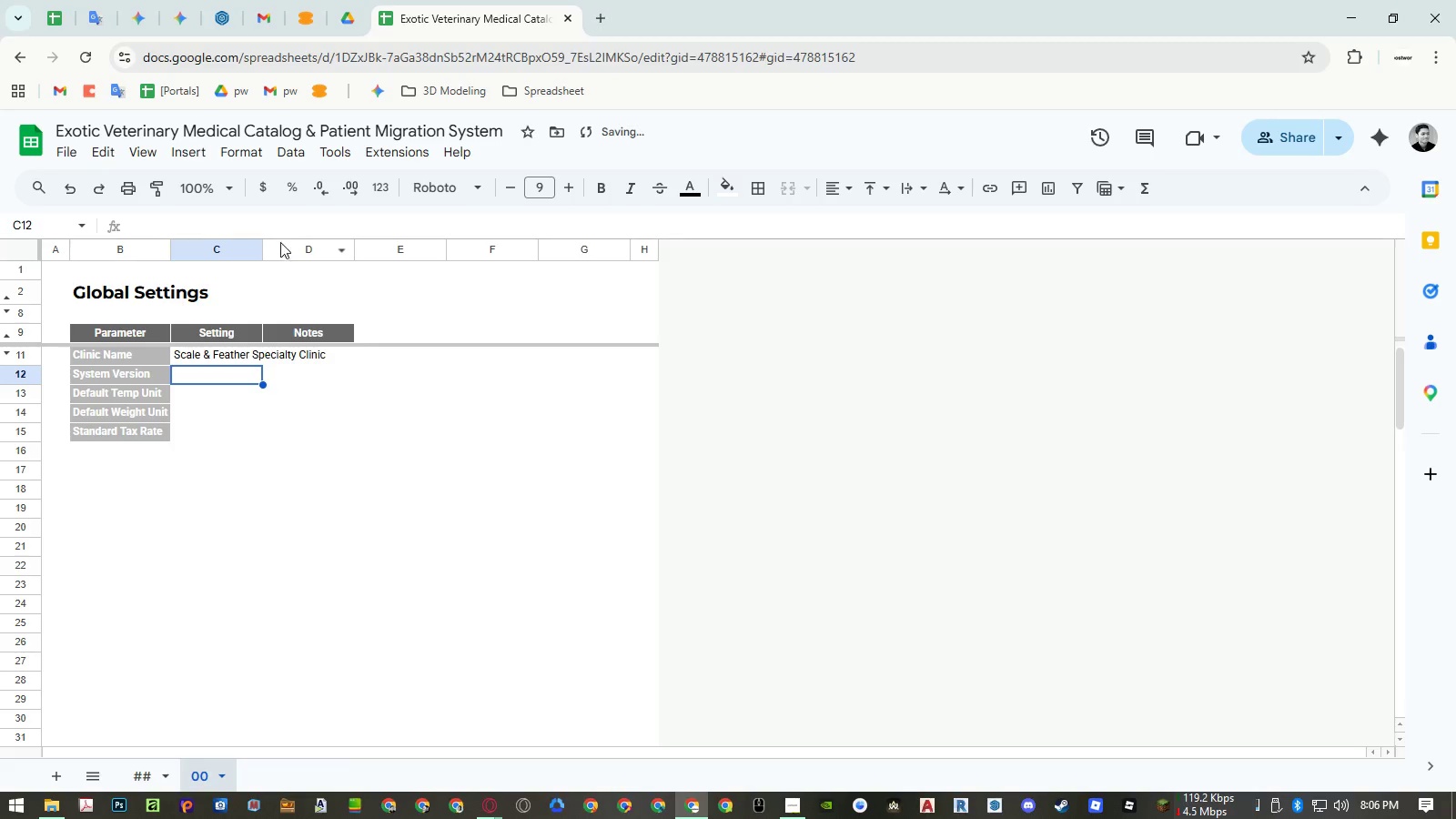 
double_click([258, 250])
 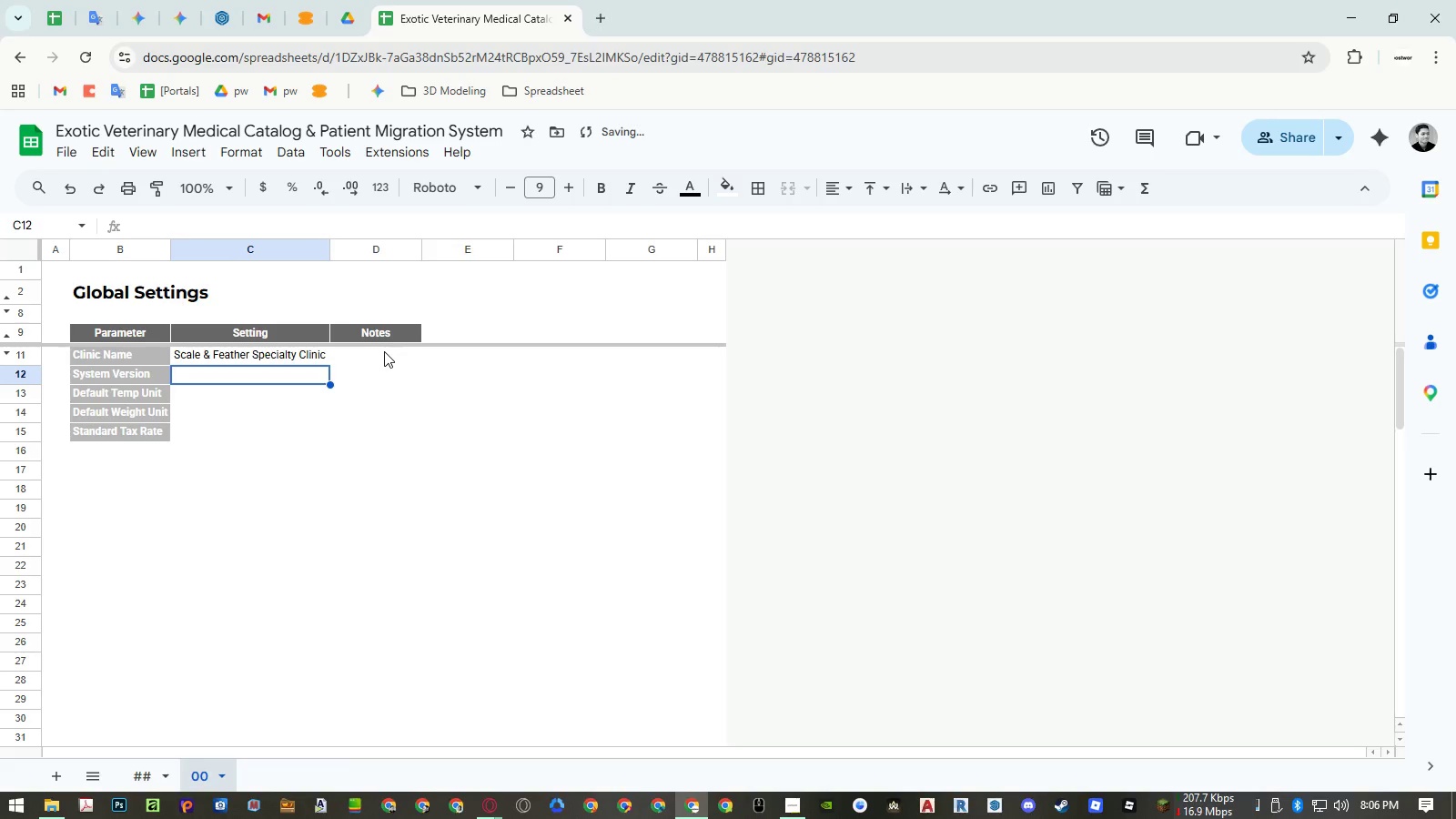 
left_click([383, 352])
 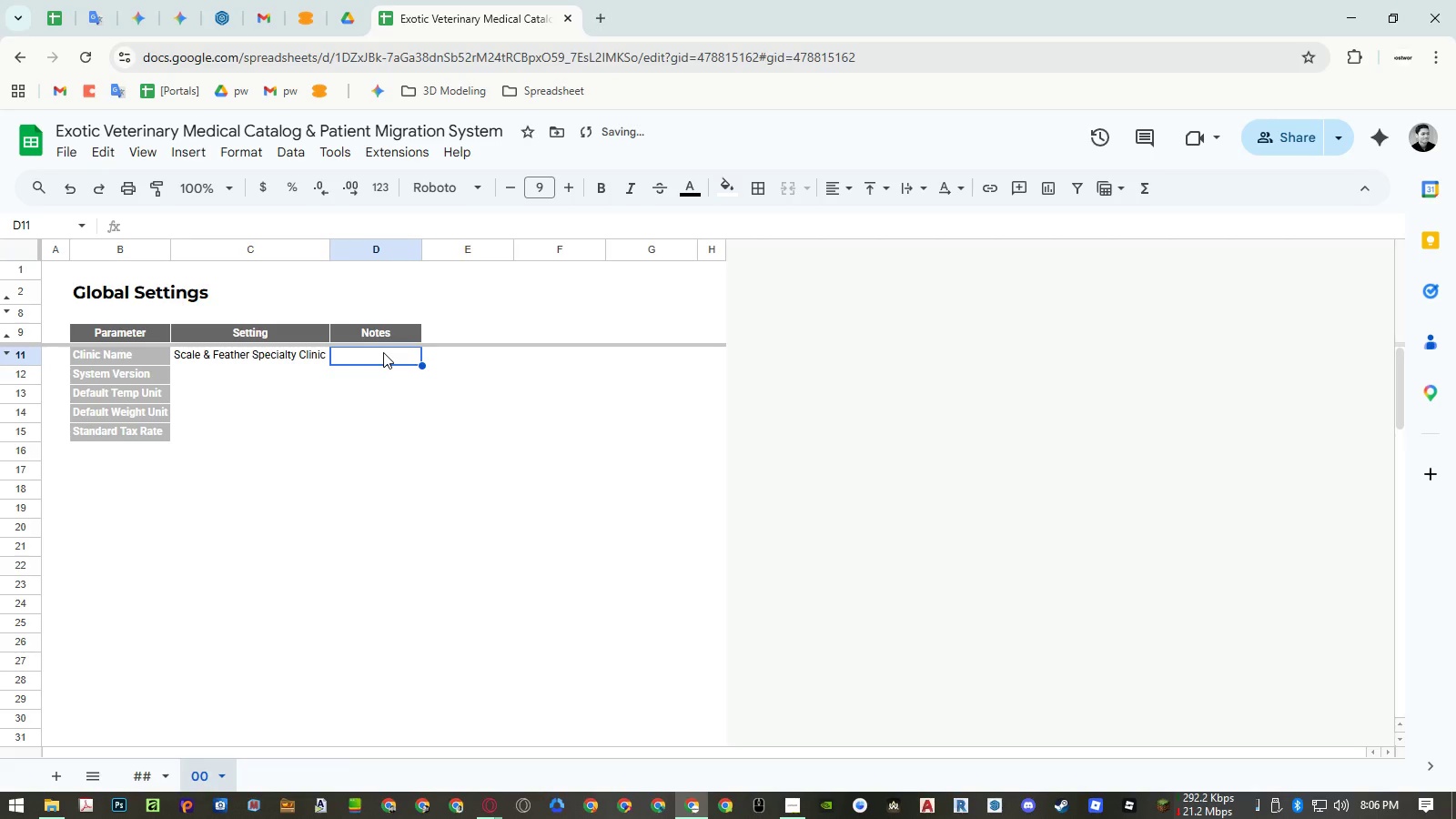 
type(Primary Branding)
 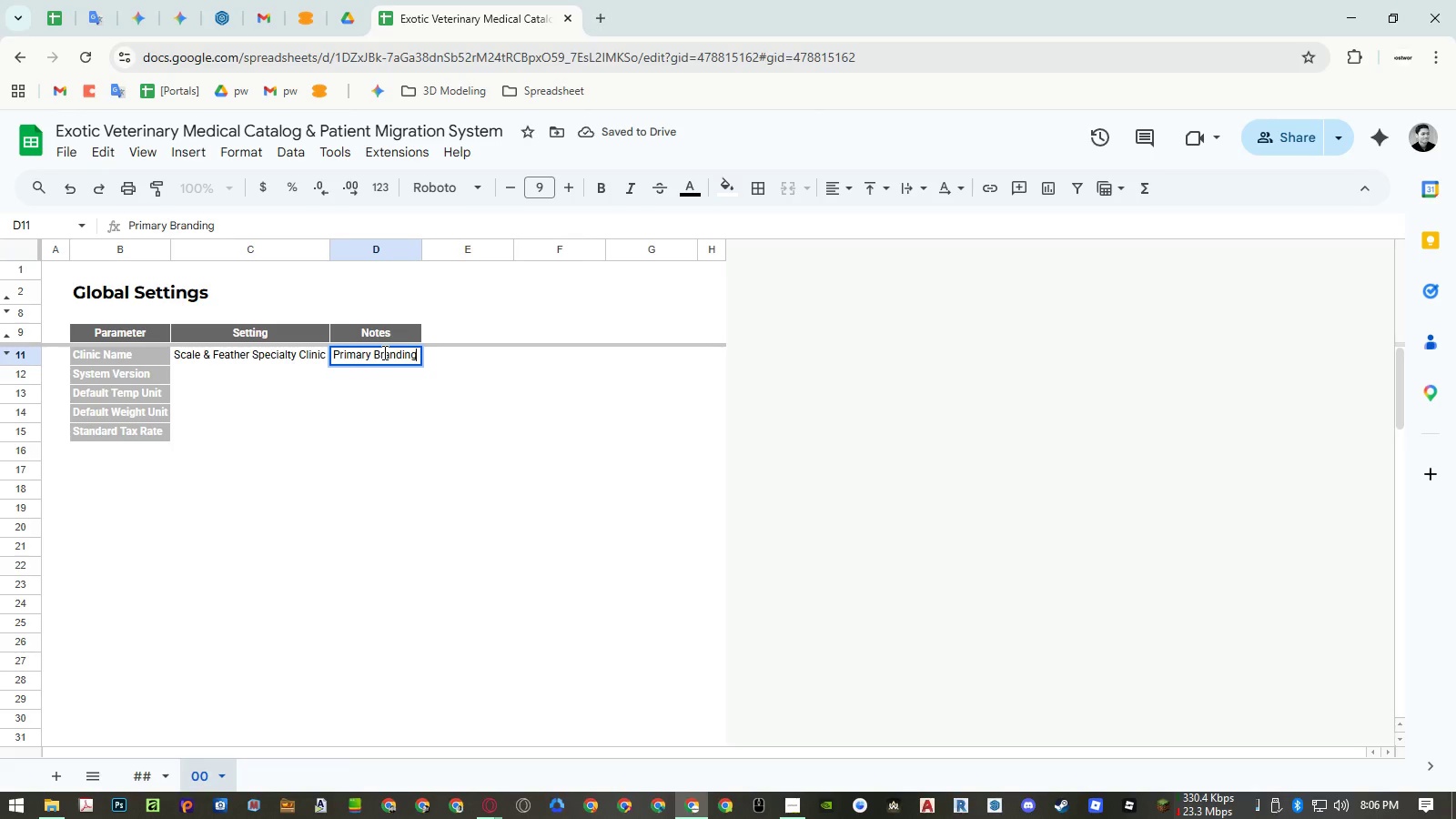 
key(Enter)
 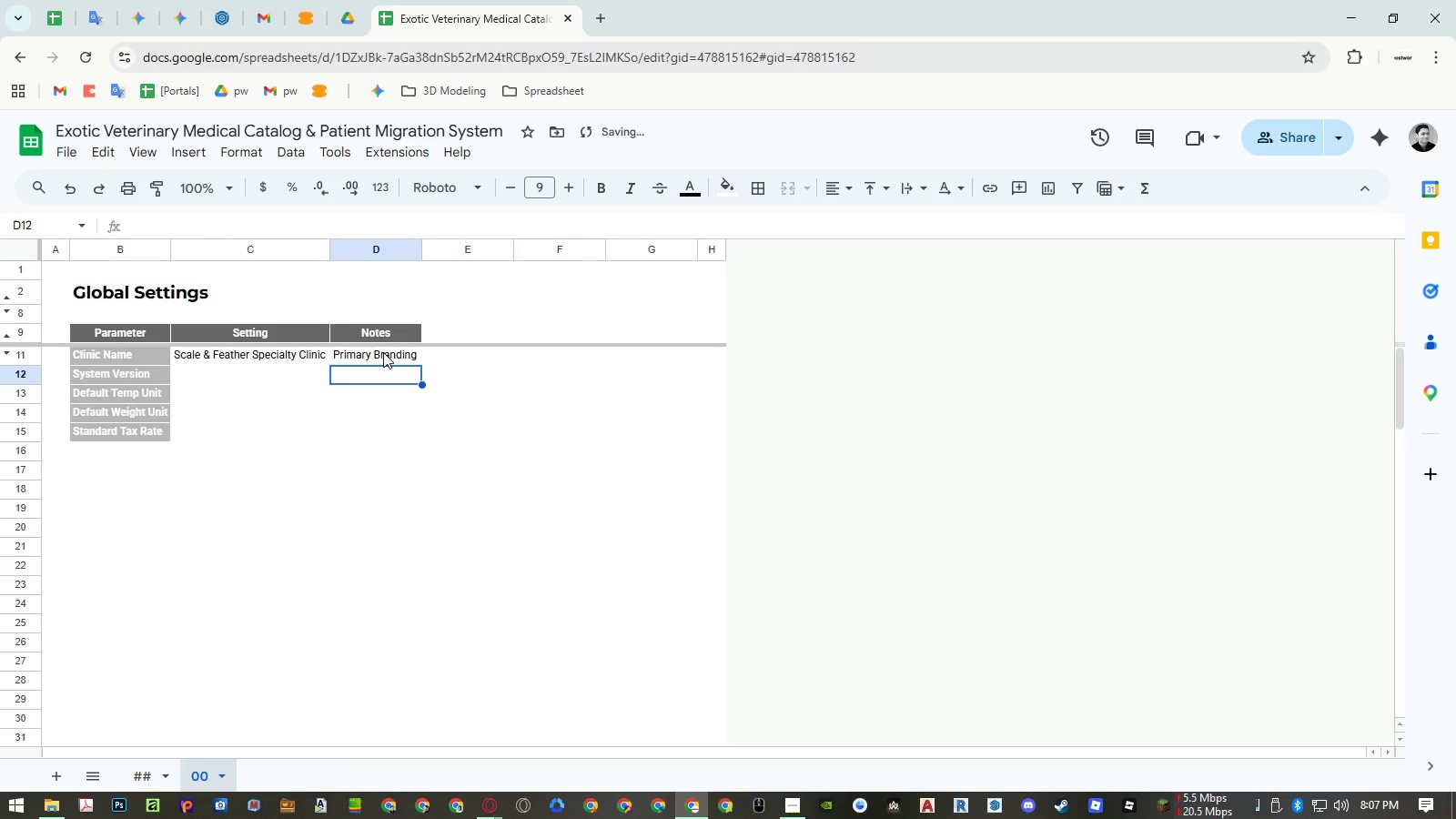 
key(ArrowLeft)
 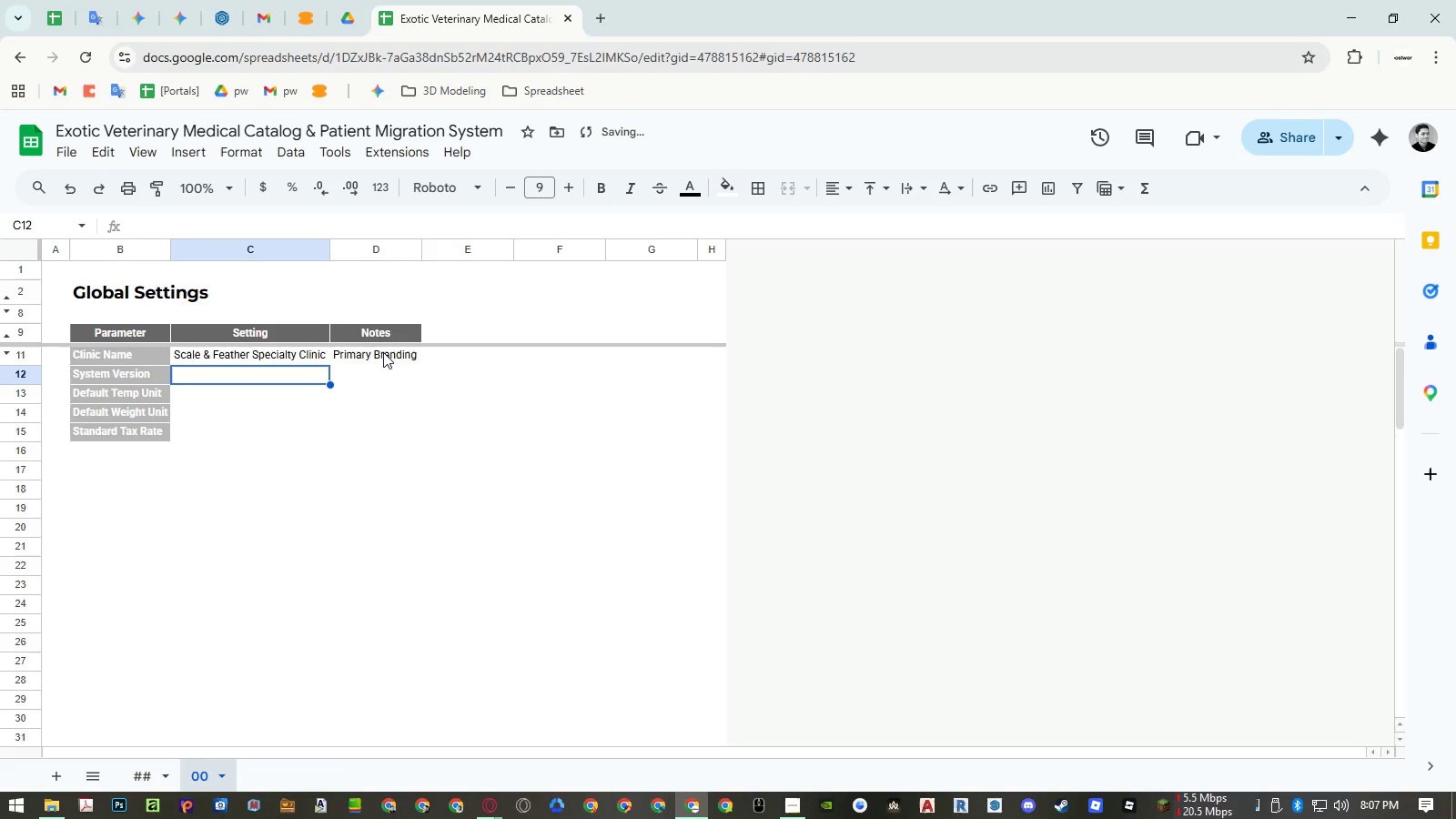 
hold_key(key=ShiftLeft, duration=0.42)
 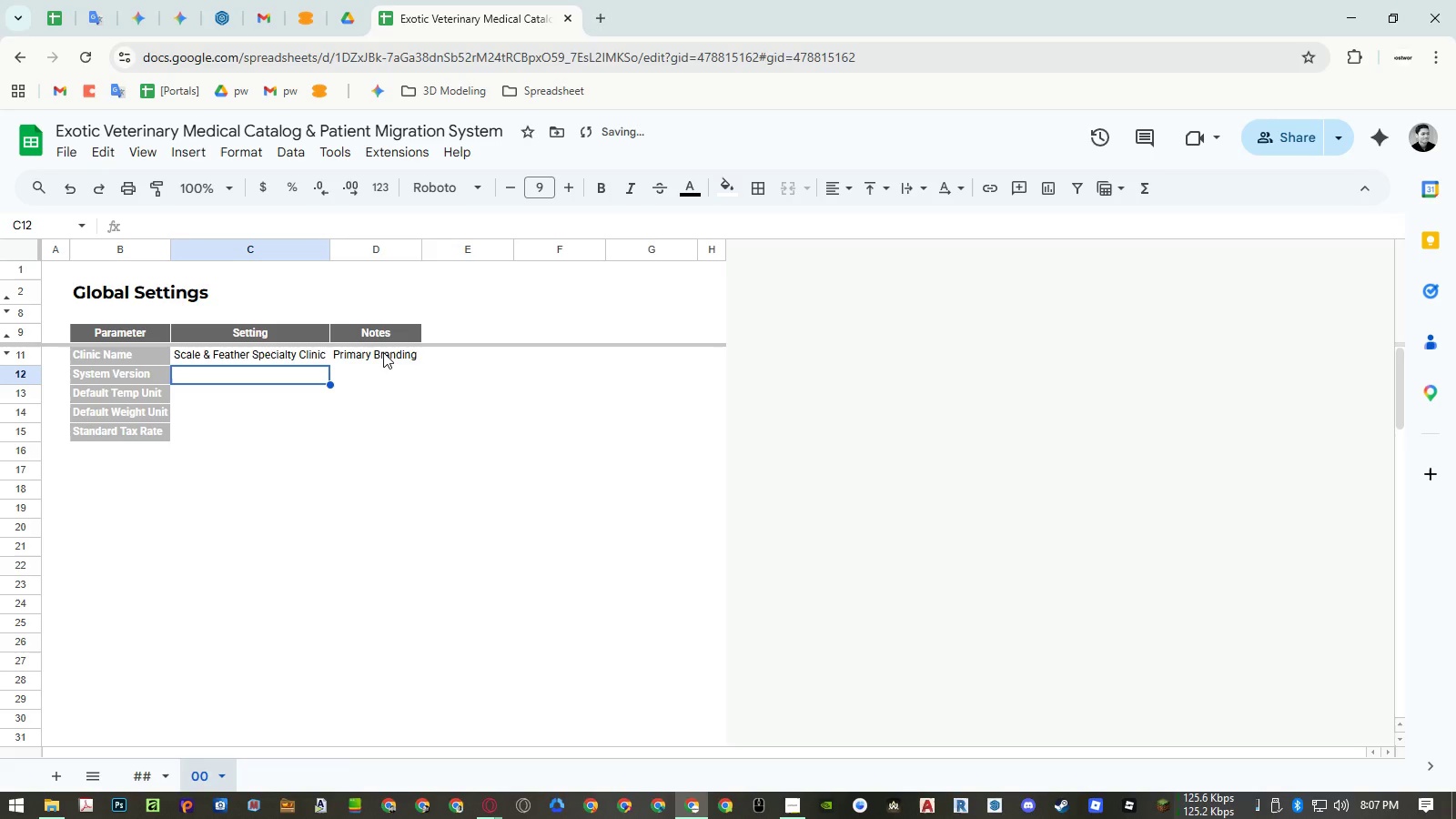 
type(v1.0 (Clinical Intergration))
 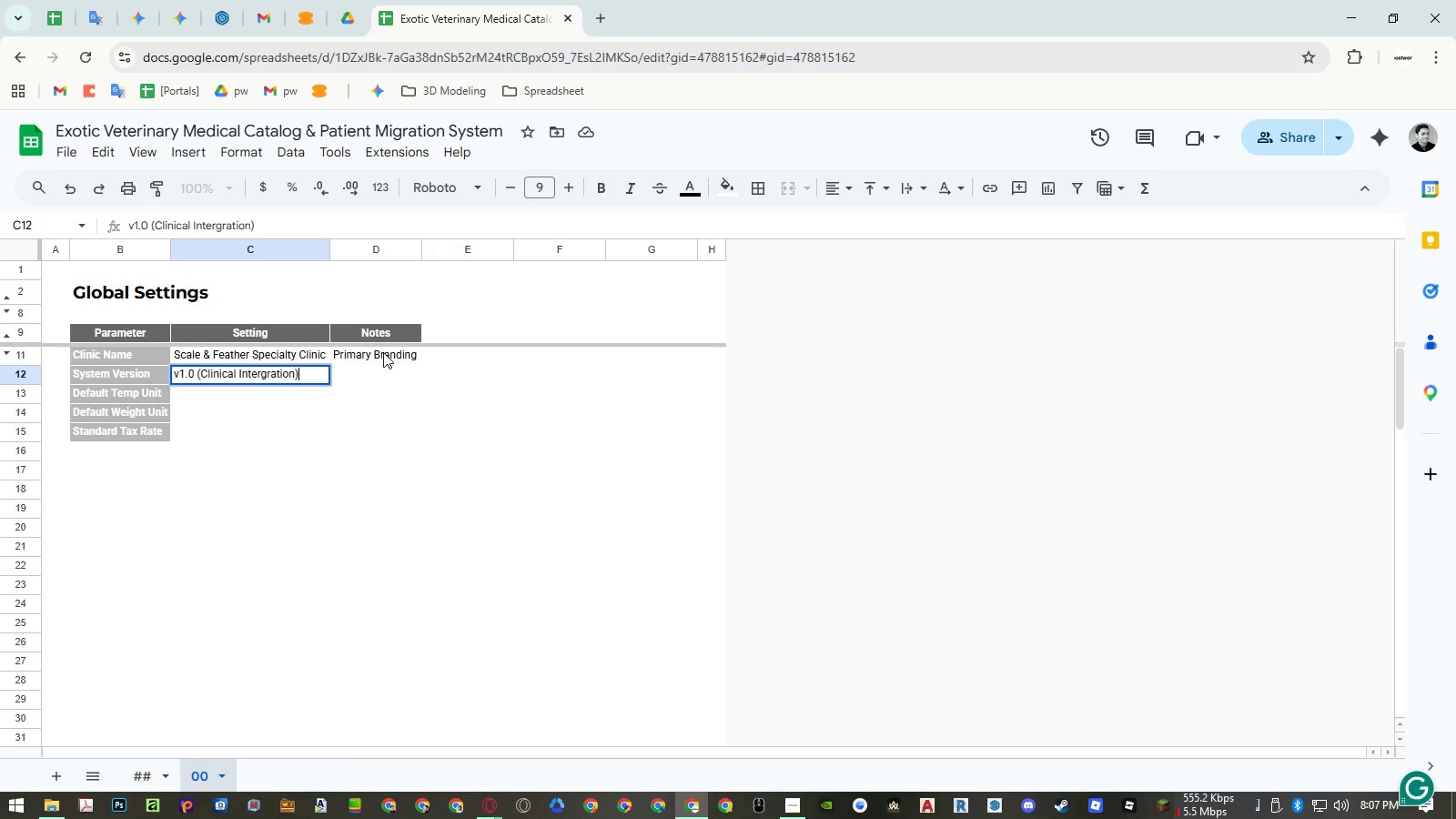 
key(Enter)
 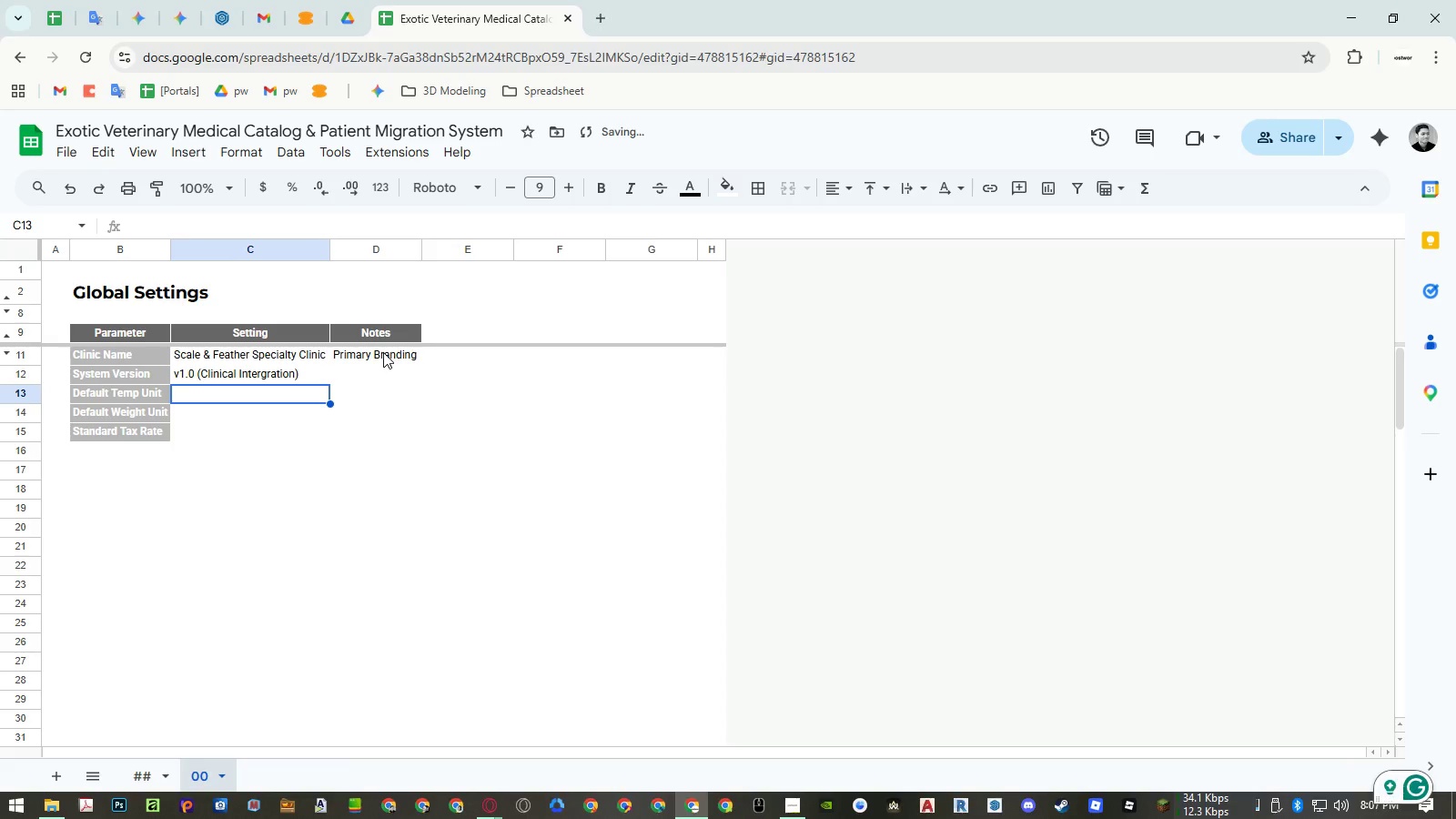 
key(ArrowUp)
 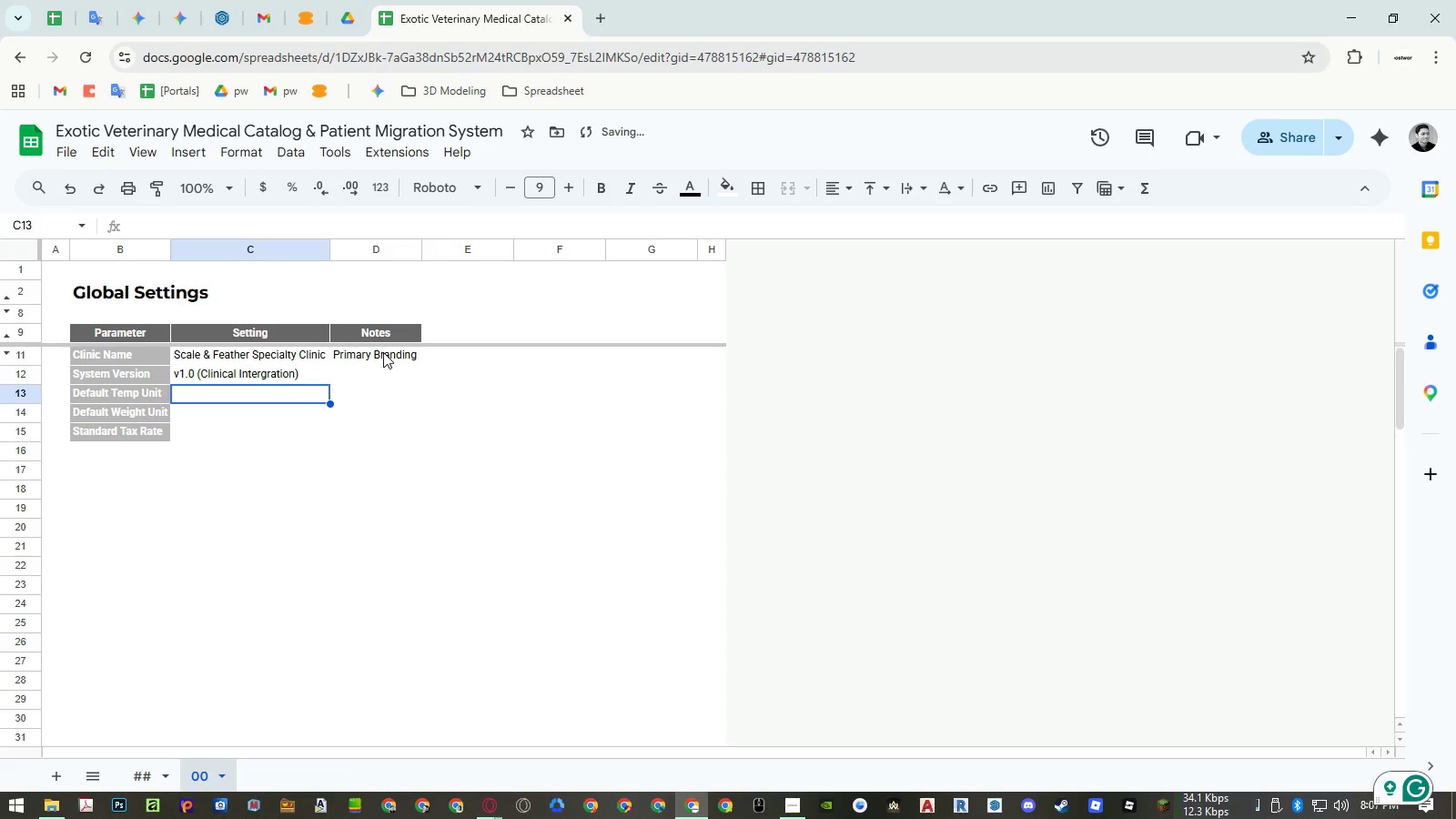 
key(ArrowRight)
 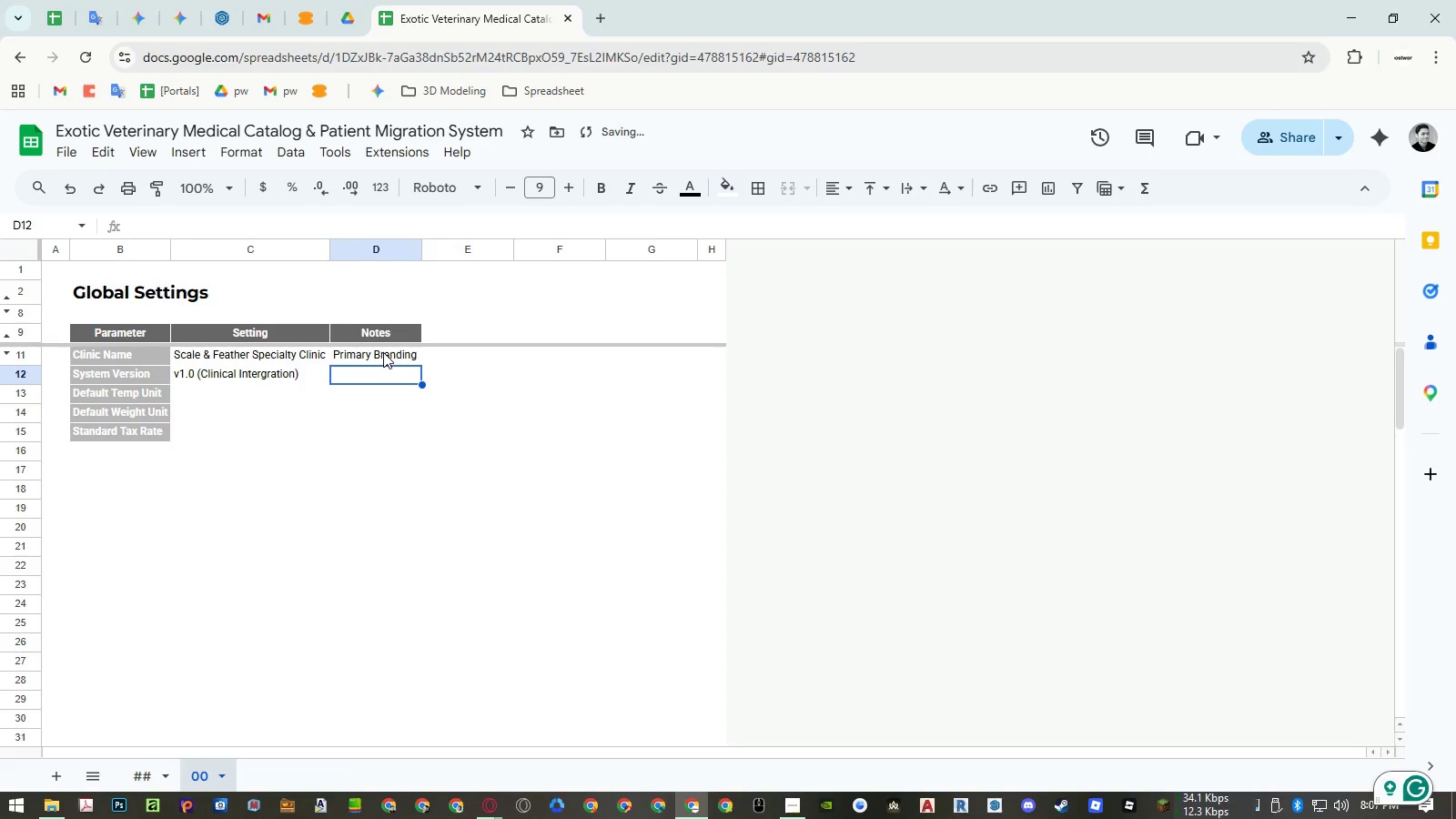 
type(version Control)
 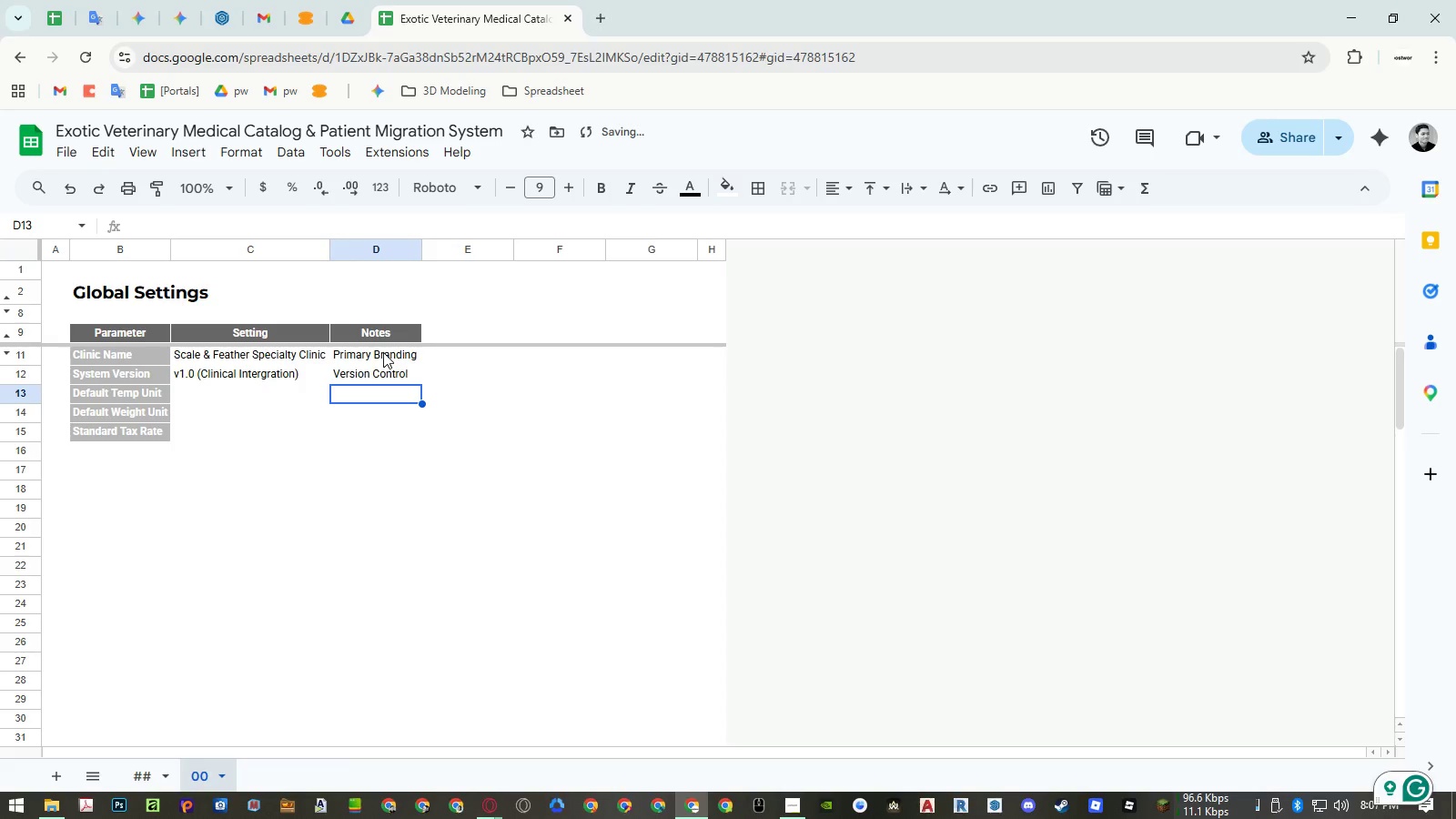 
 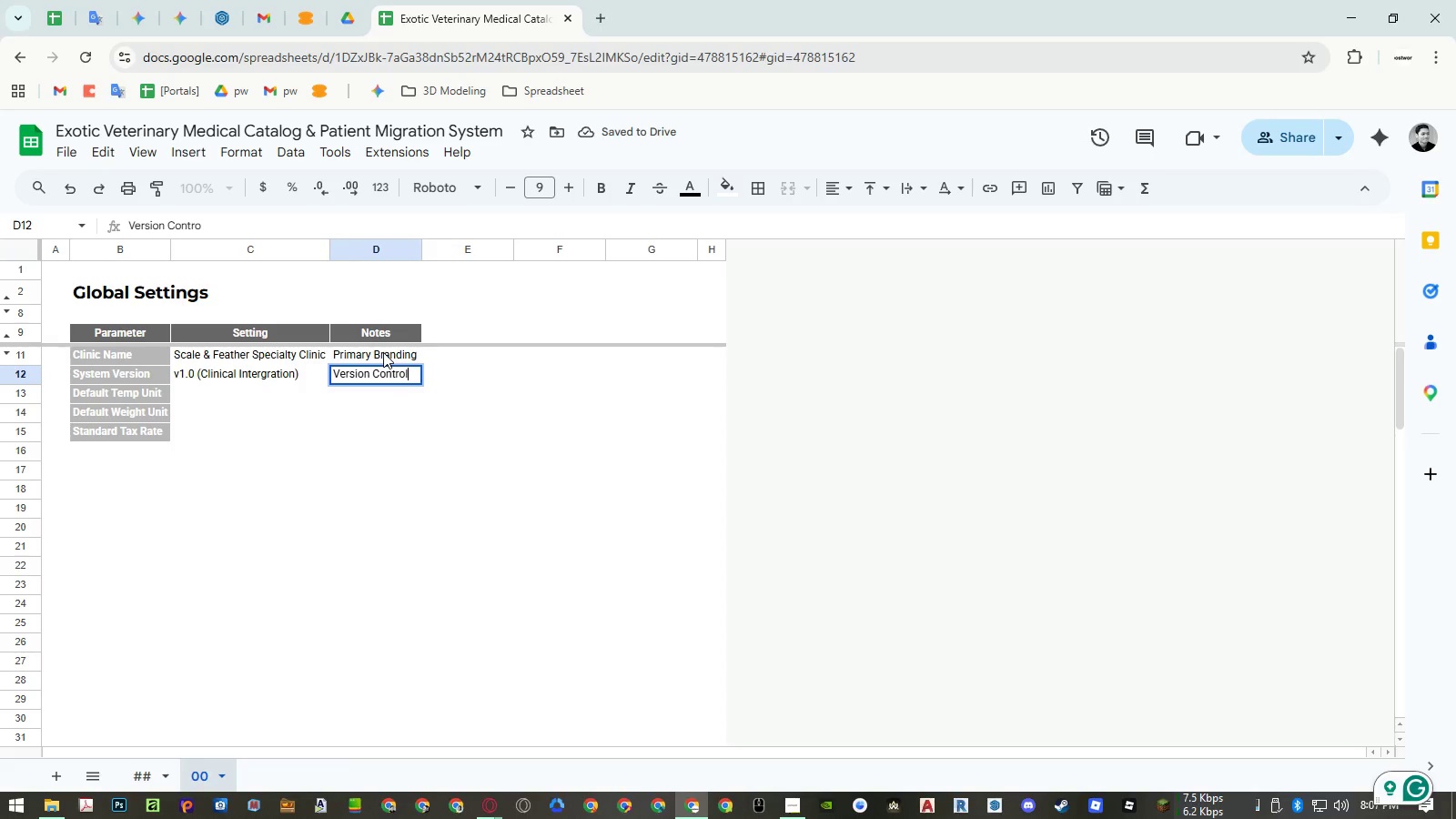 
key(Enter)
 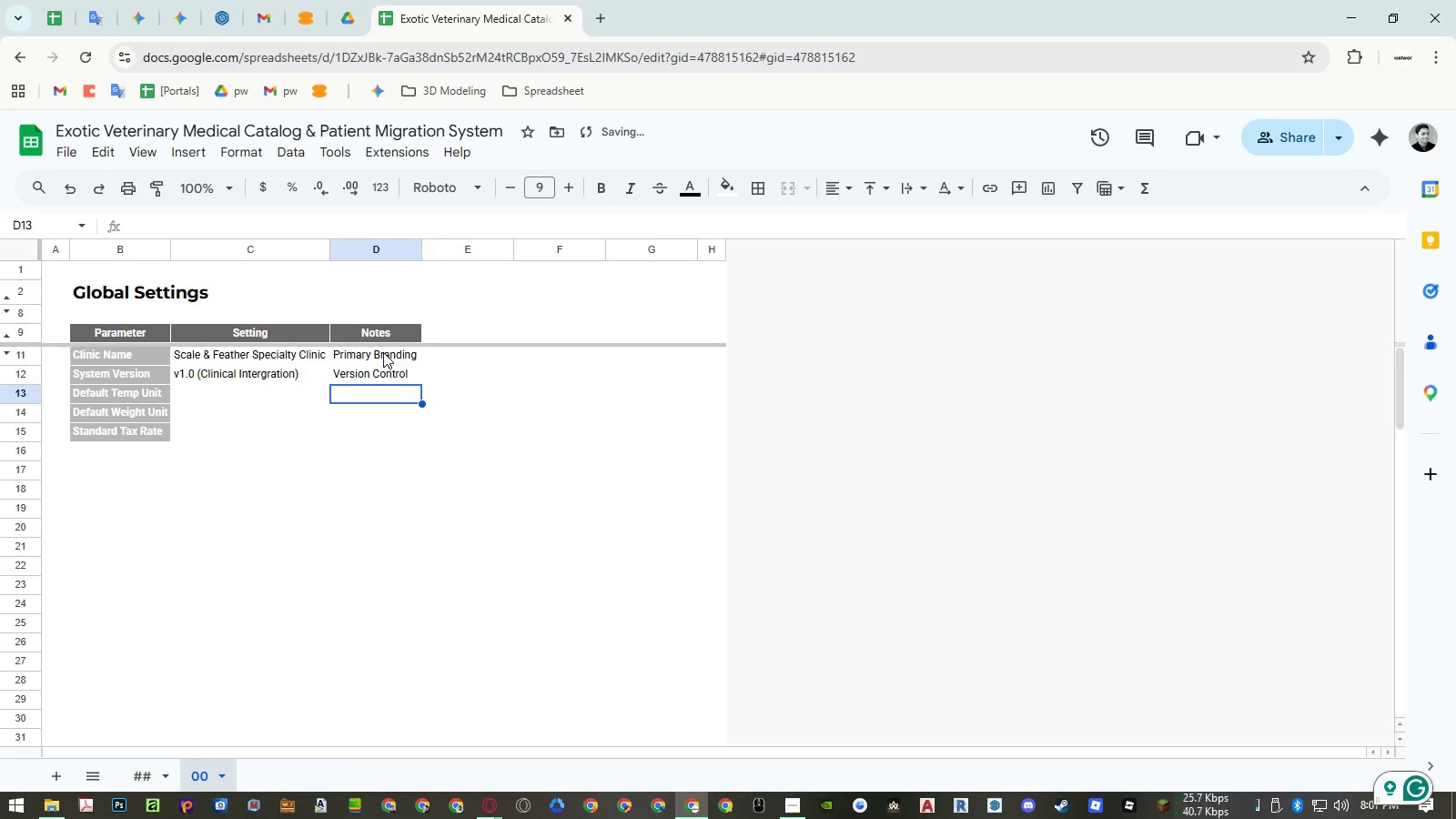 
key(ArrowLeft)
 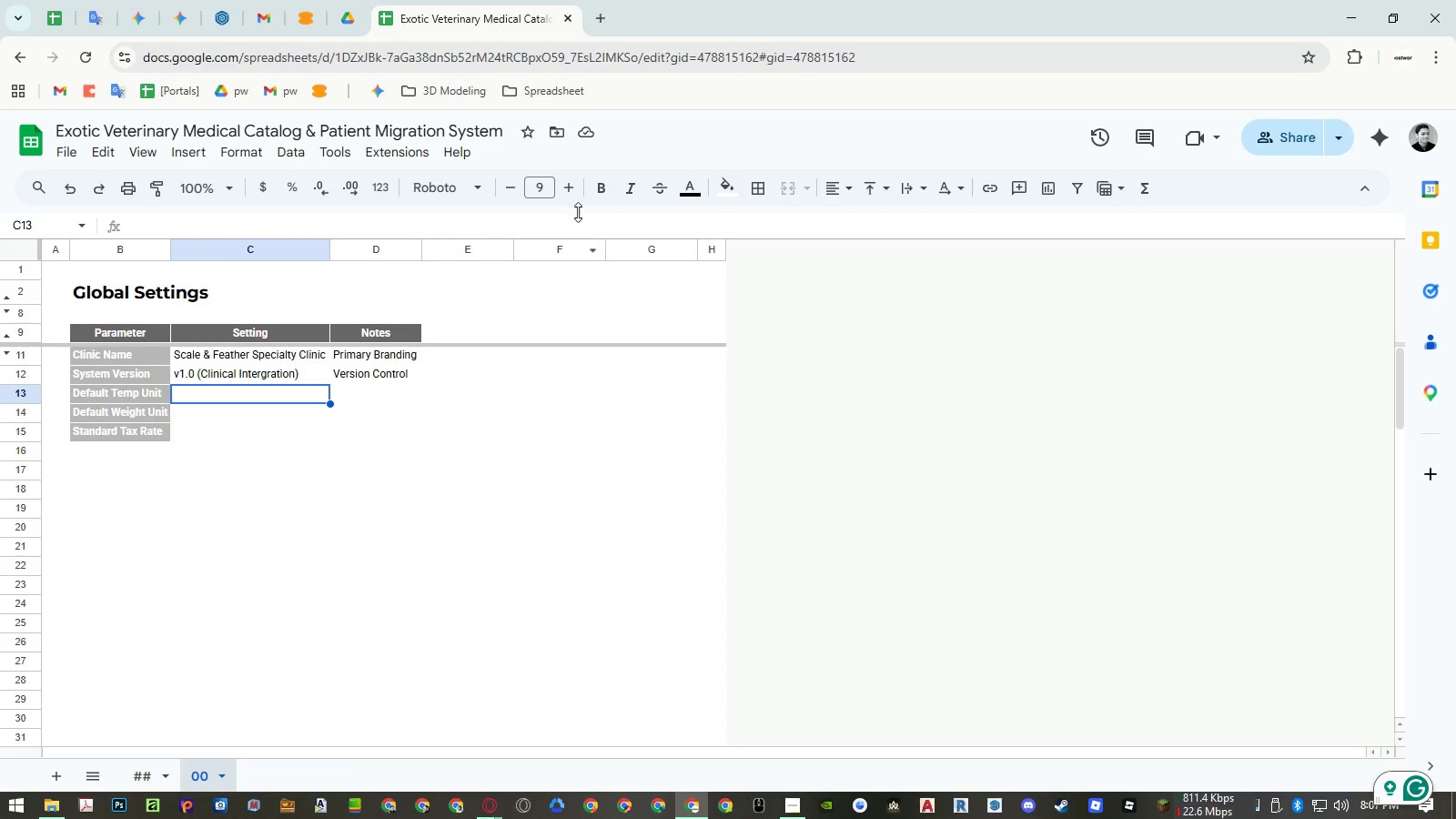 
left_click([597, 20])
 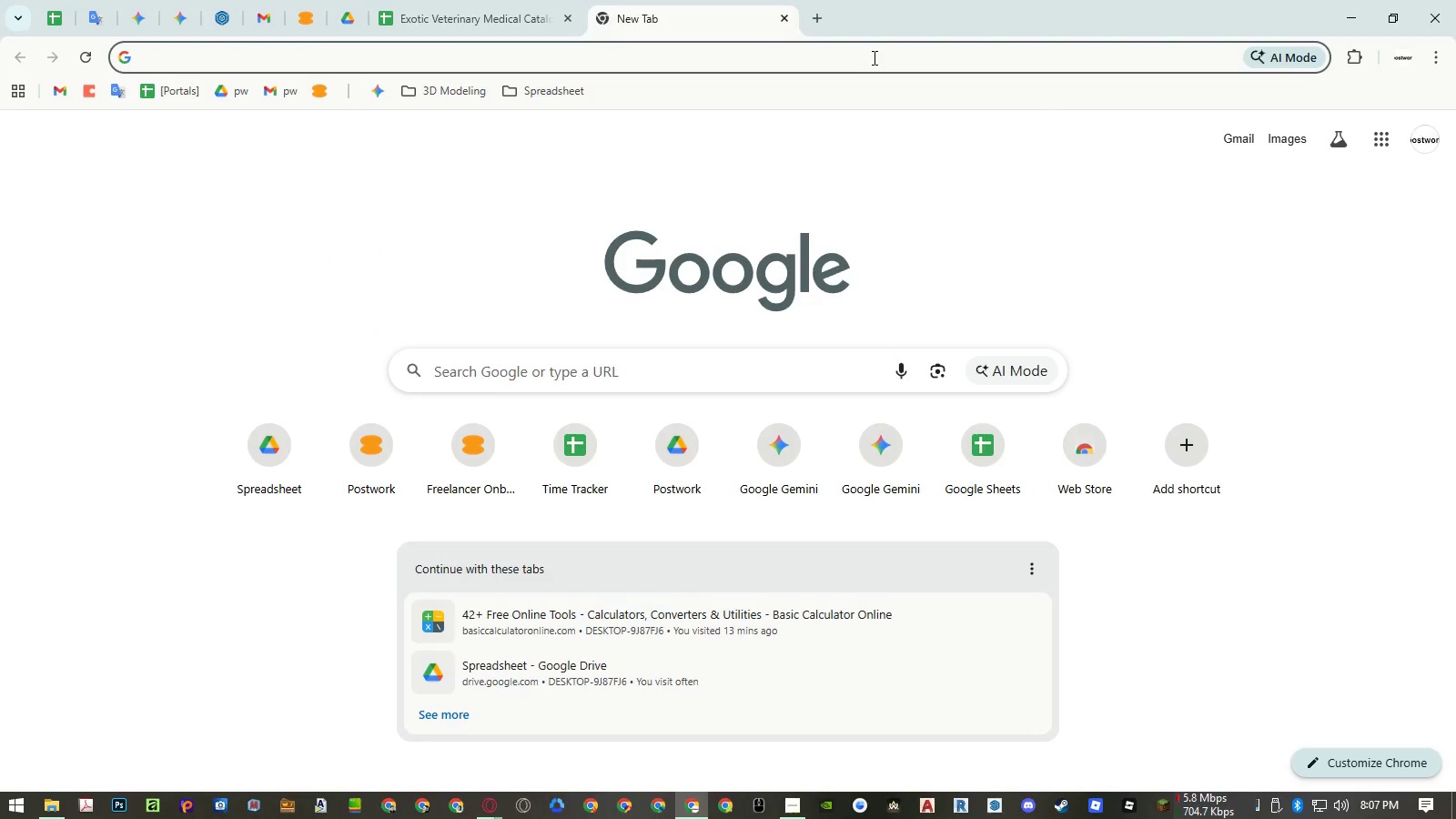 
type(moji)
 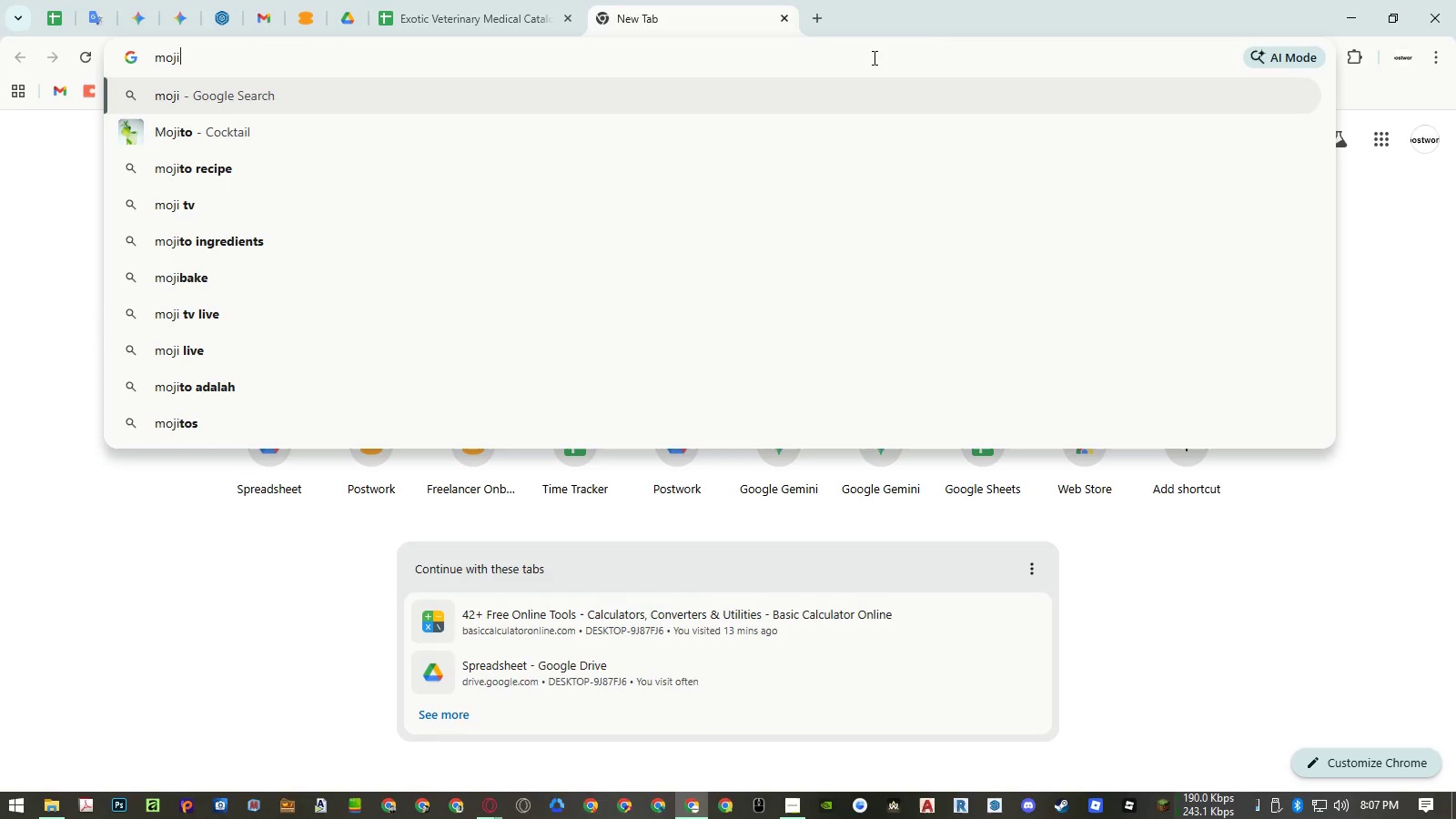 
key(Control+ControlLeft)
 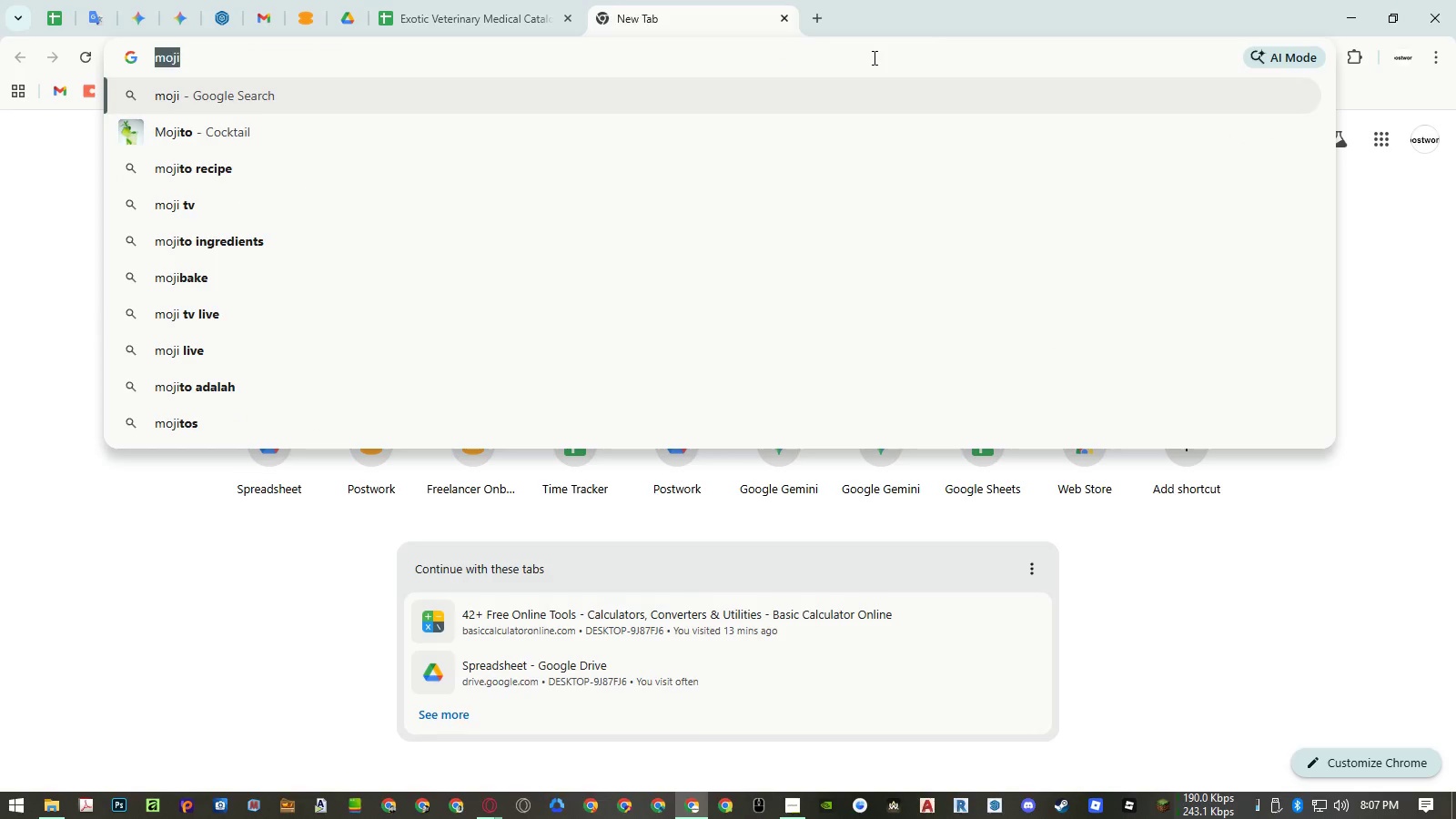 
key(Control+A)
 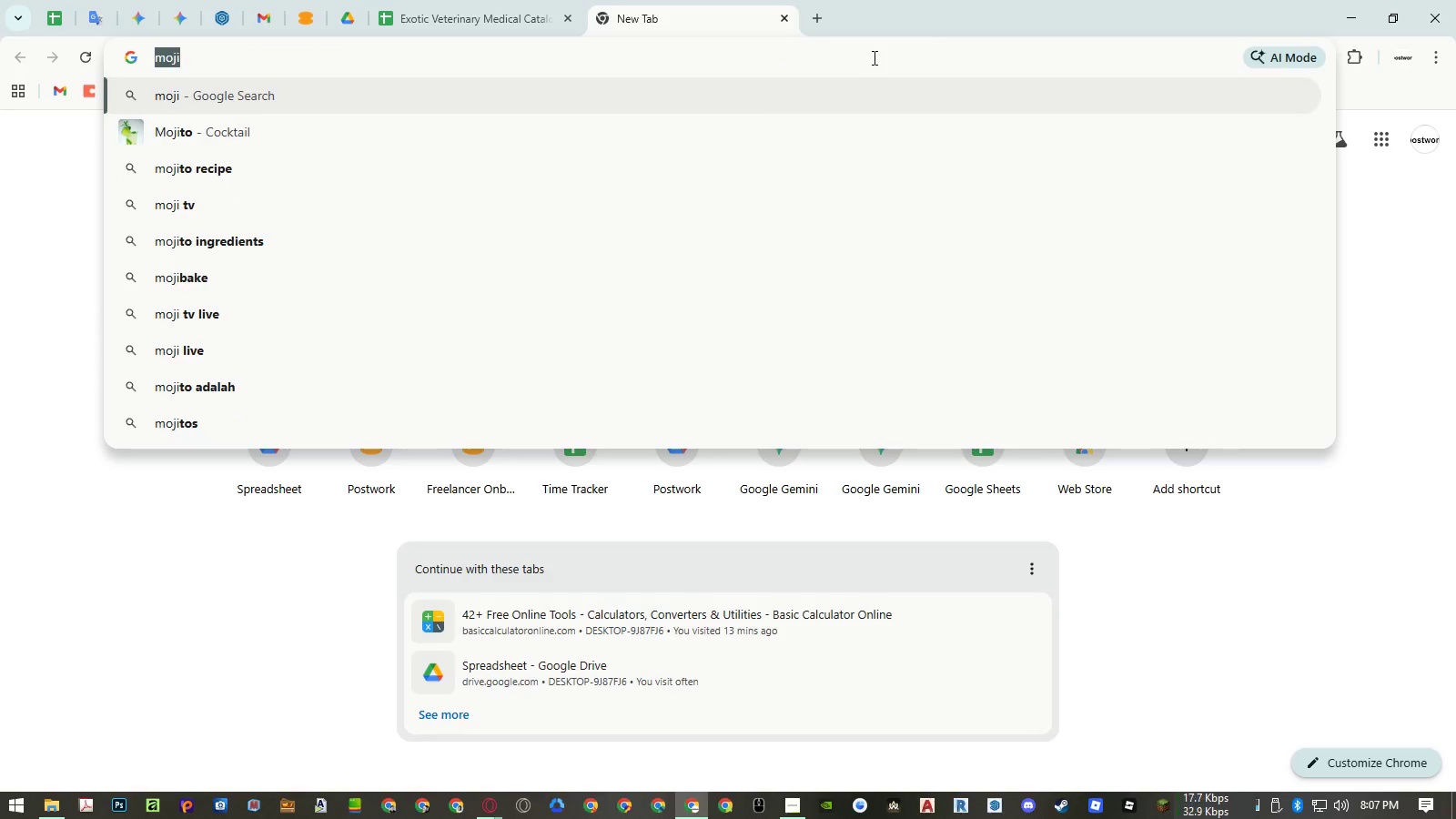 
type(emoji.db)
 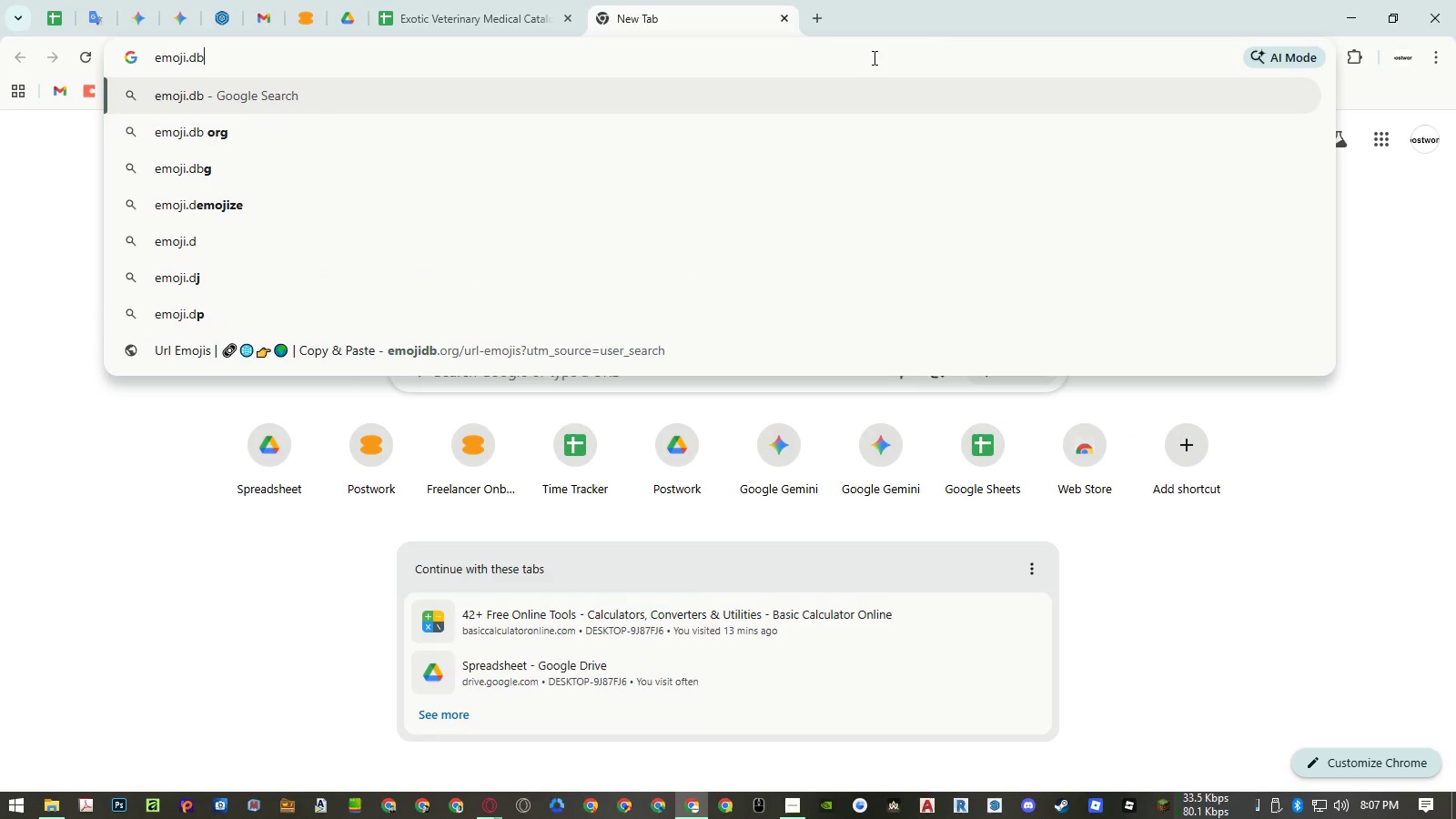 
key(Enter)
 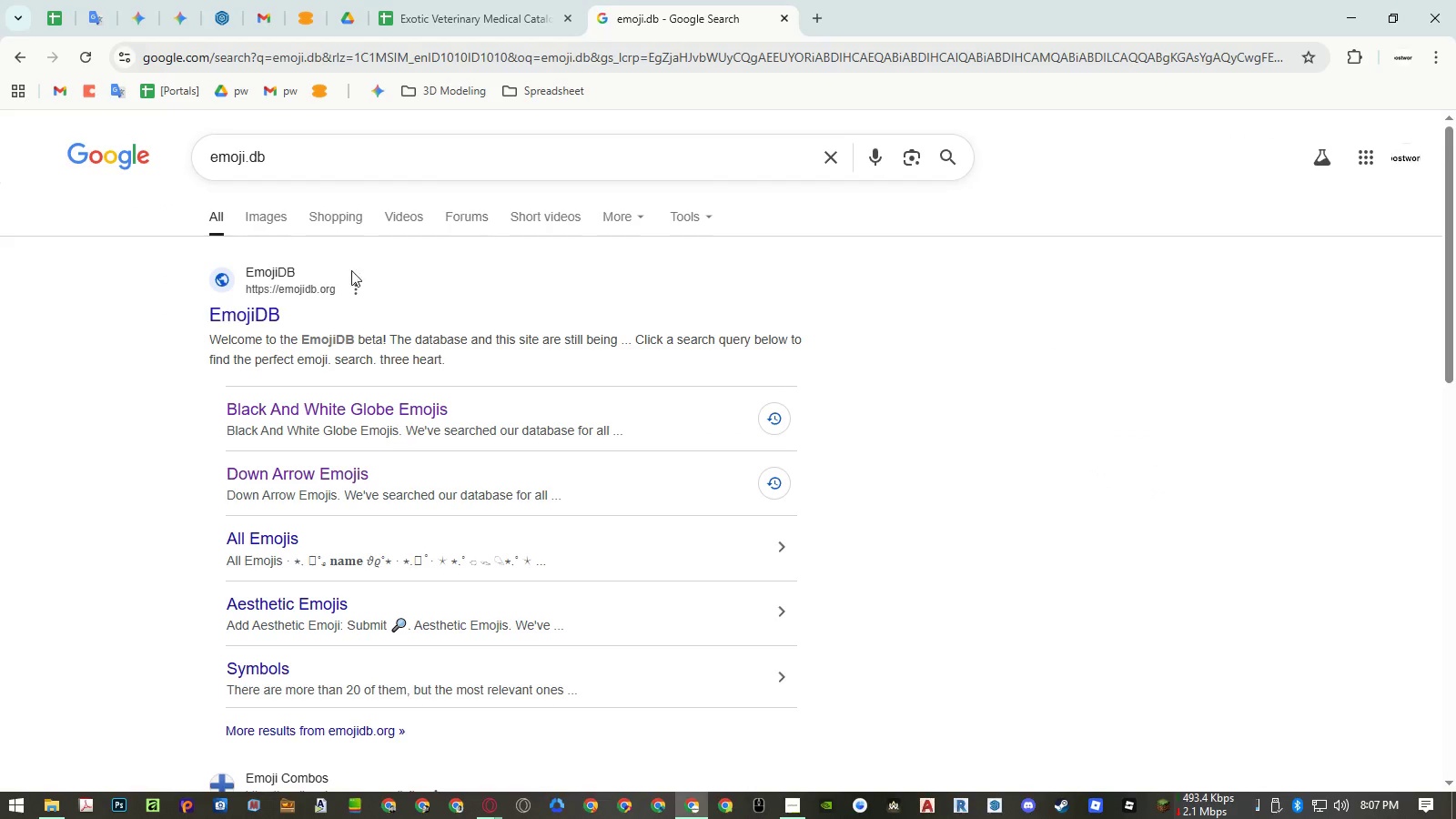 
left_click([250, 308])
 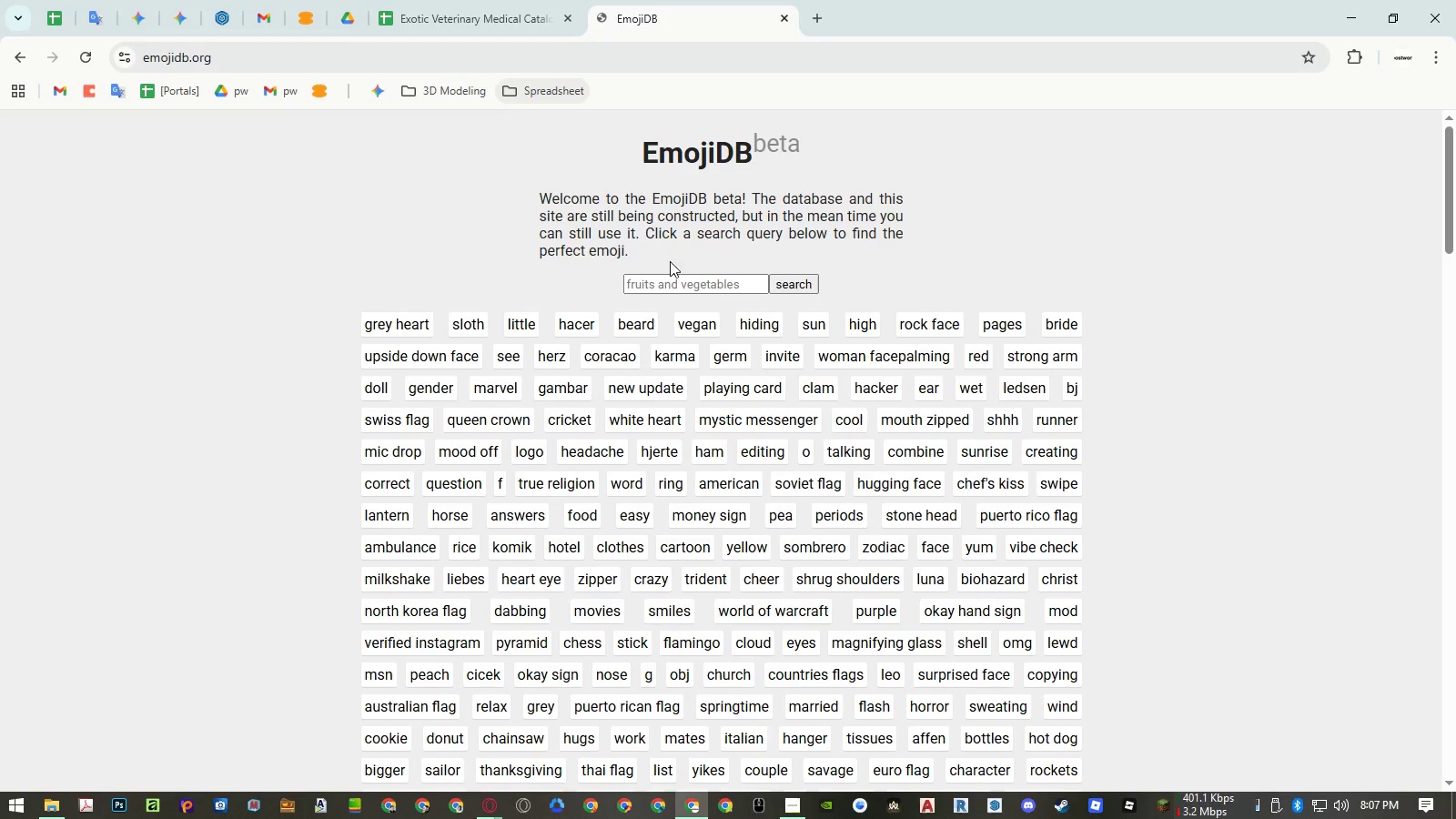 
left_click([680, 288])
 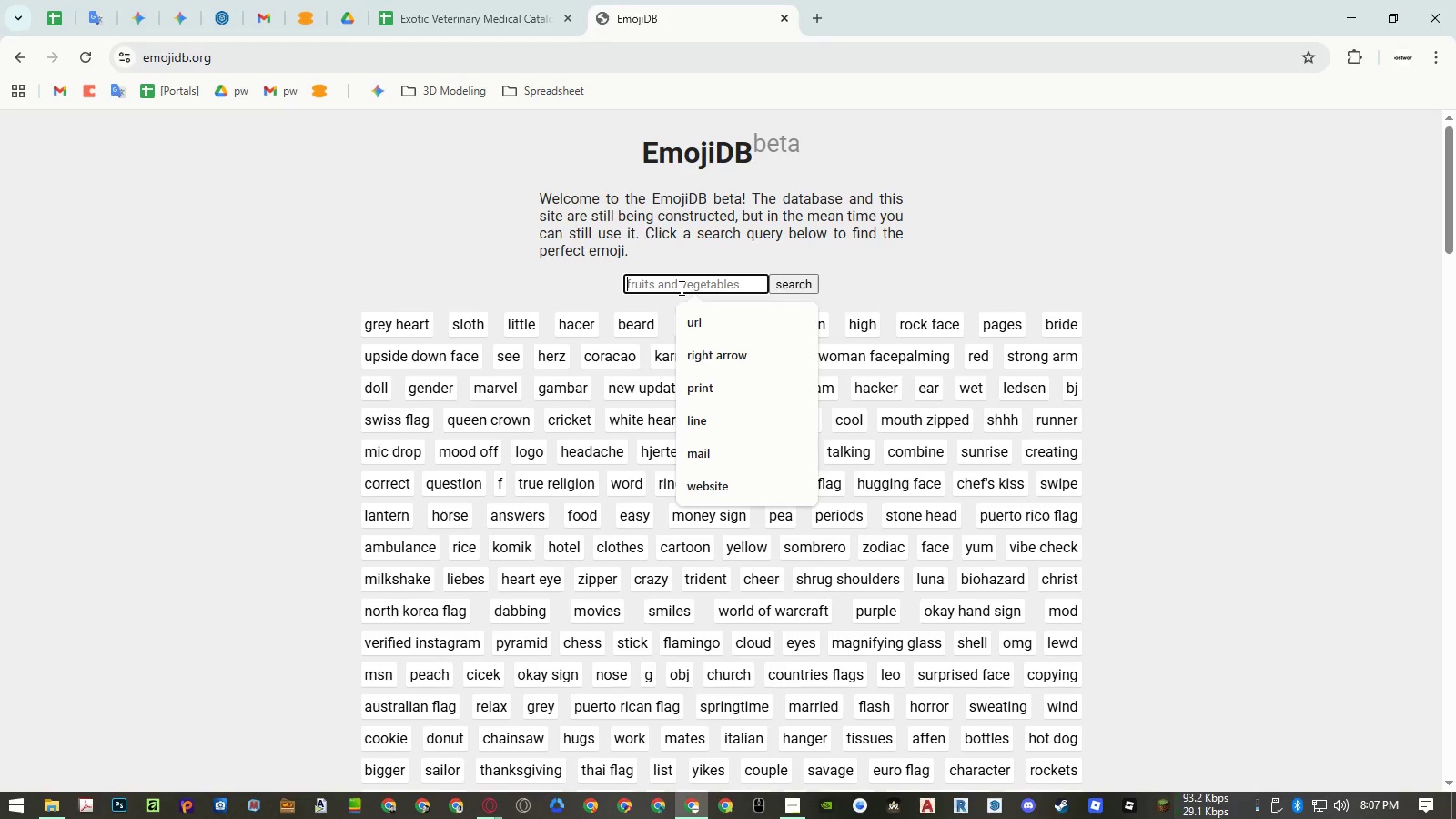 
type(degree)
 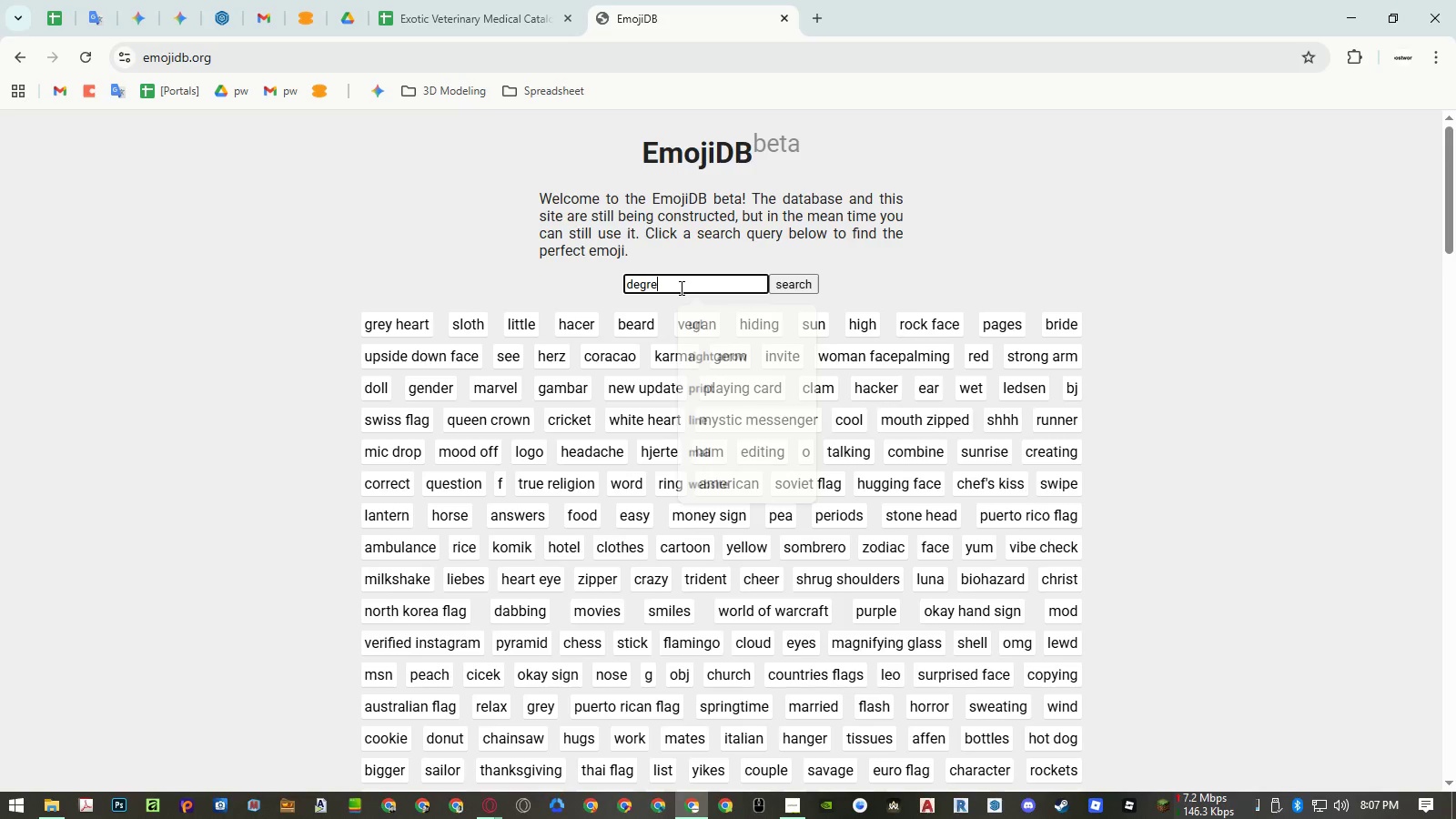 
key(Enter)
 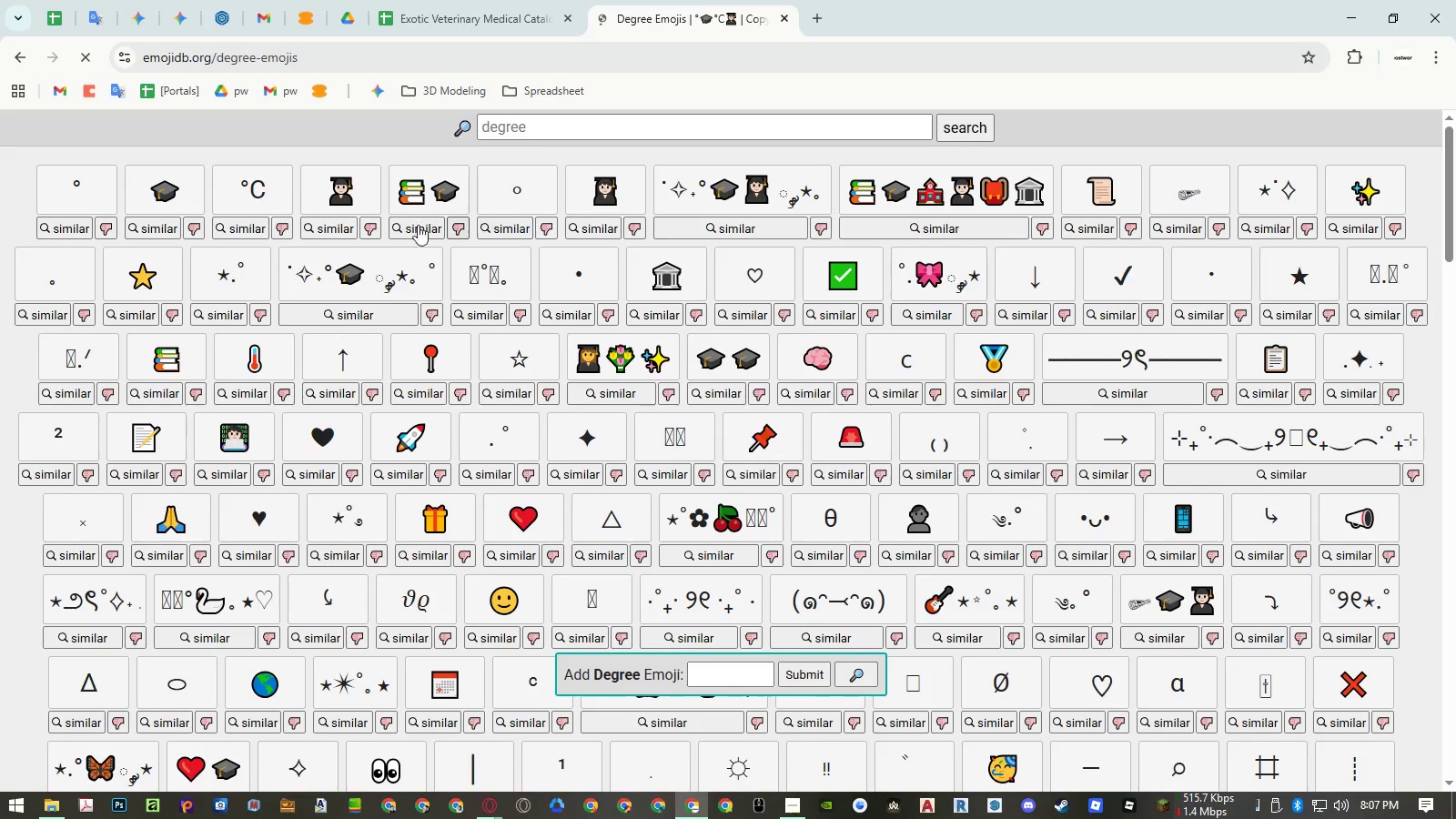 
left_click([96, 201])
 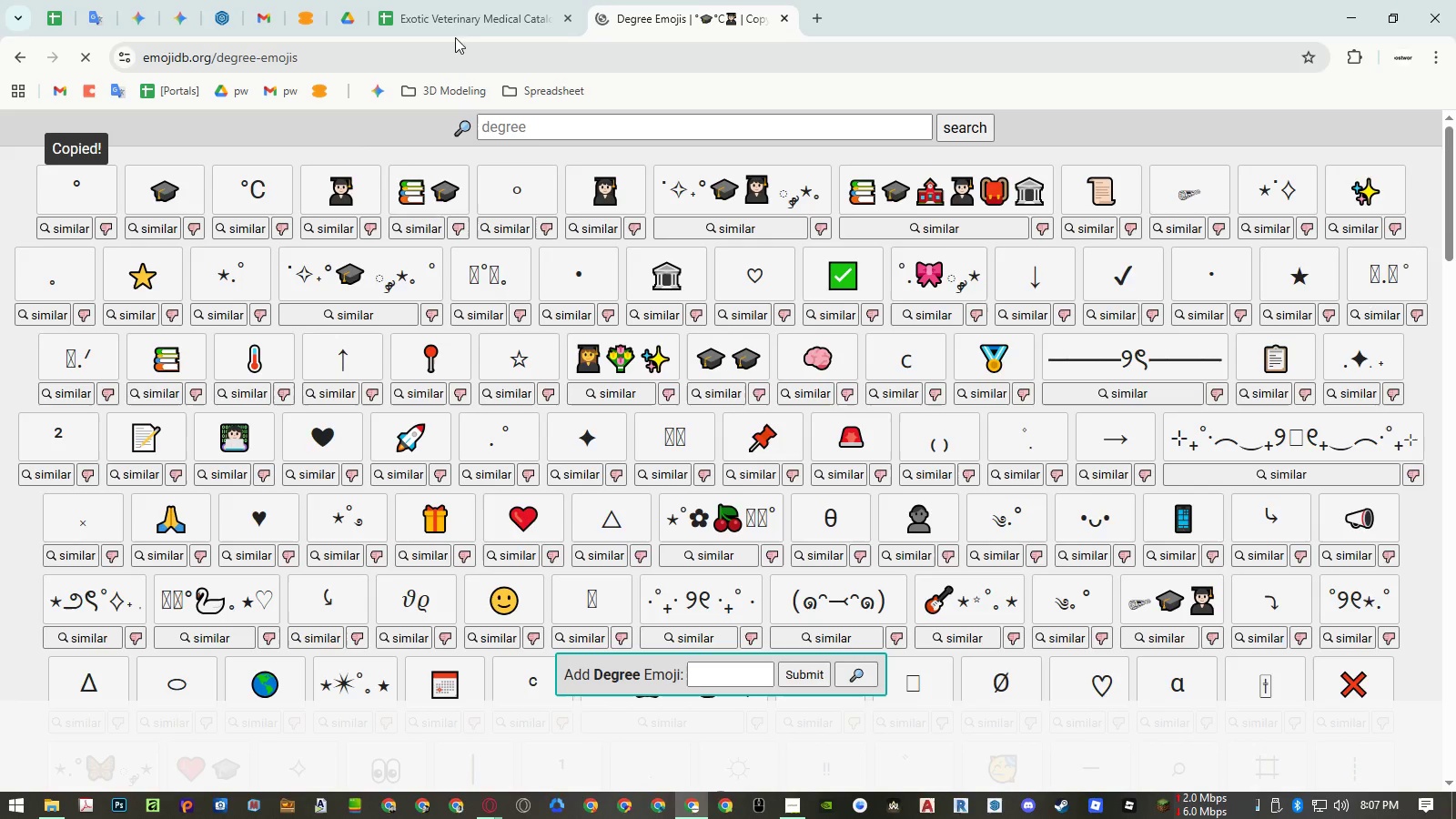 
left_click([476, 14])
 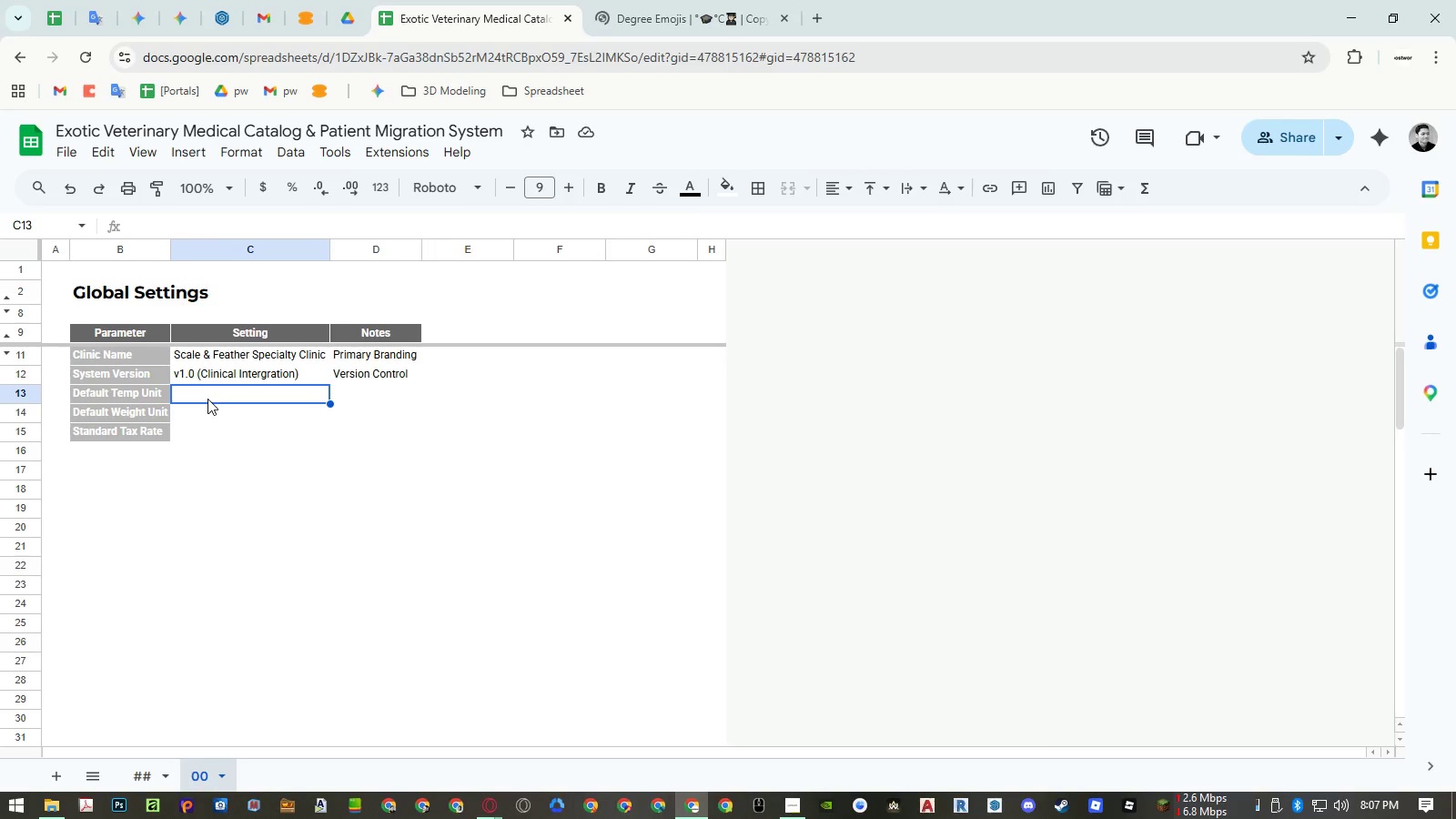 
double_click([207, 399])
 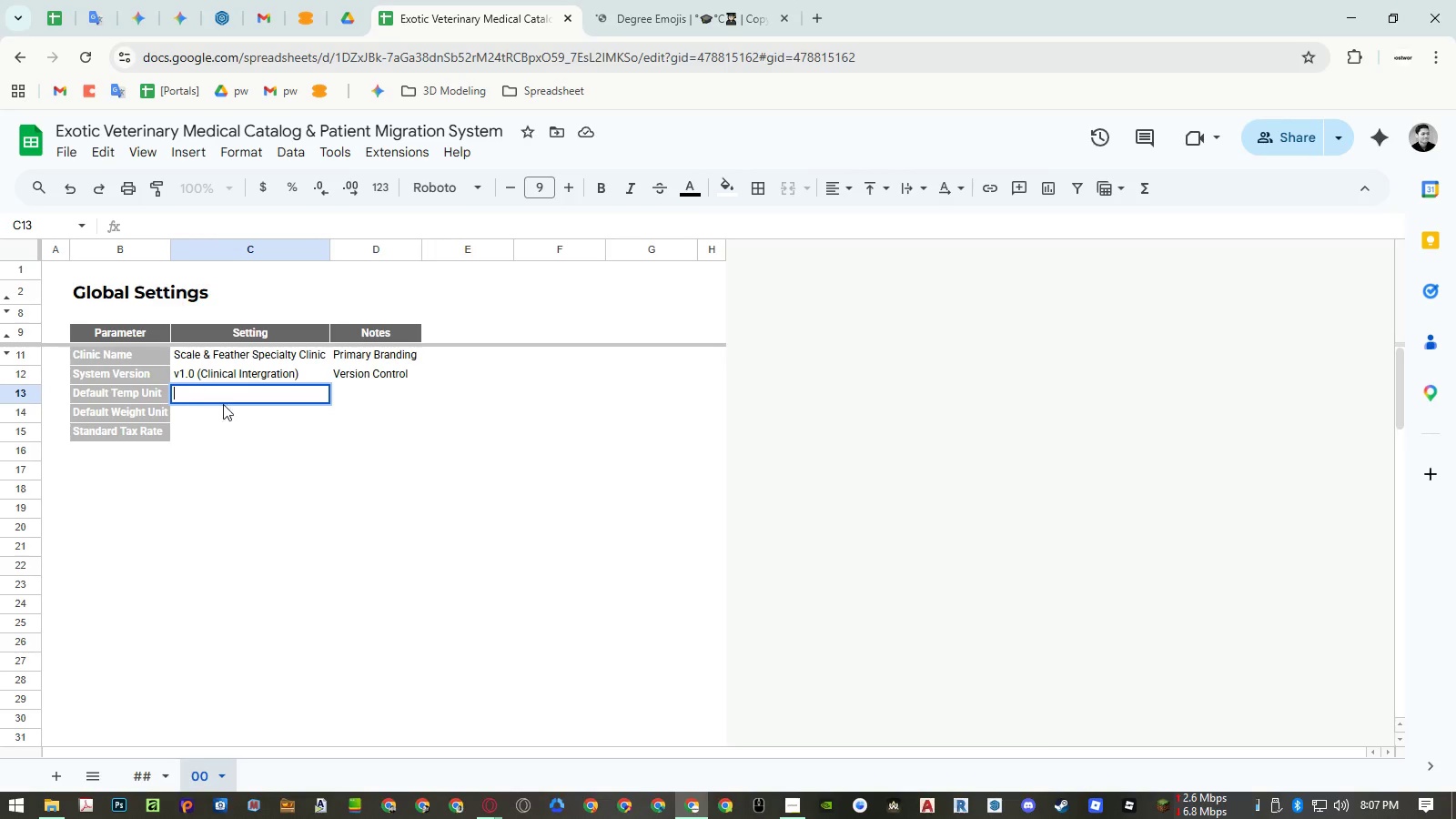 
key(Control+ControlLeft)
 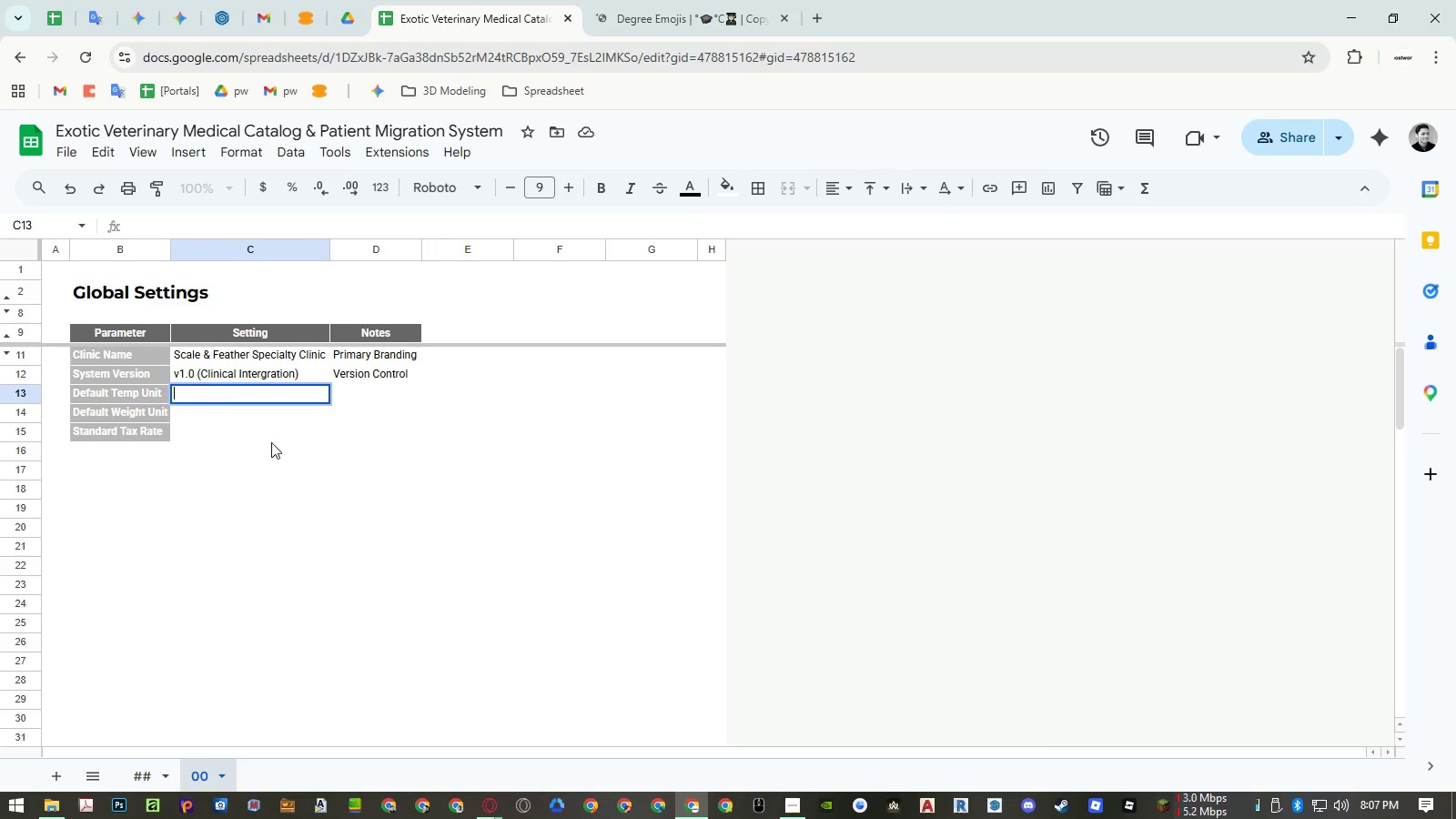 
key(Control+Shift+ShiftLeft)
 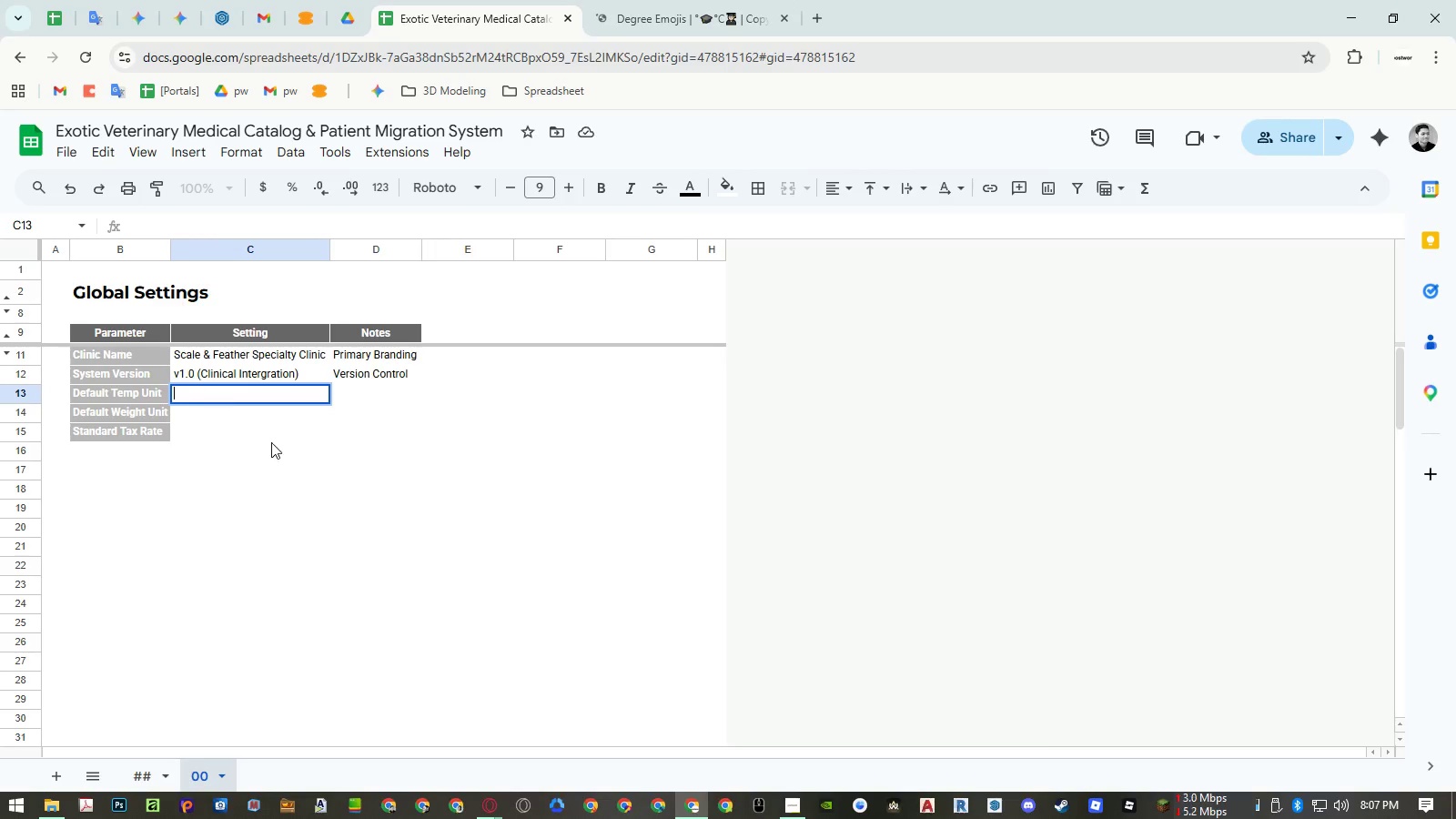 
key(Control+Shift+V)
 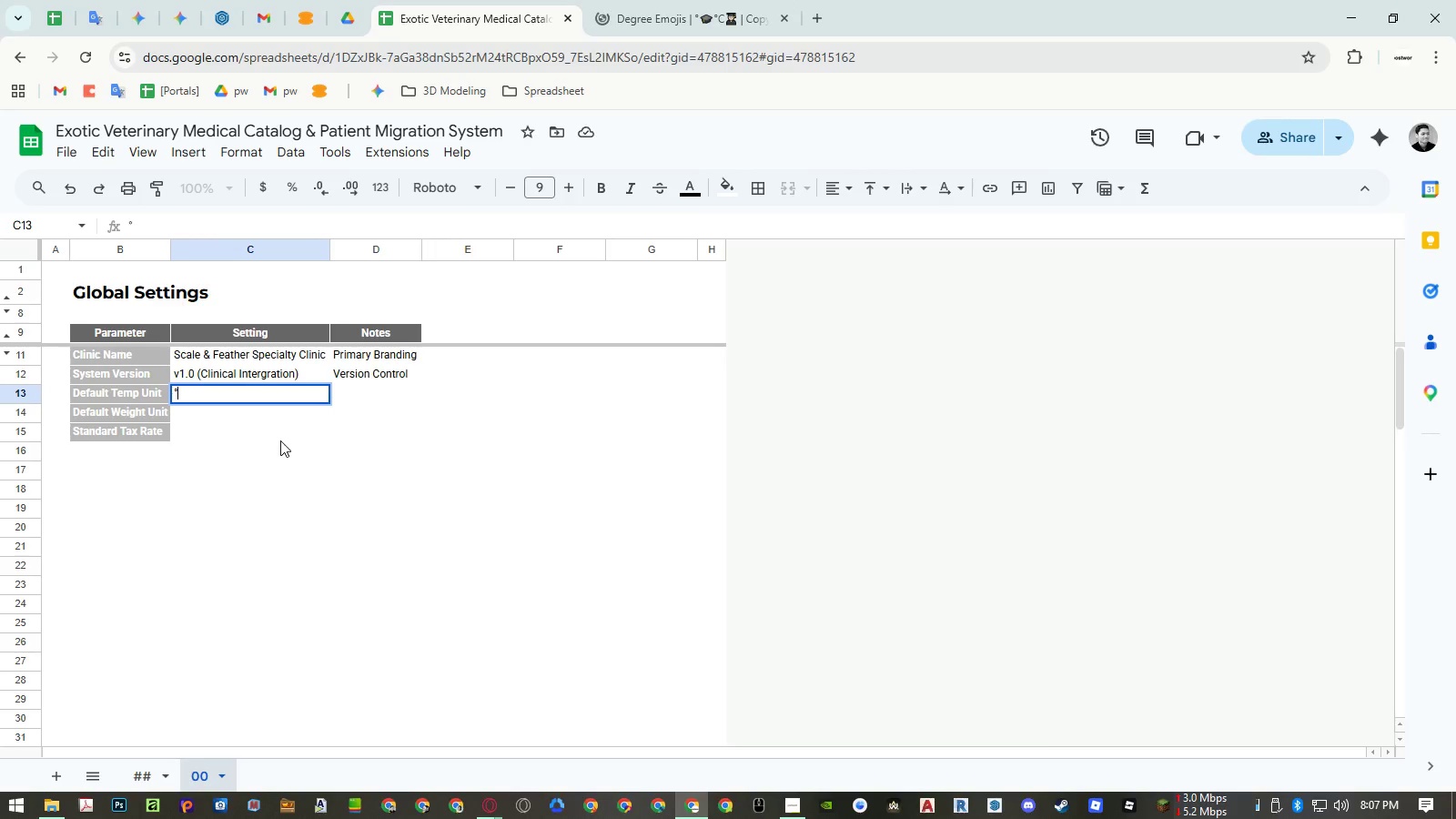 
key(Control+Shift+F)
 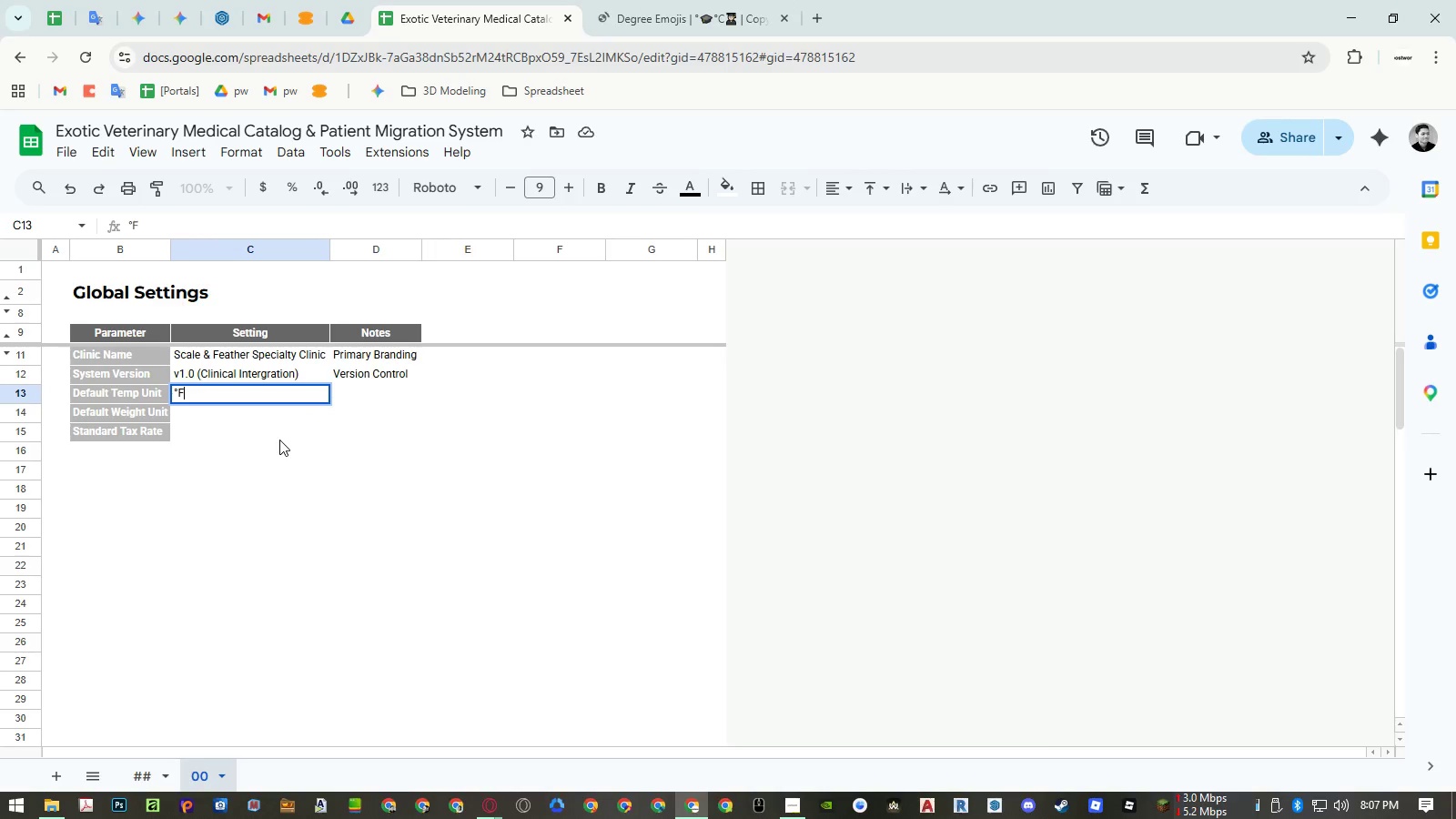 
left_click([279, 440])
 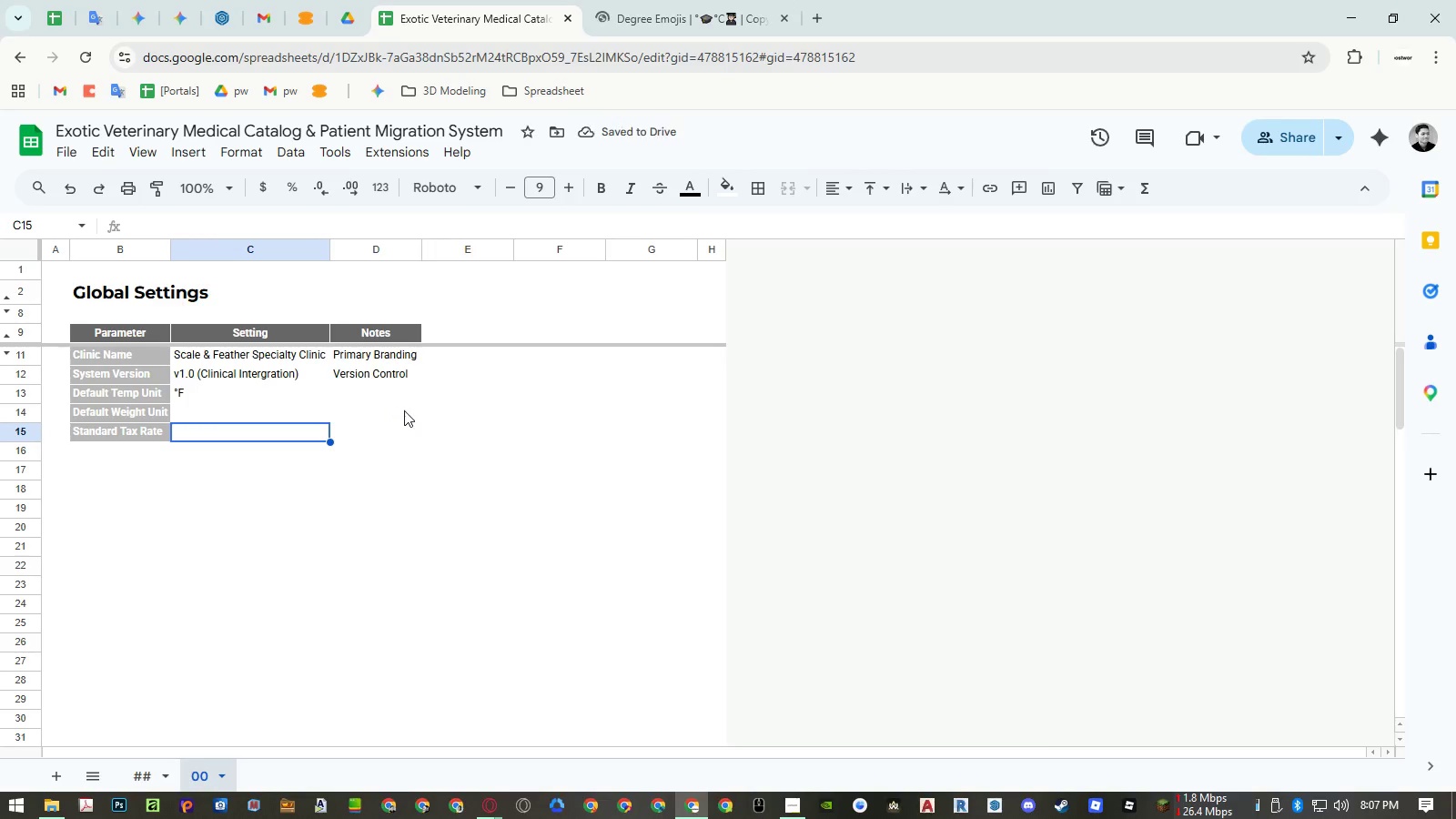 
left_click([391, 395])
 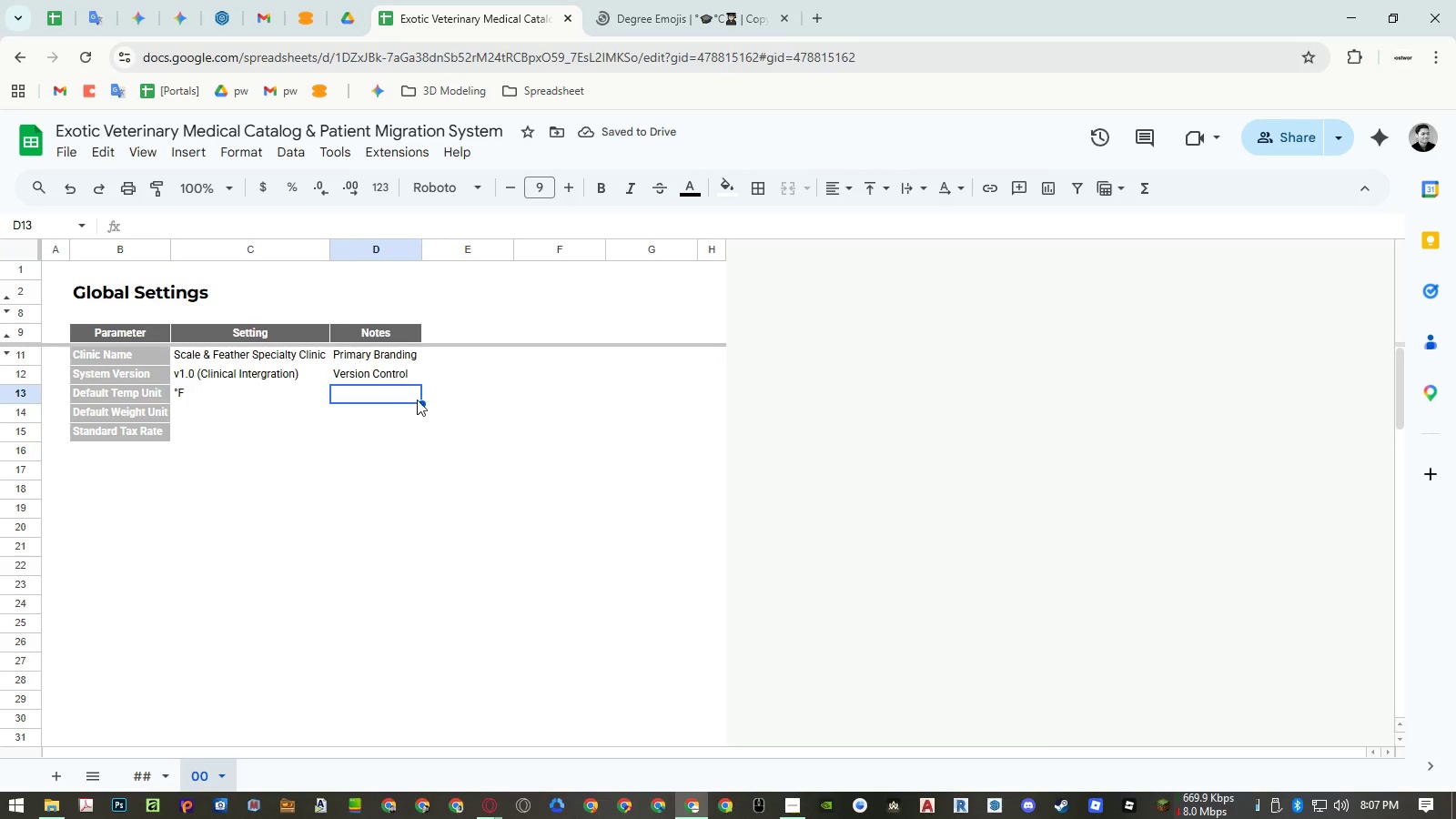 
type(Standard for US-bae)
key(Backspace)
type(sed husbnadry)
 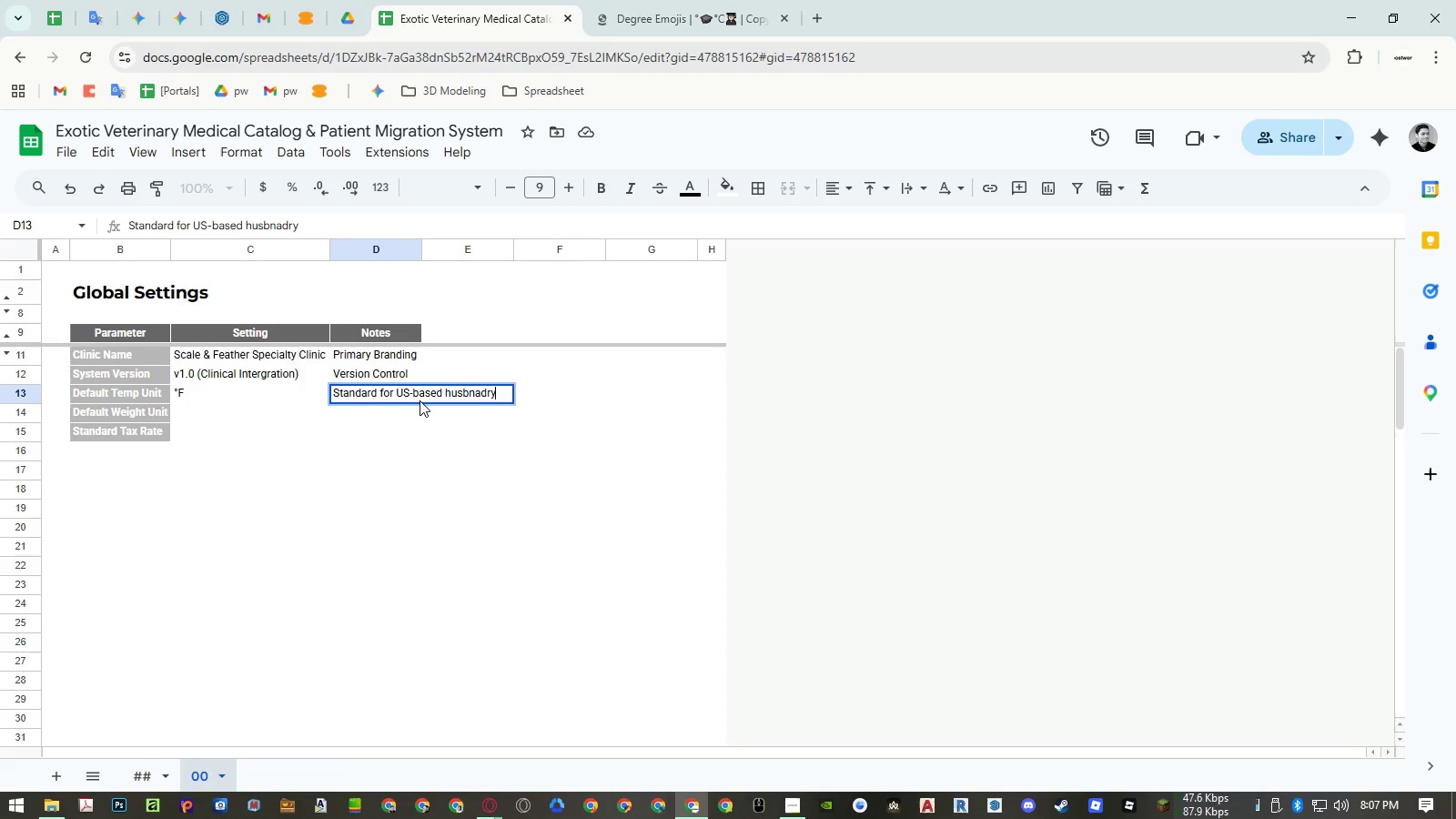 
key(Enter)
 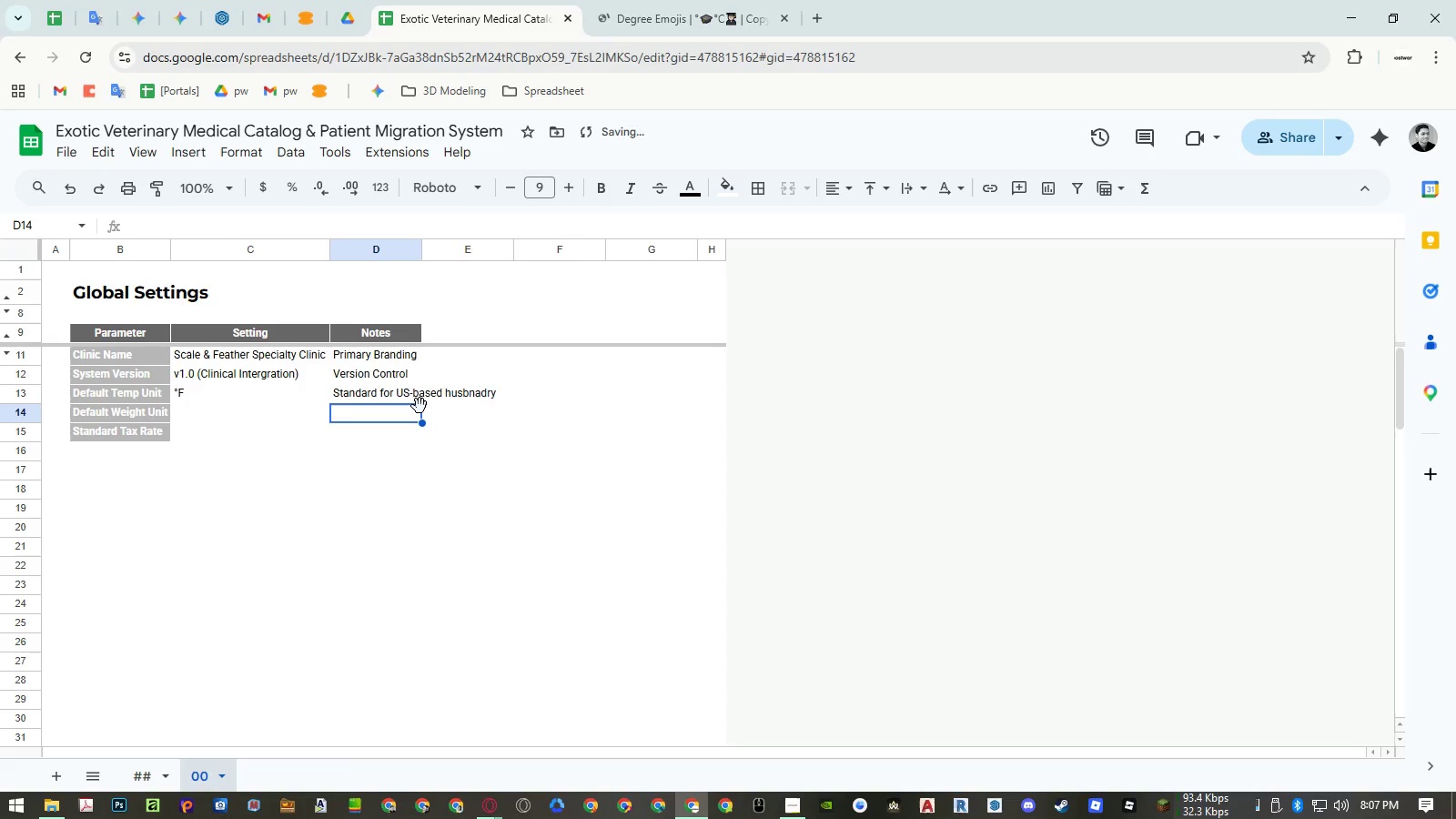 
key(ArrowLeft)
 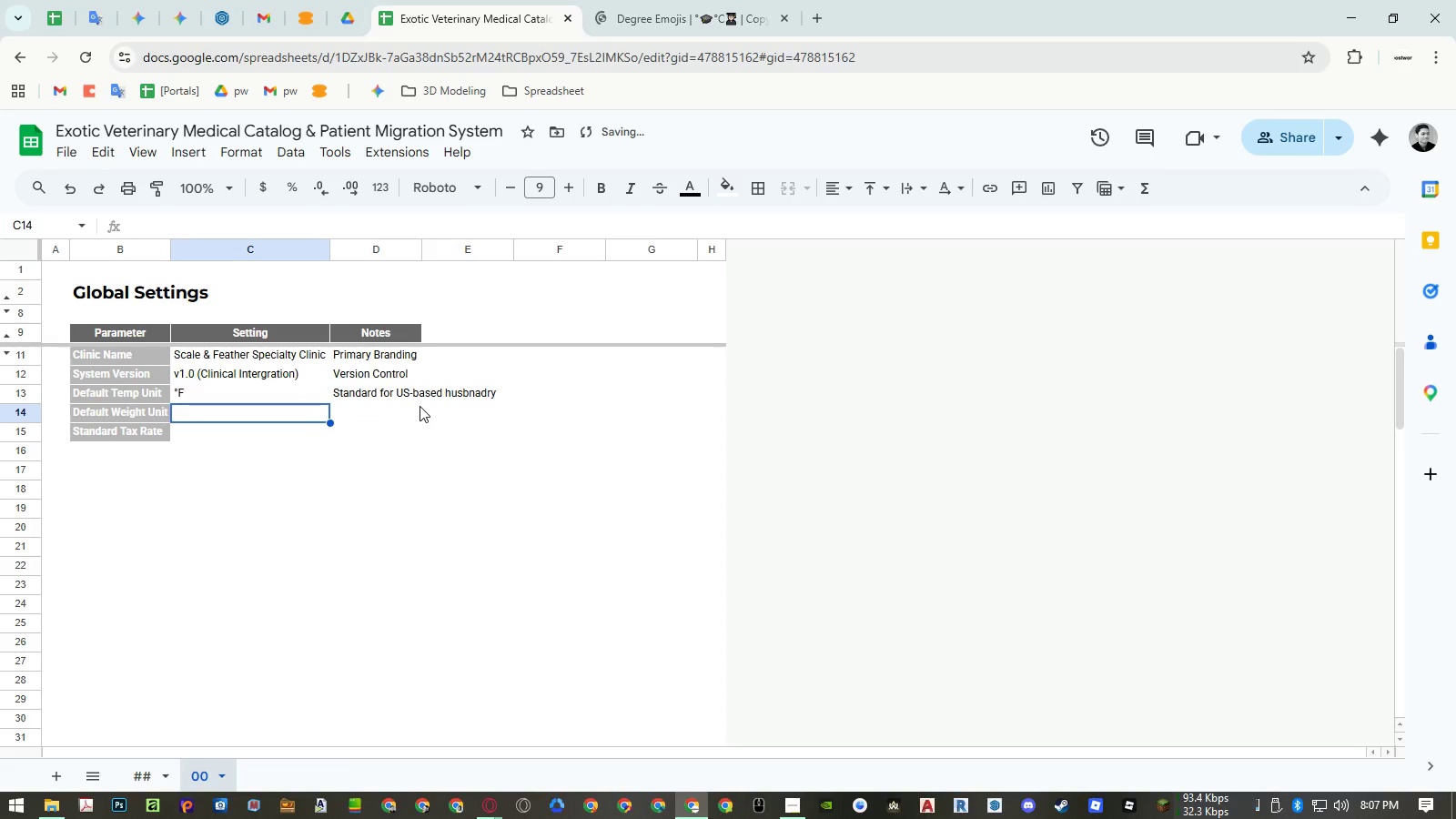 
type(Grams (g))
 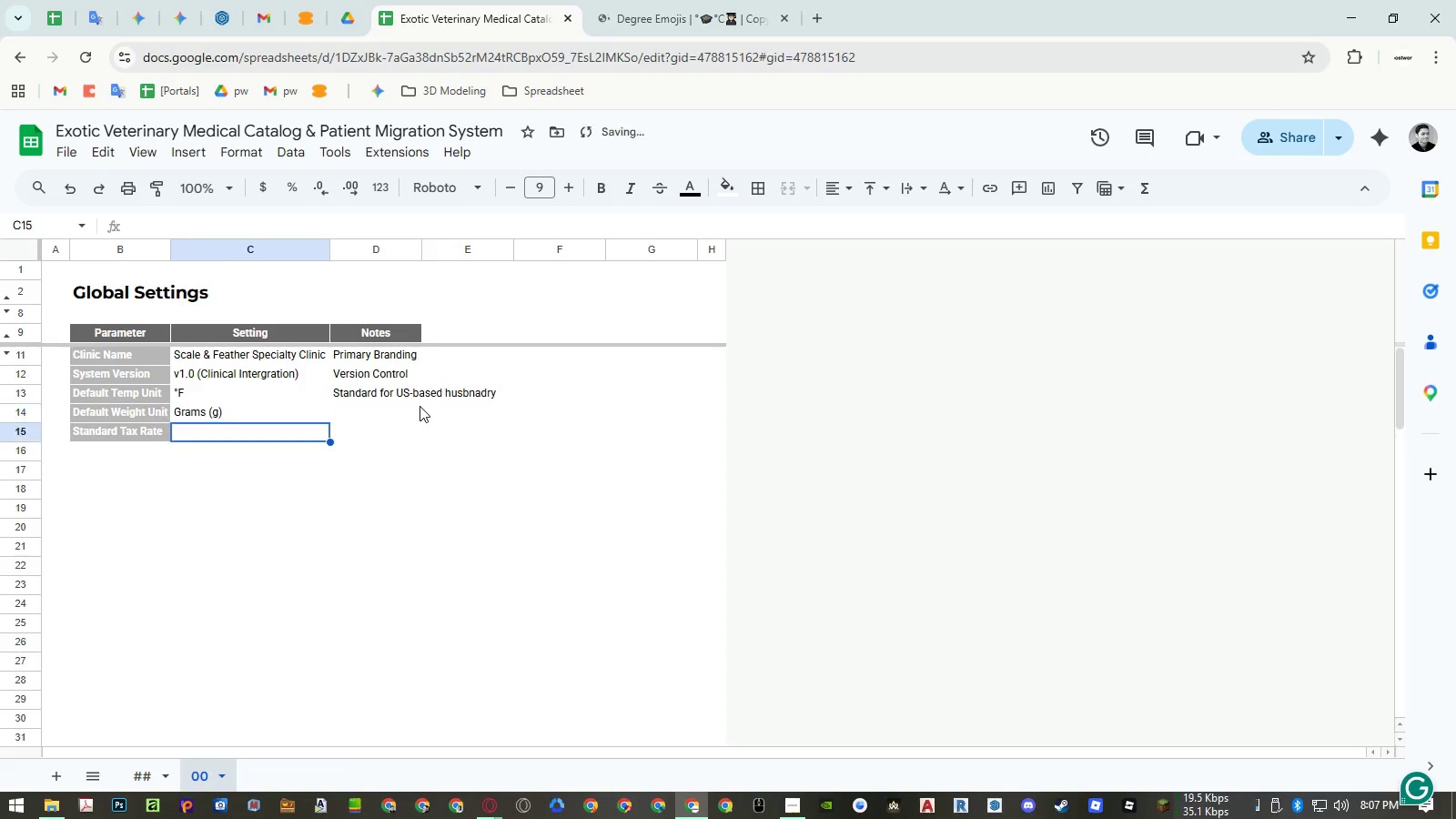 
 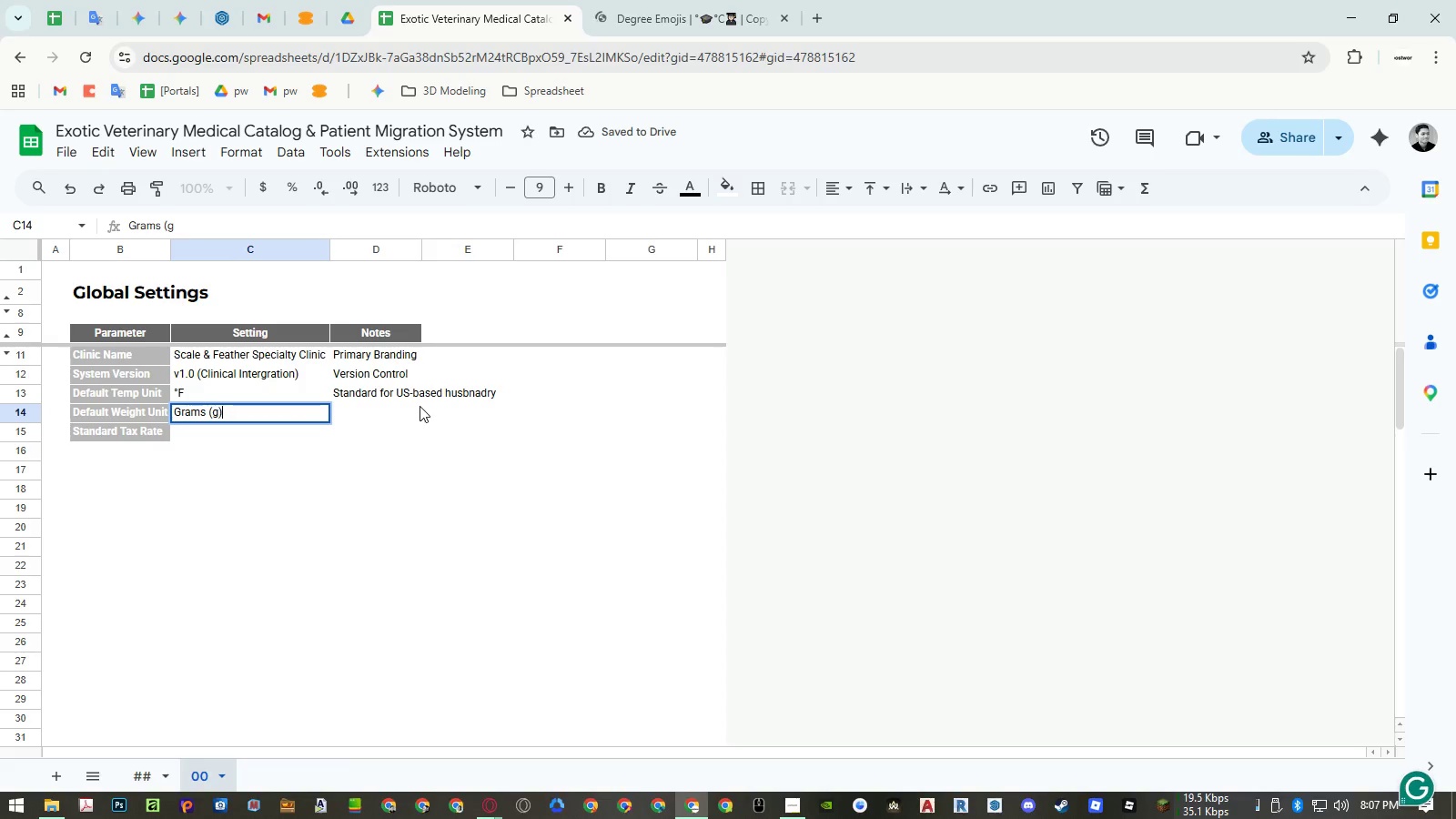 
key(Enter)
 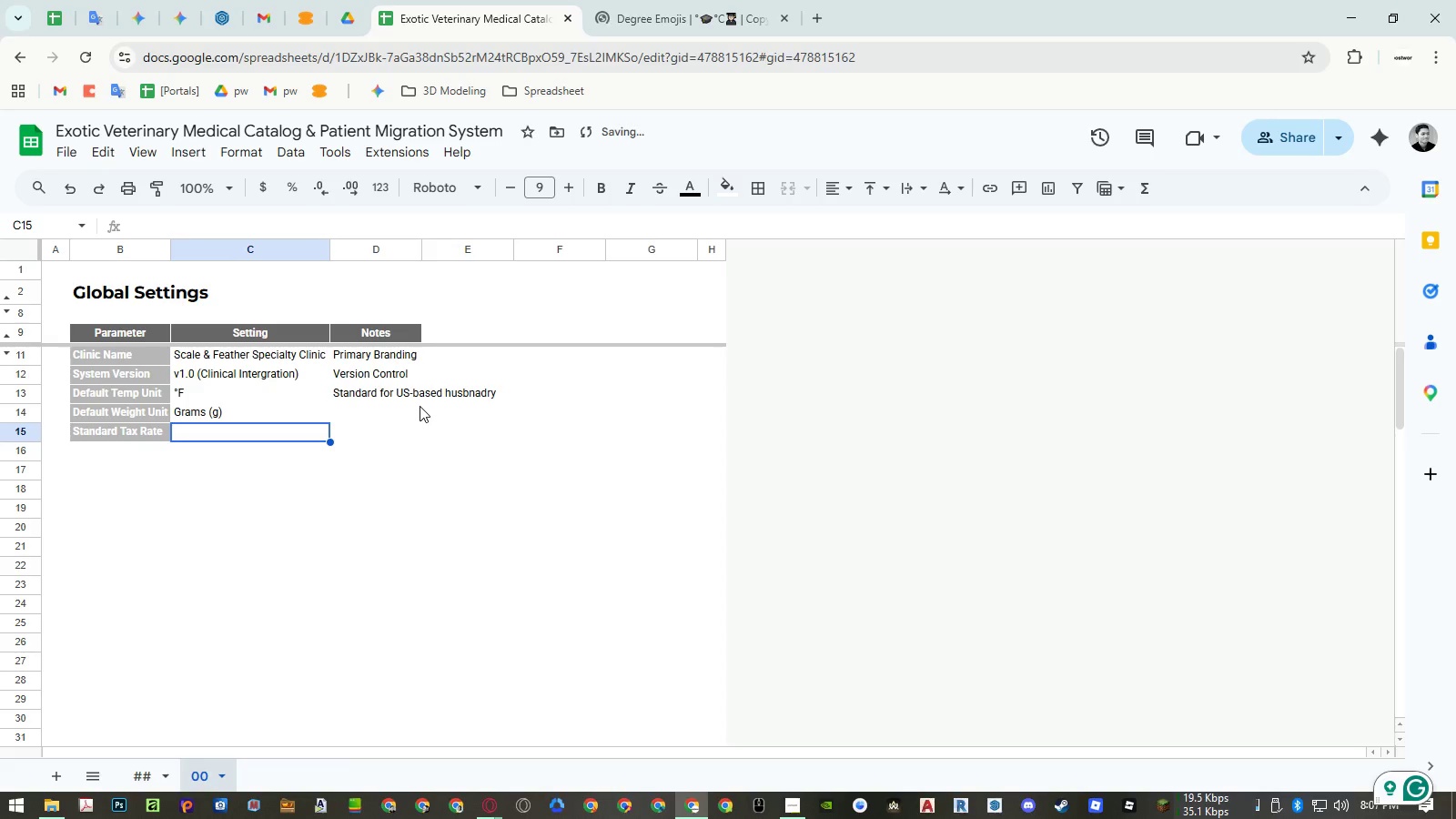 
key(ArrowUp)
 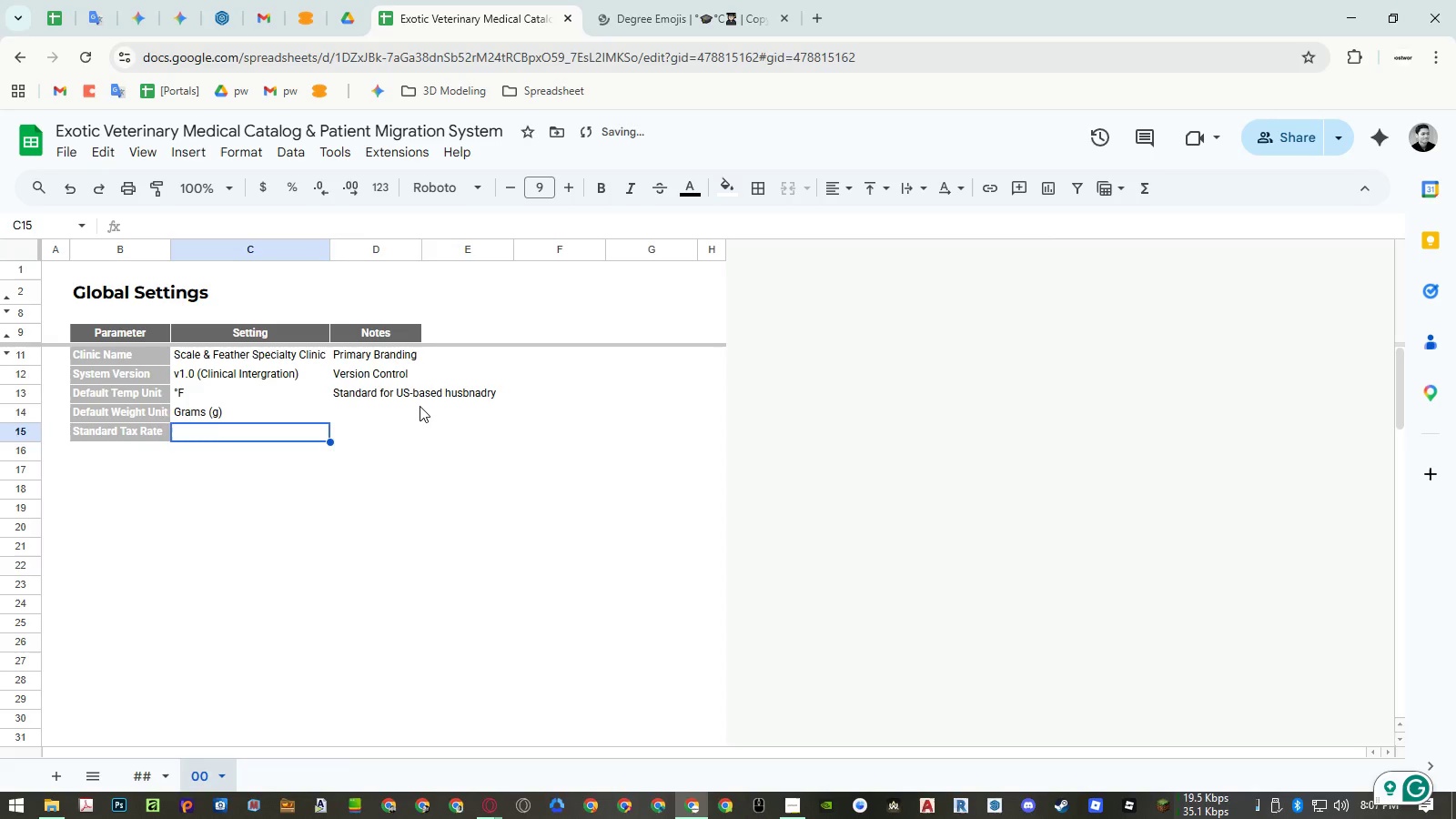 
key(ArrowRight)
 